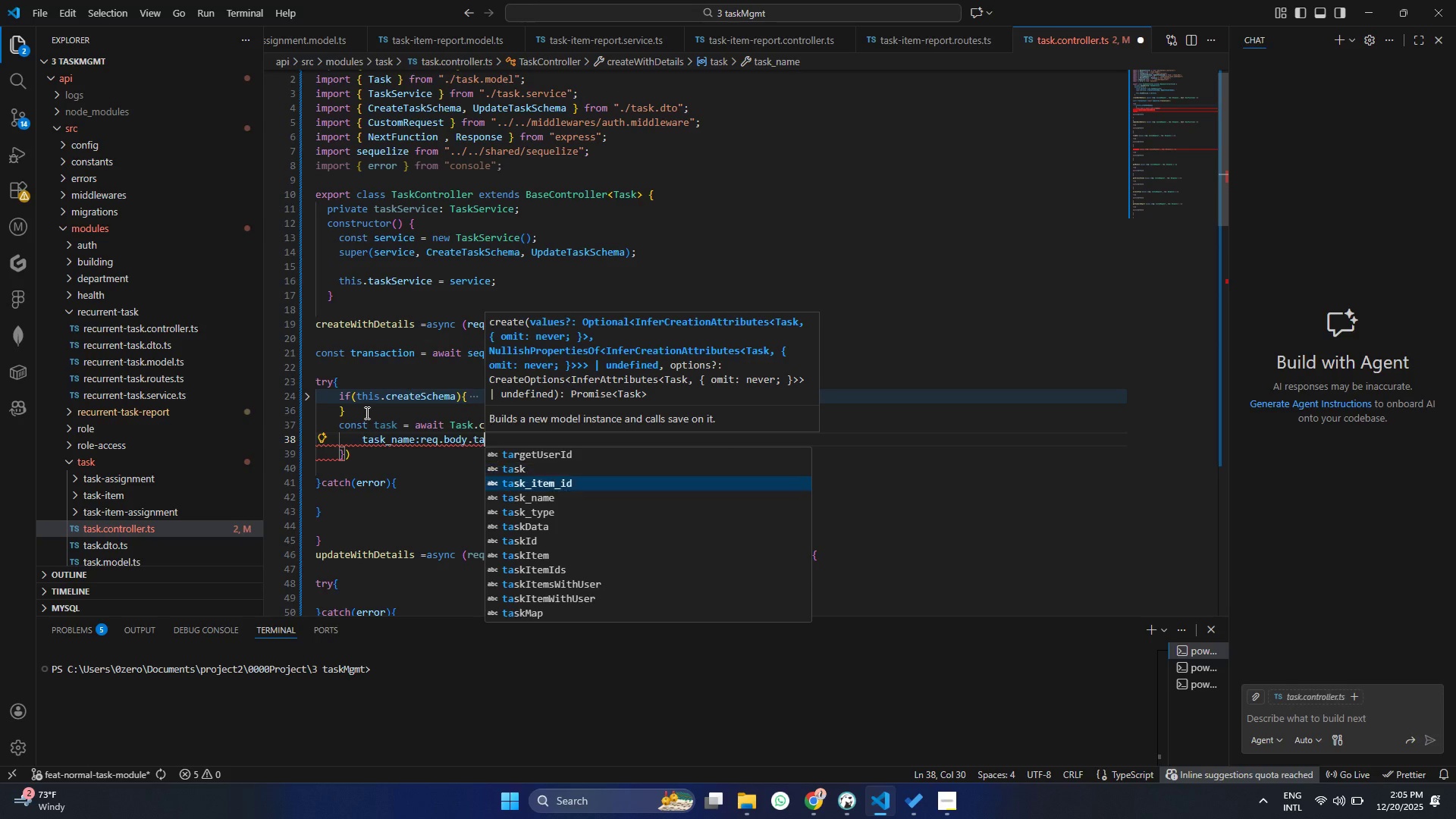 
key(ArrowDown)
 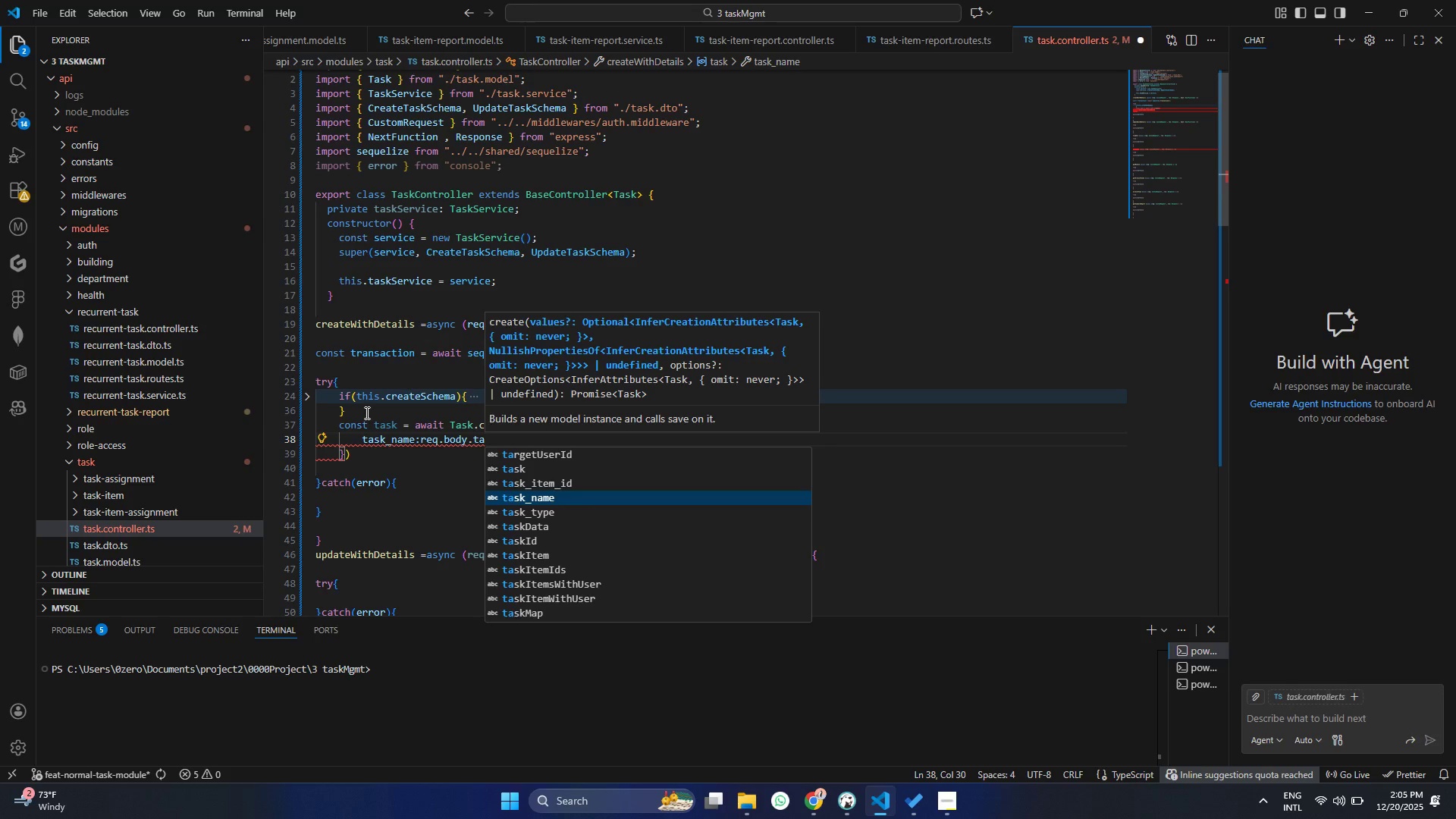 
key(ArrowDown)
 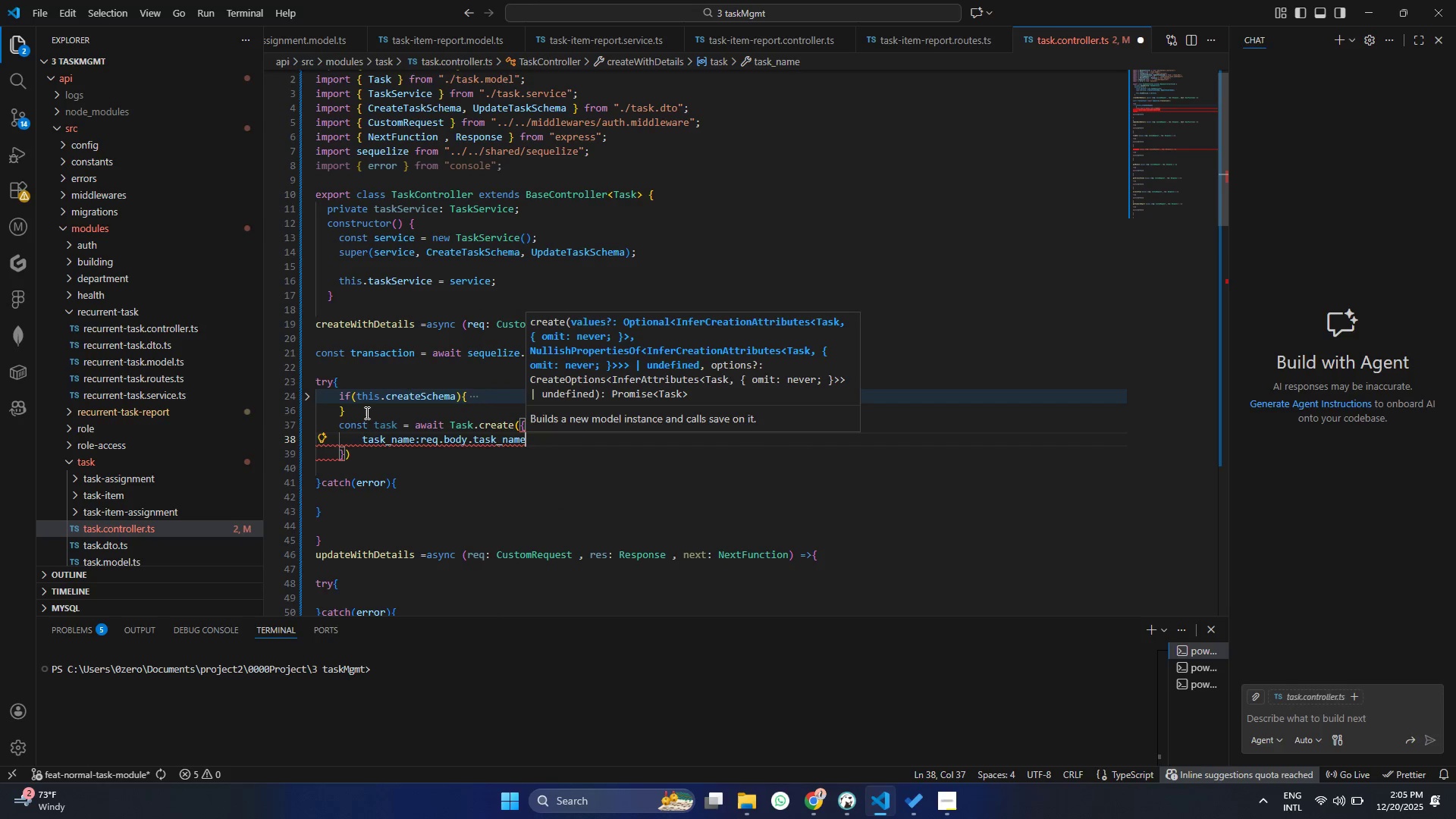 
key(Enter)
 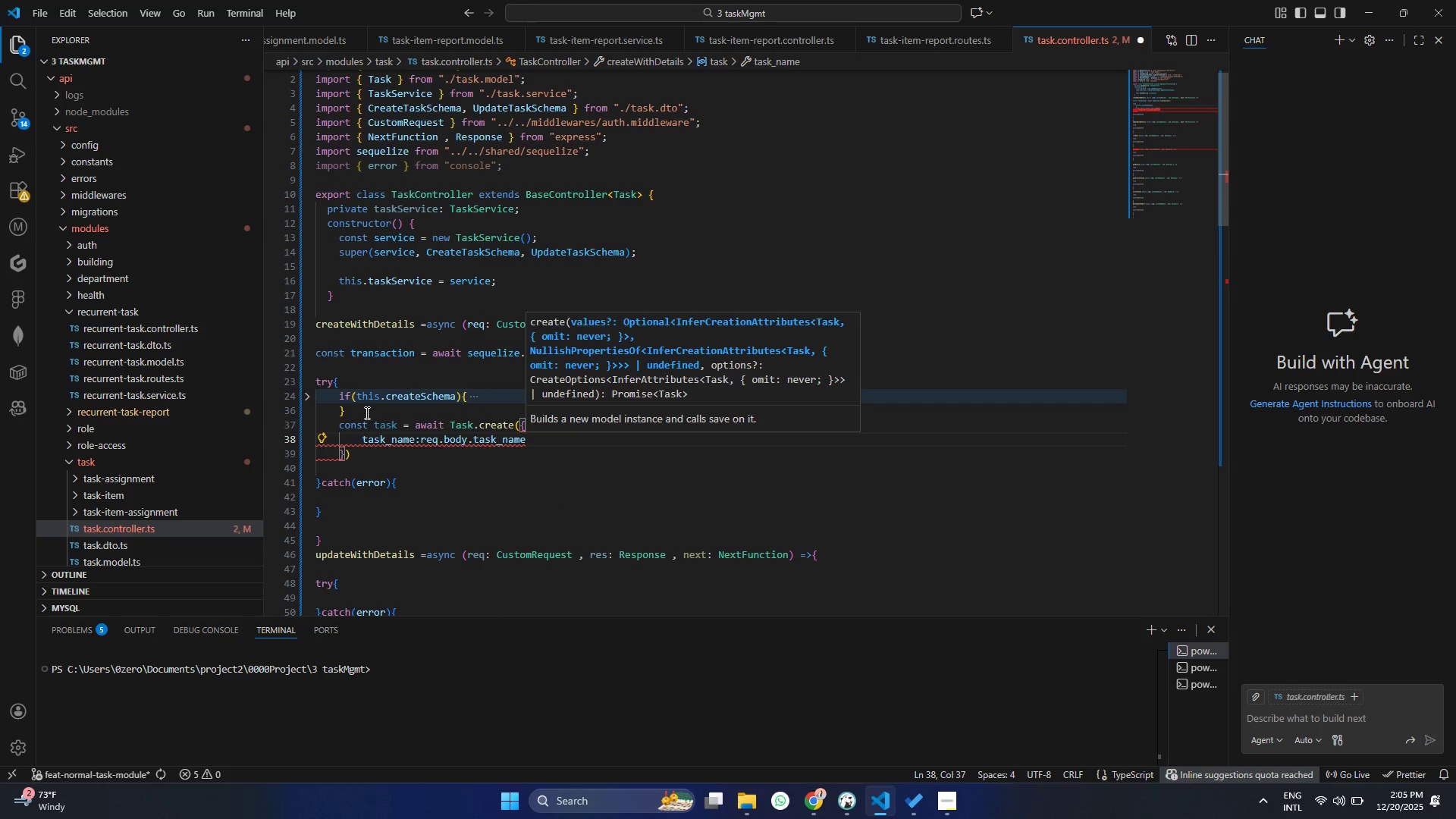 
key(Comma)
 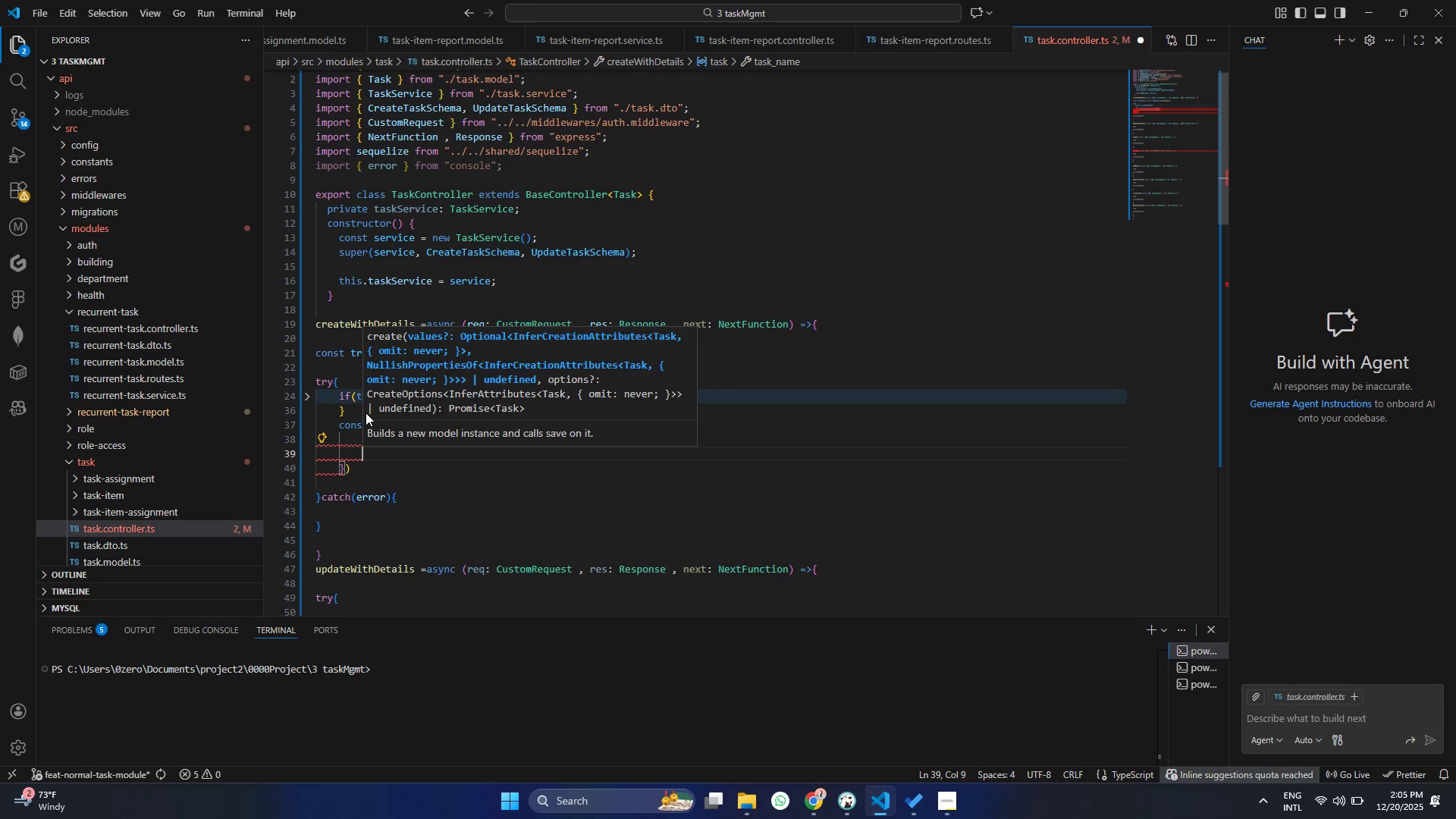 
key(Enter)
 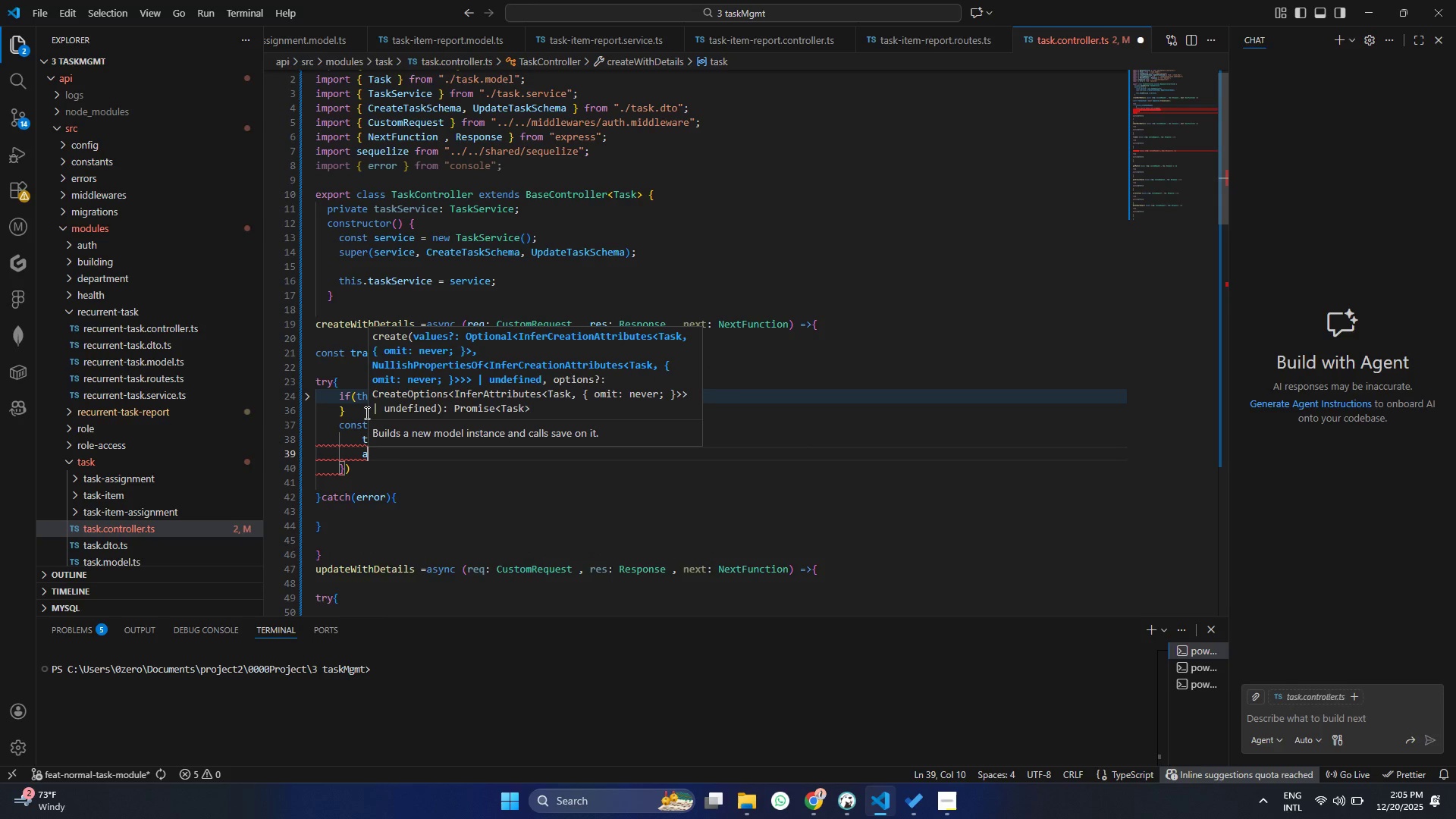 
type(ass)
 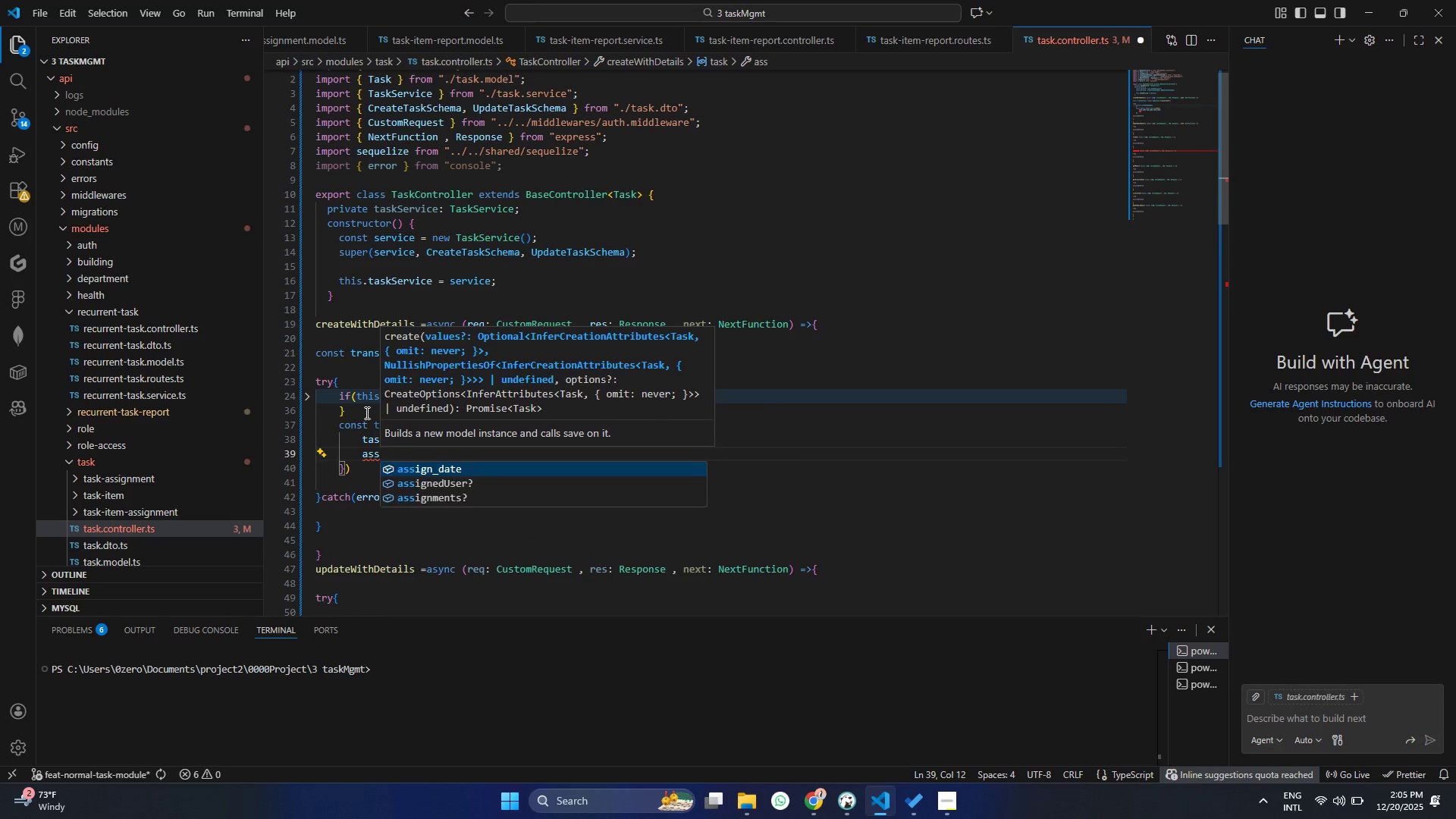 
key(Enter)
 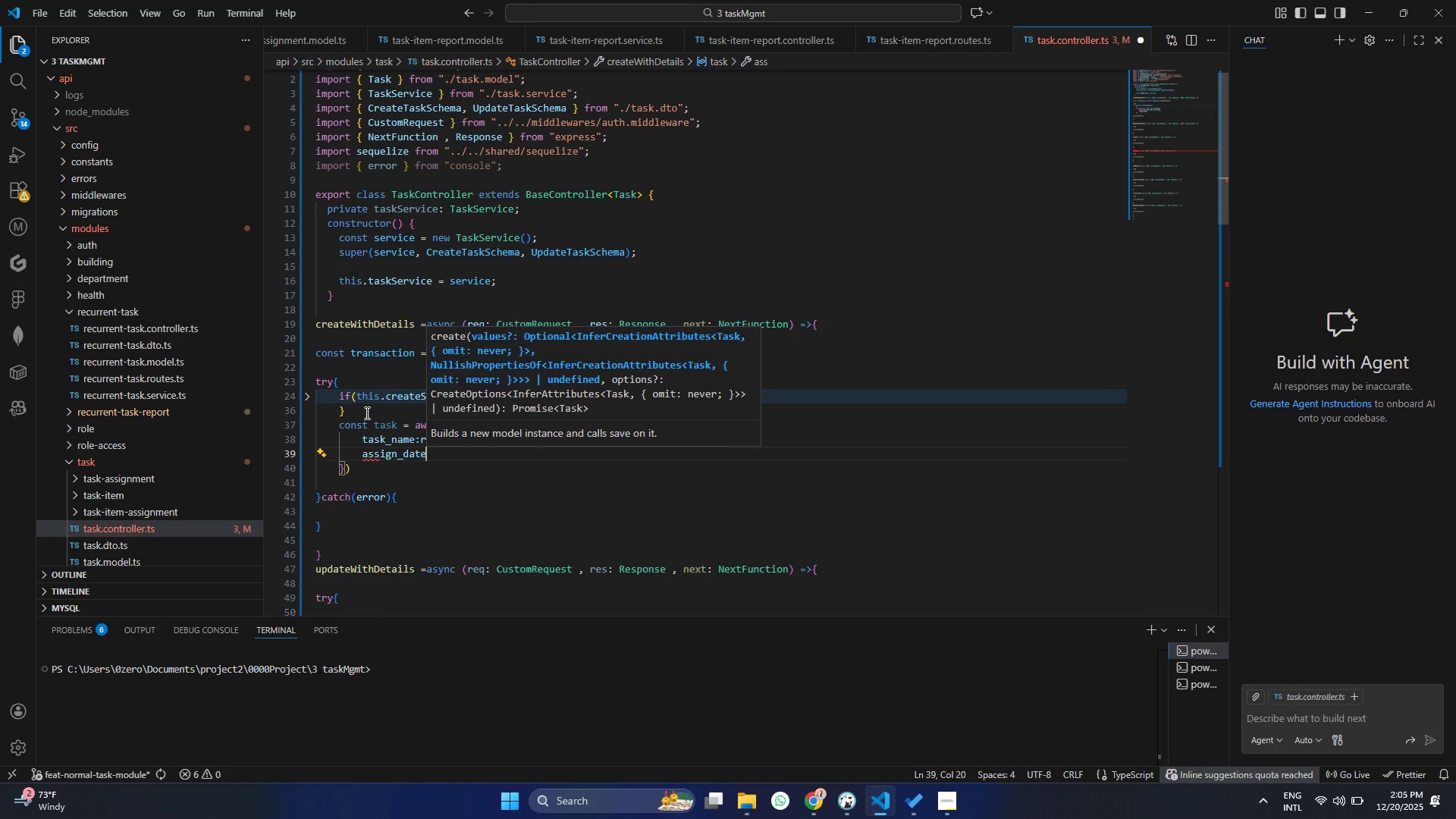 
type(:tr)
key(Backspace)
key(Backspace)
type(tr)
key(Backspace)
type(r)
key(Backspace)
key(Backspace)
type(re)
 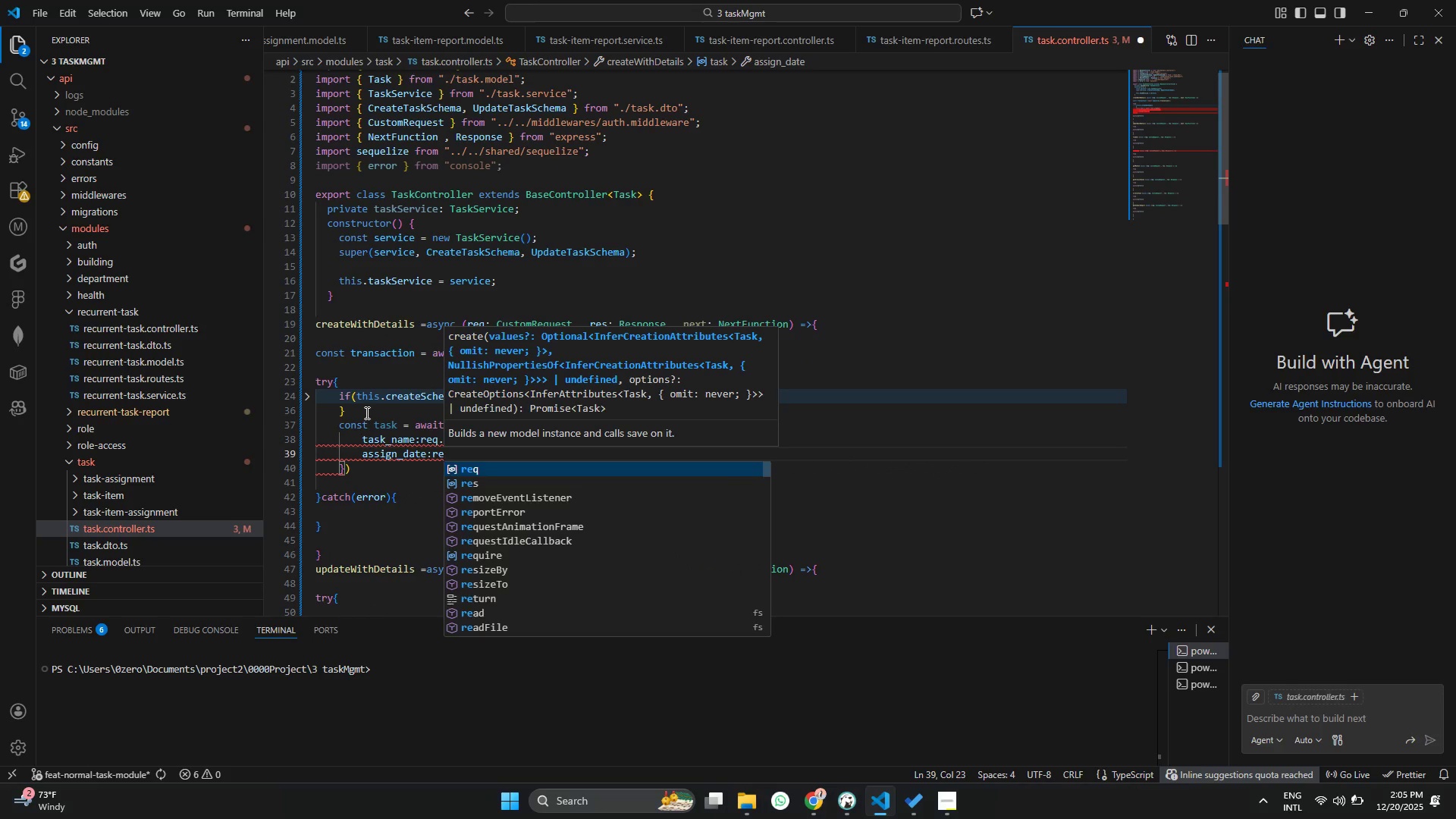 
key(Enter)
 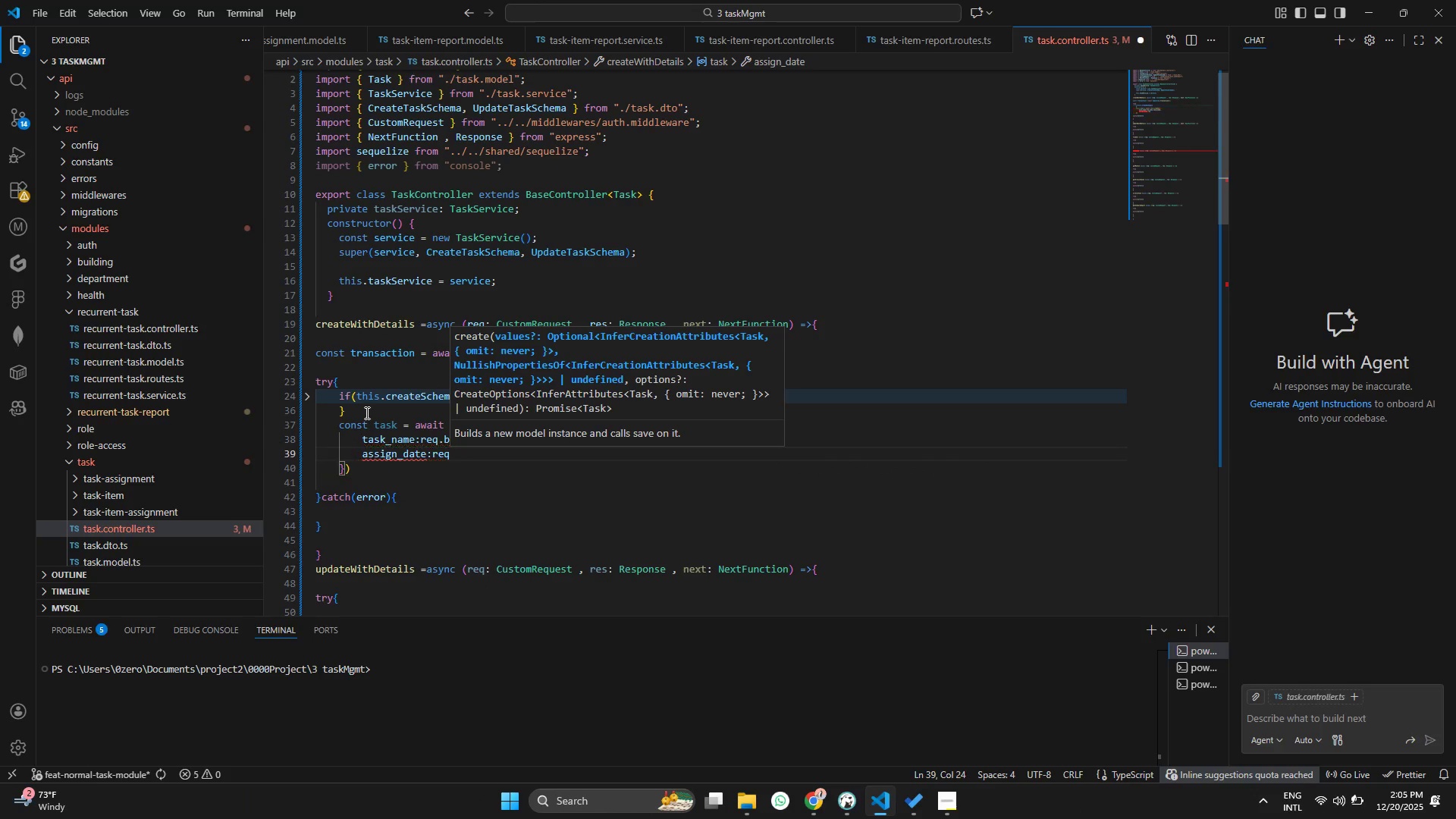 
type(.bio)
key(Backspace)
key(Backspace)
type(op)
key(Backspace)
key(Backspace)
type(o)
key(Backspace)
 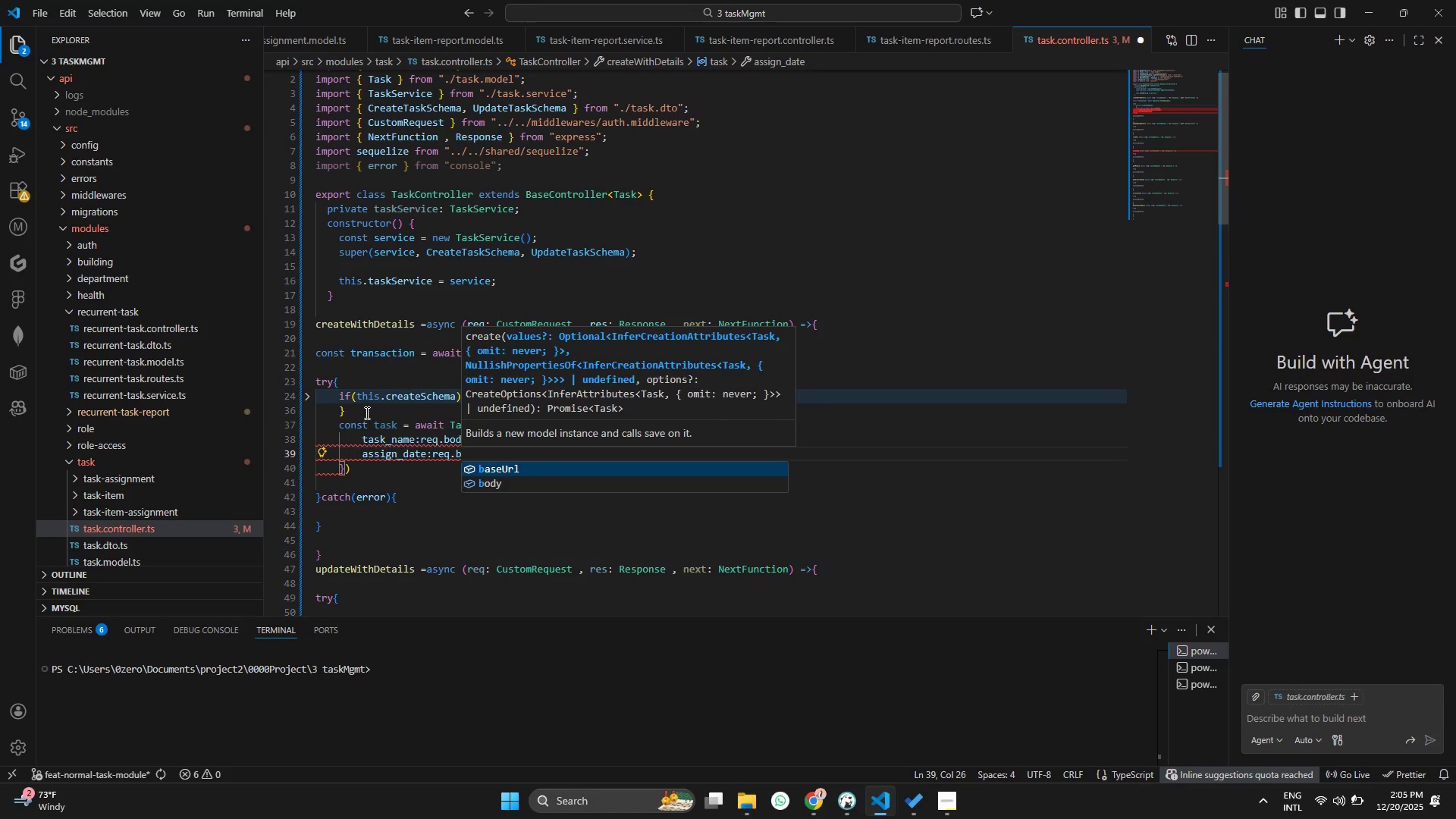 
key(ArrowDown)
 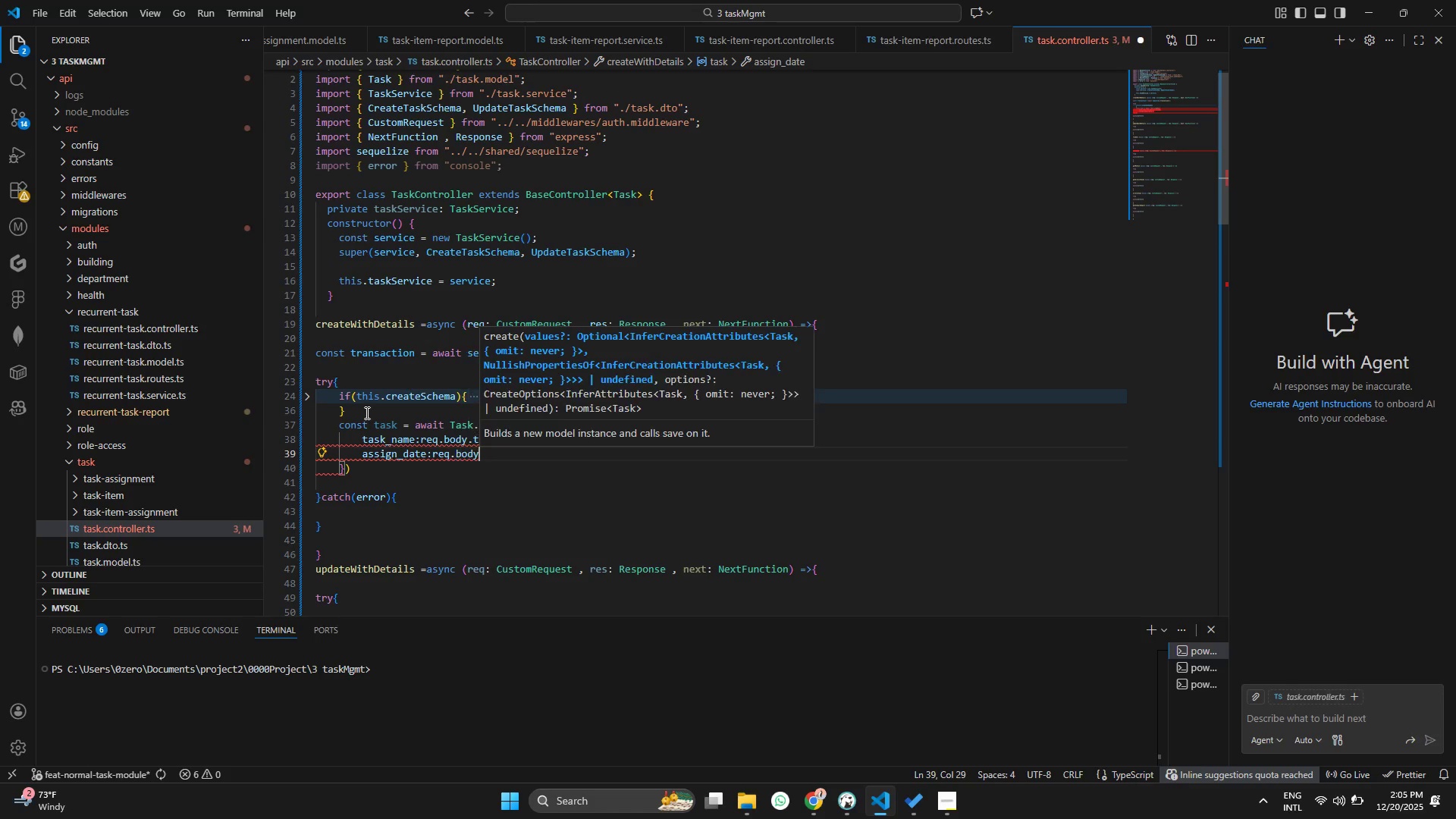 
key(Enter)
 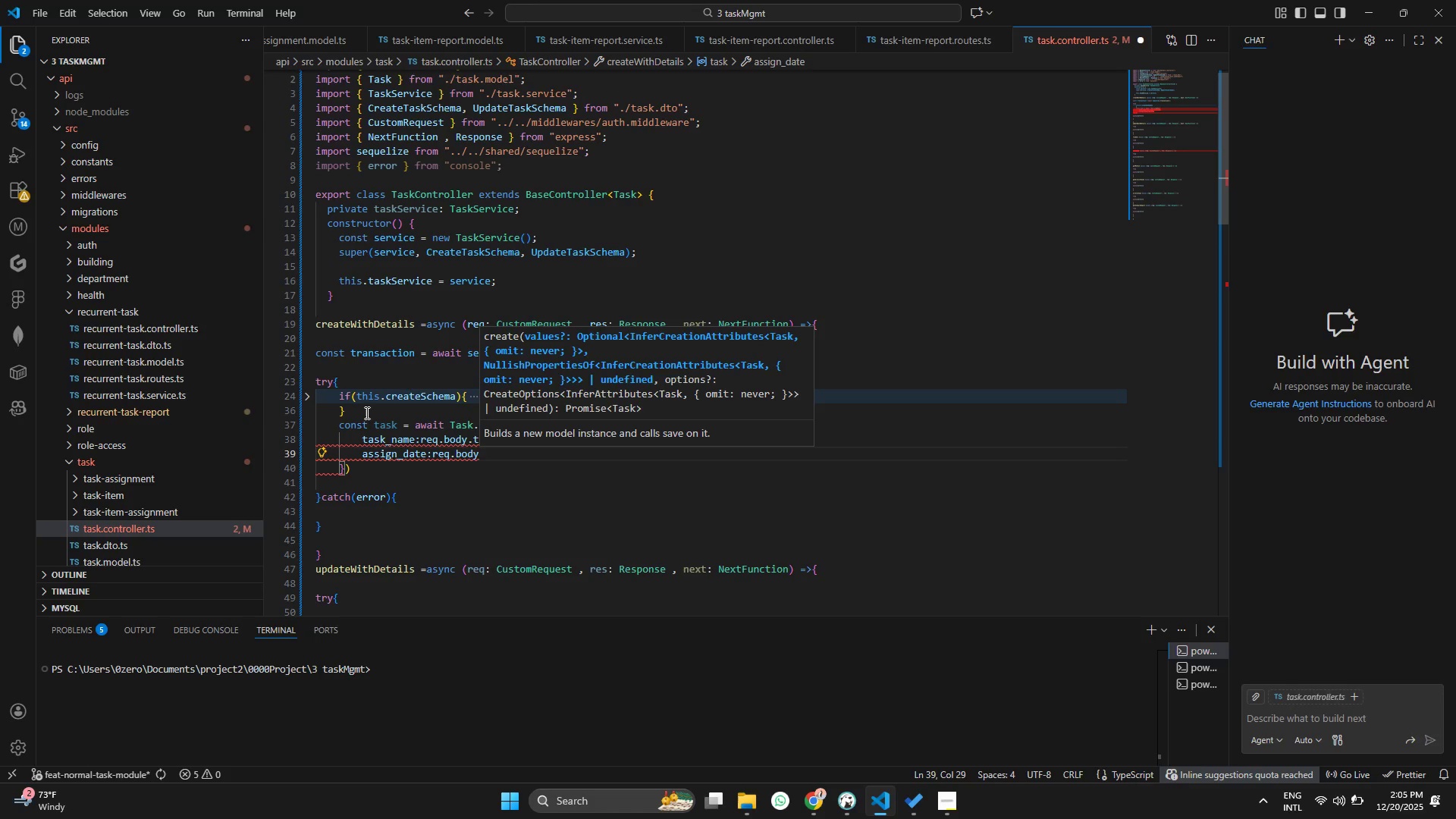 
type(.ass)
 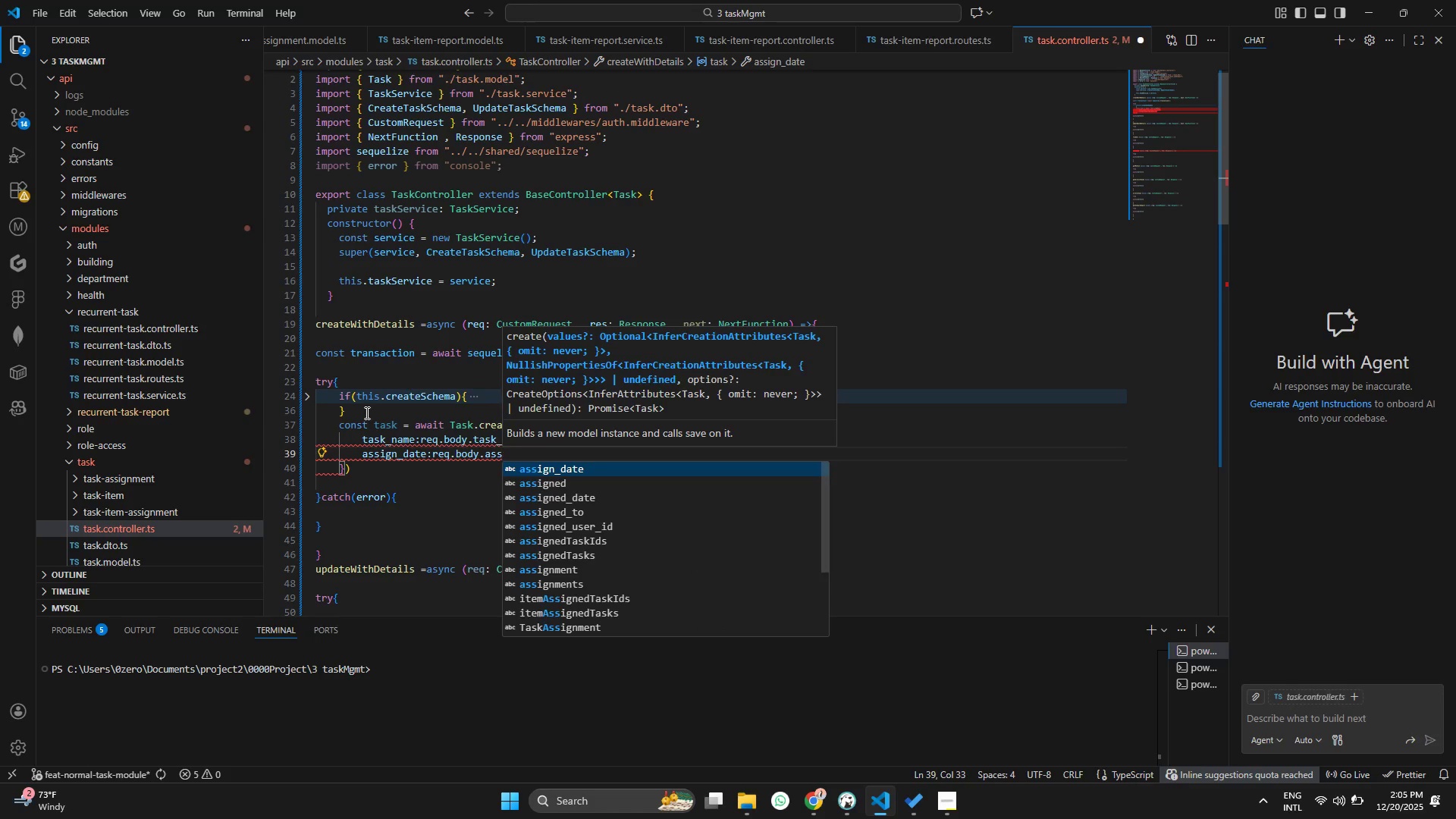 
key(Enter)
 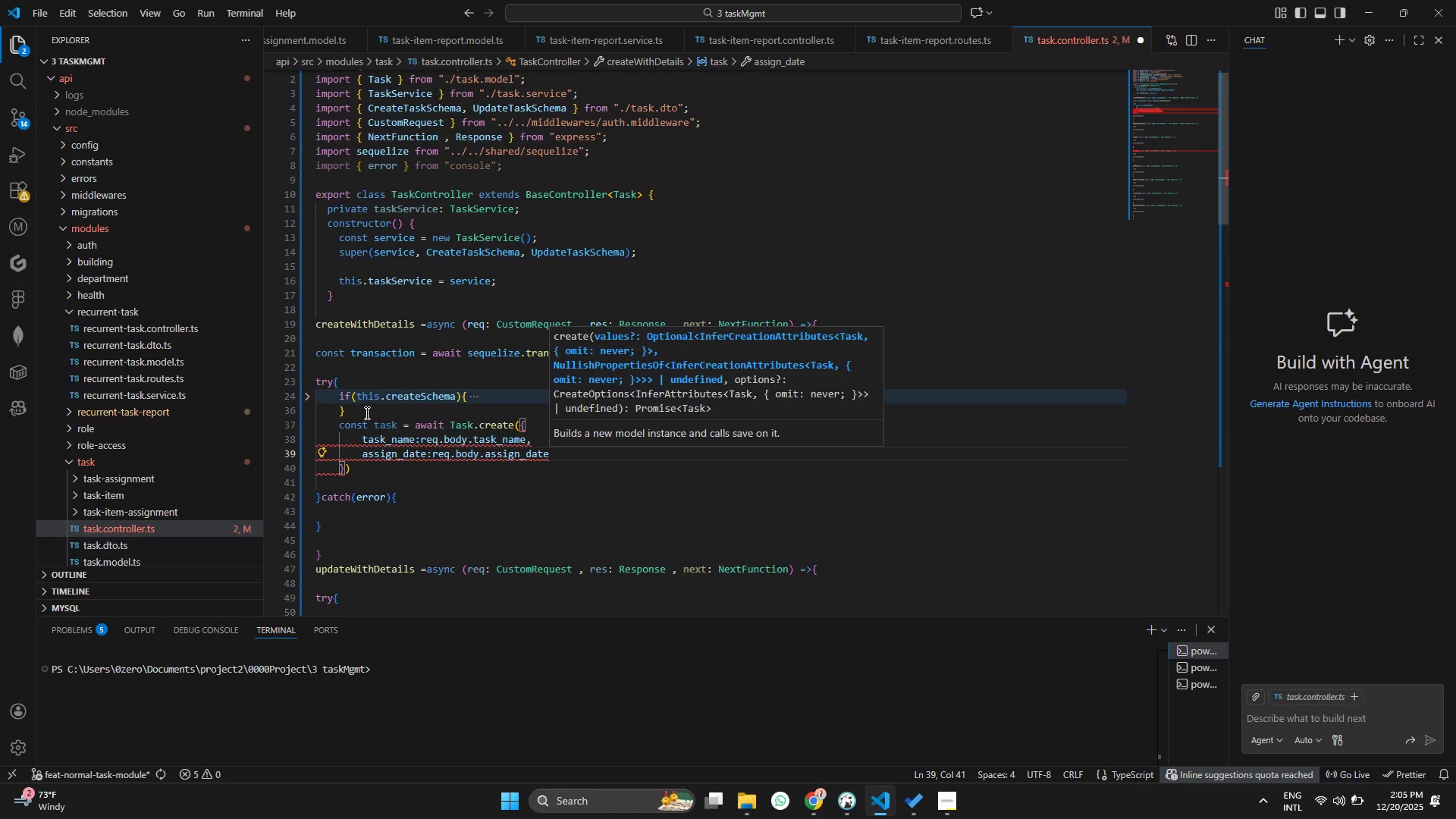 
key(Comma)
 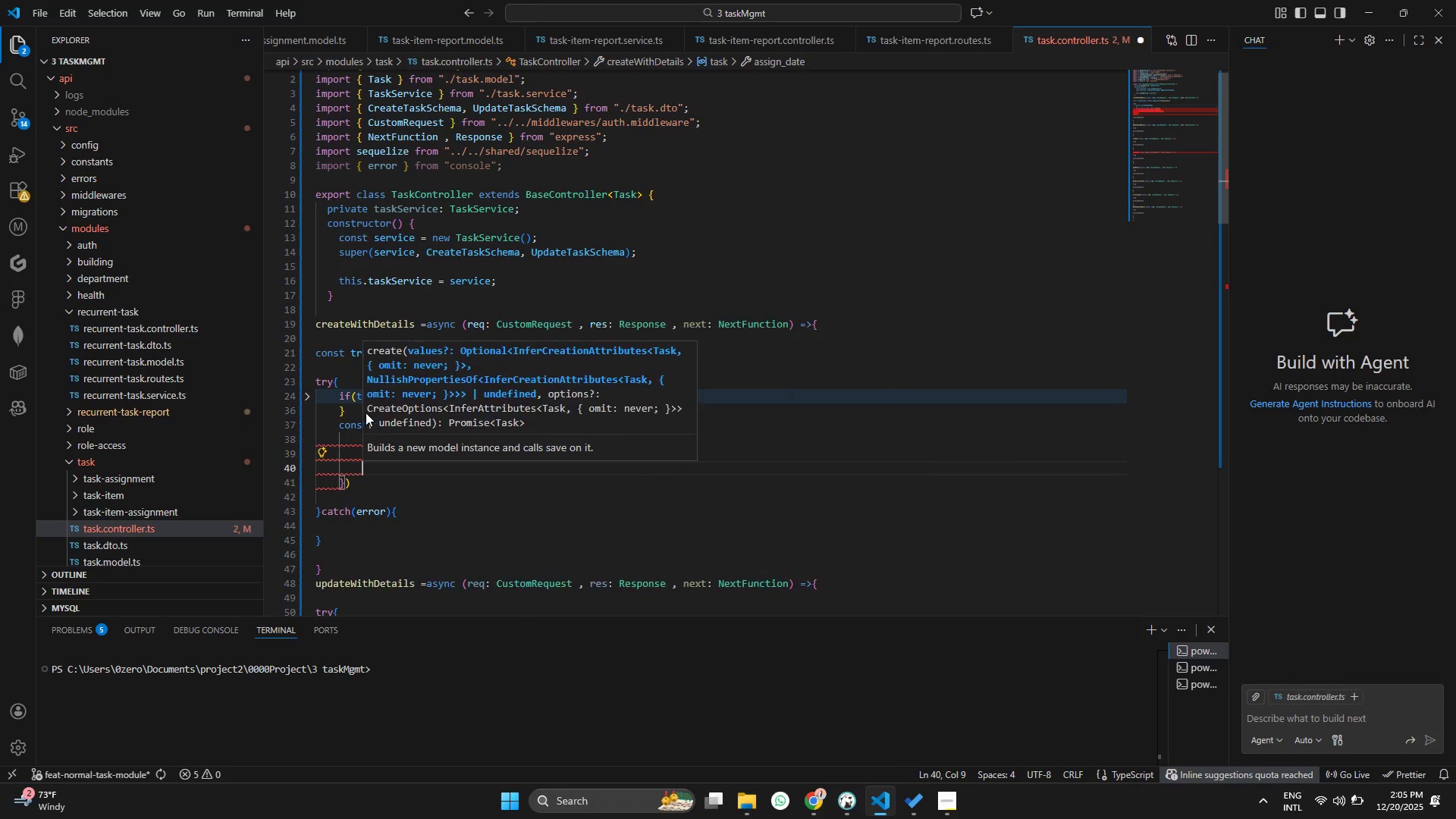 
key(Enter)
 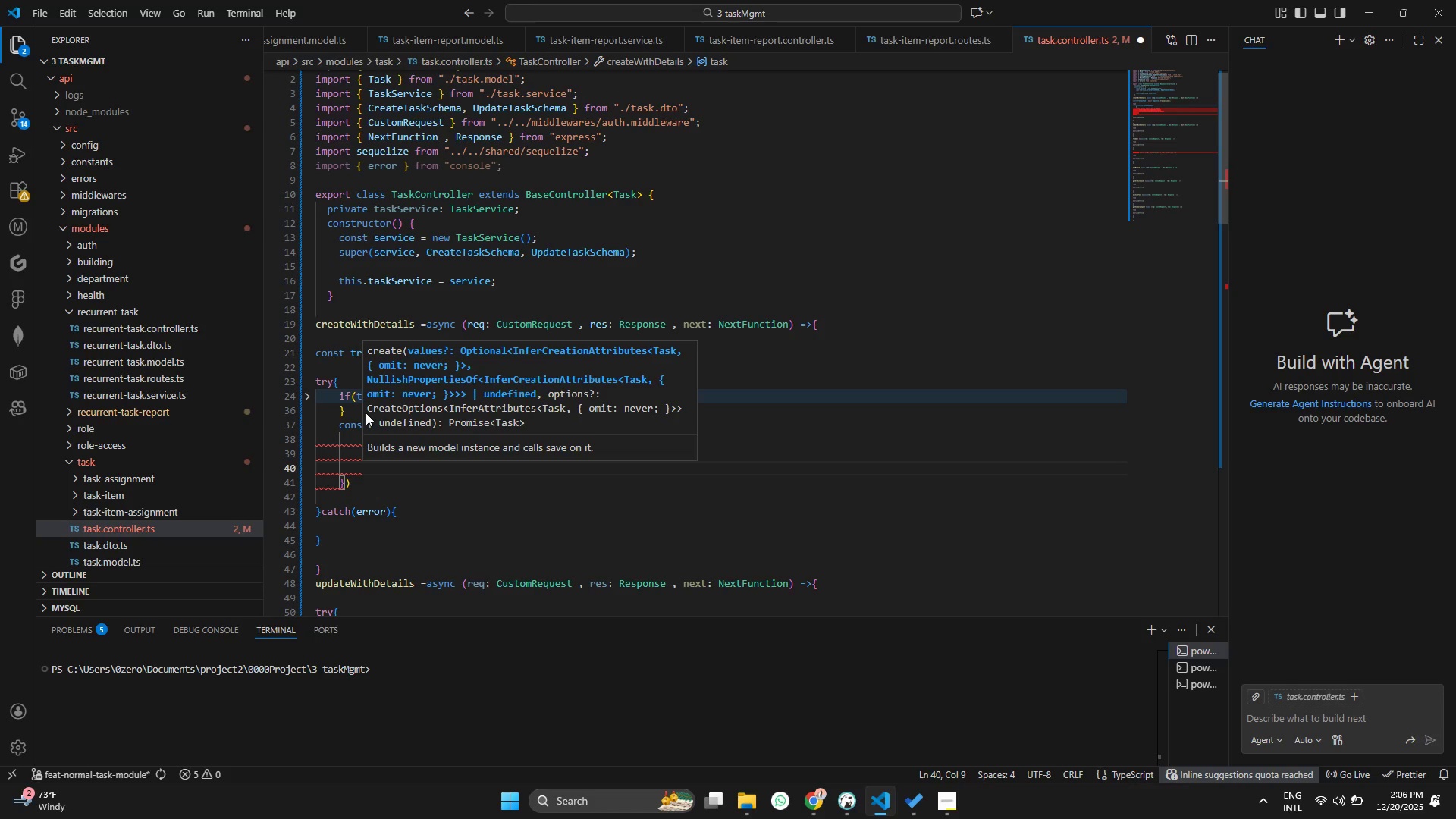 
left_click([392, 491])
 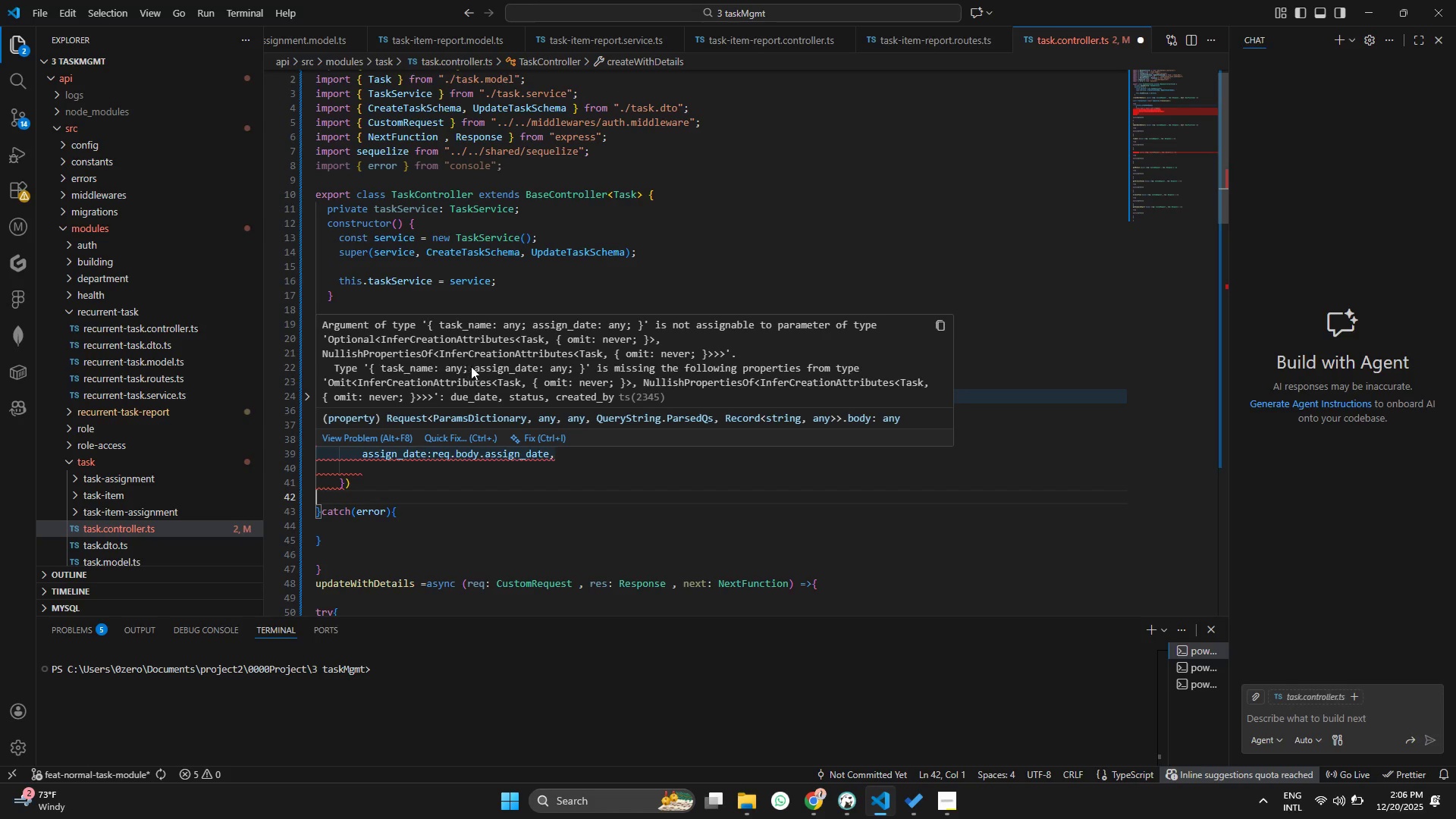 
wait(21.2)
 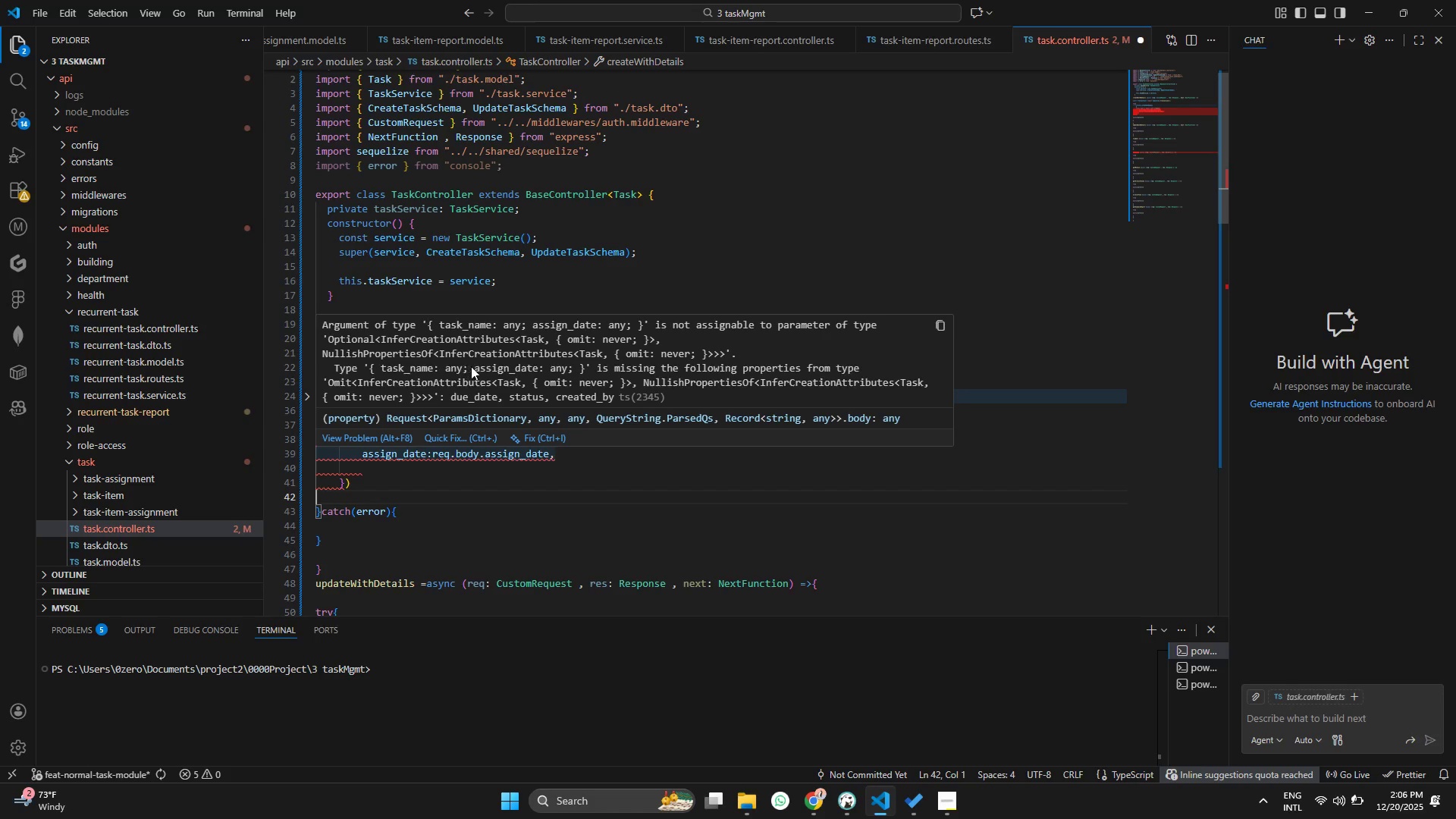 
left_click([572, 451])
 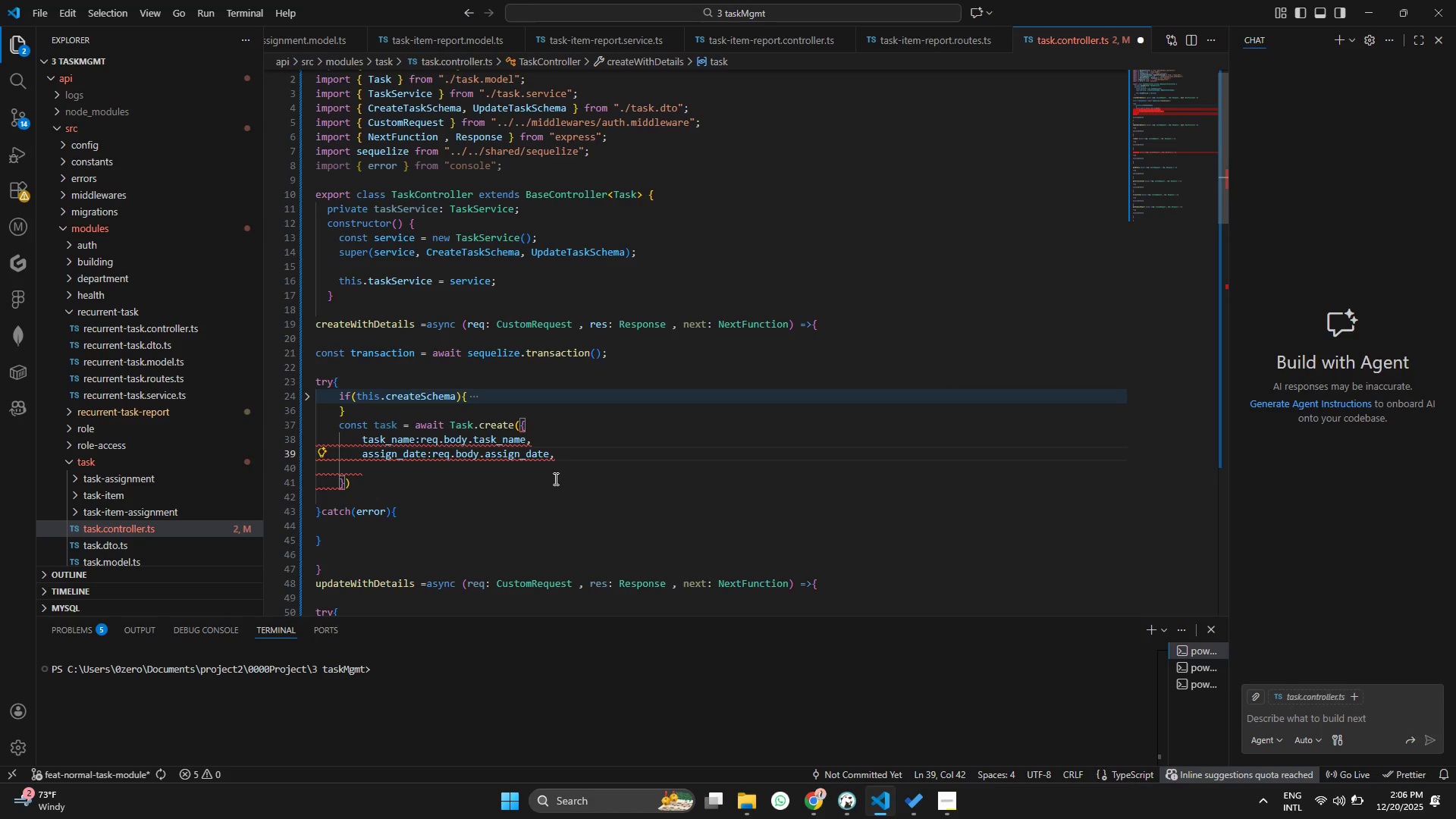 
key(Enter)
 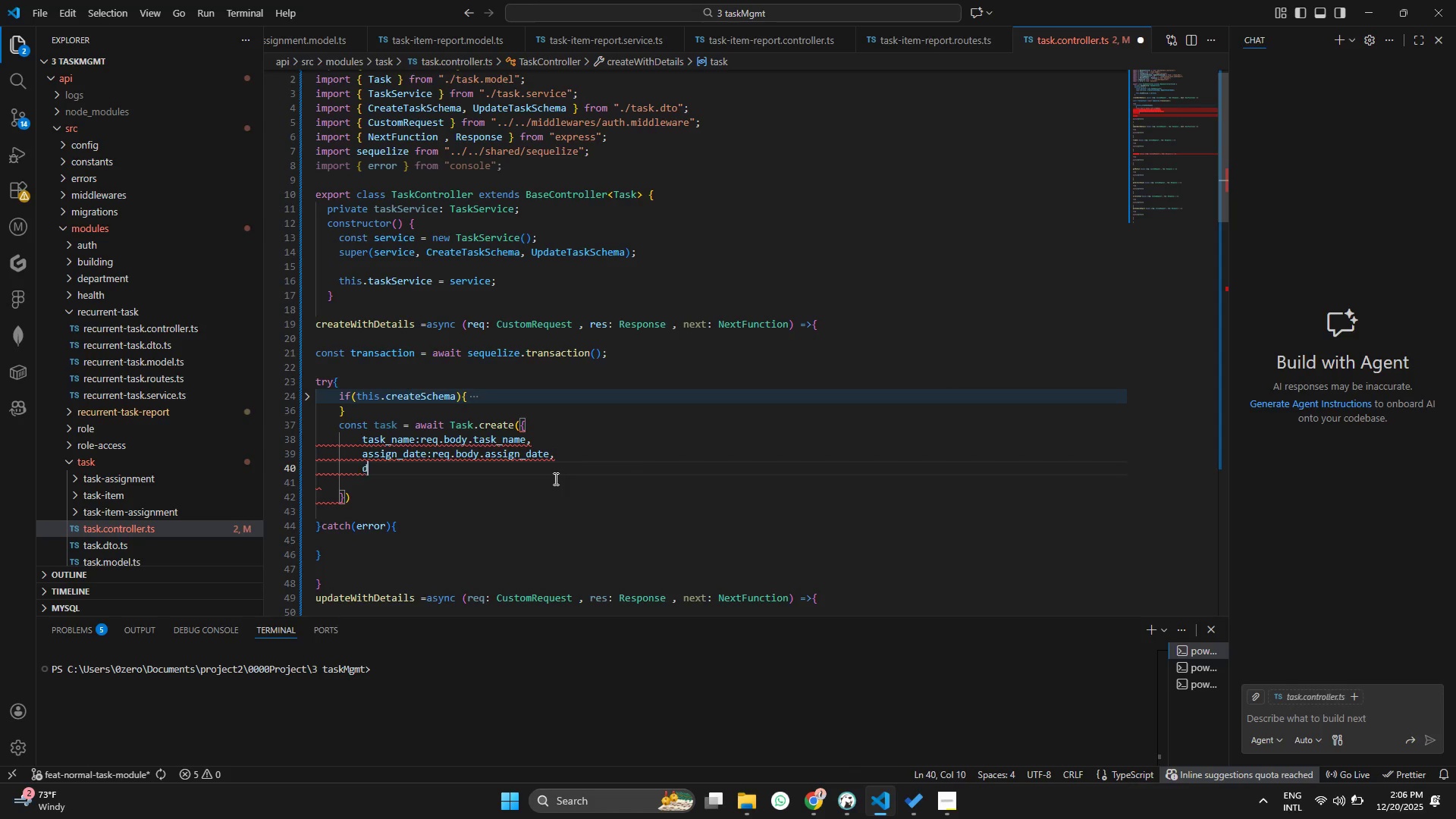 
hold_key(key=D, duration=0.31)
 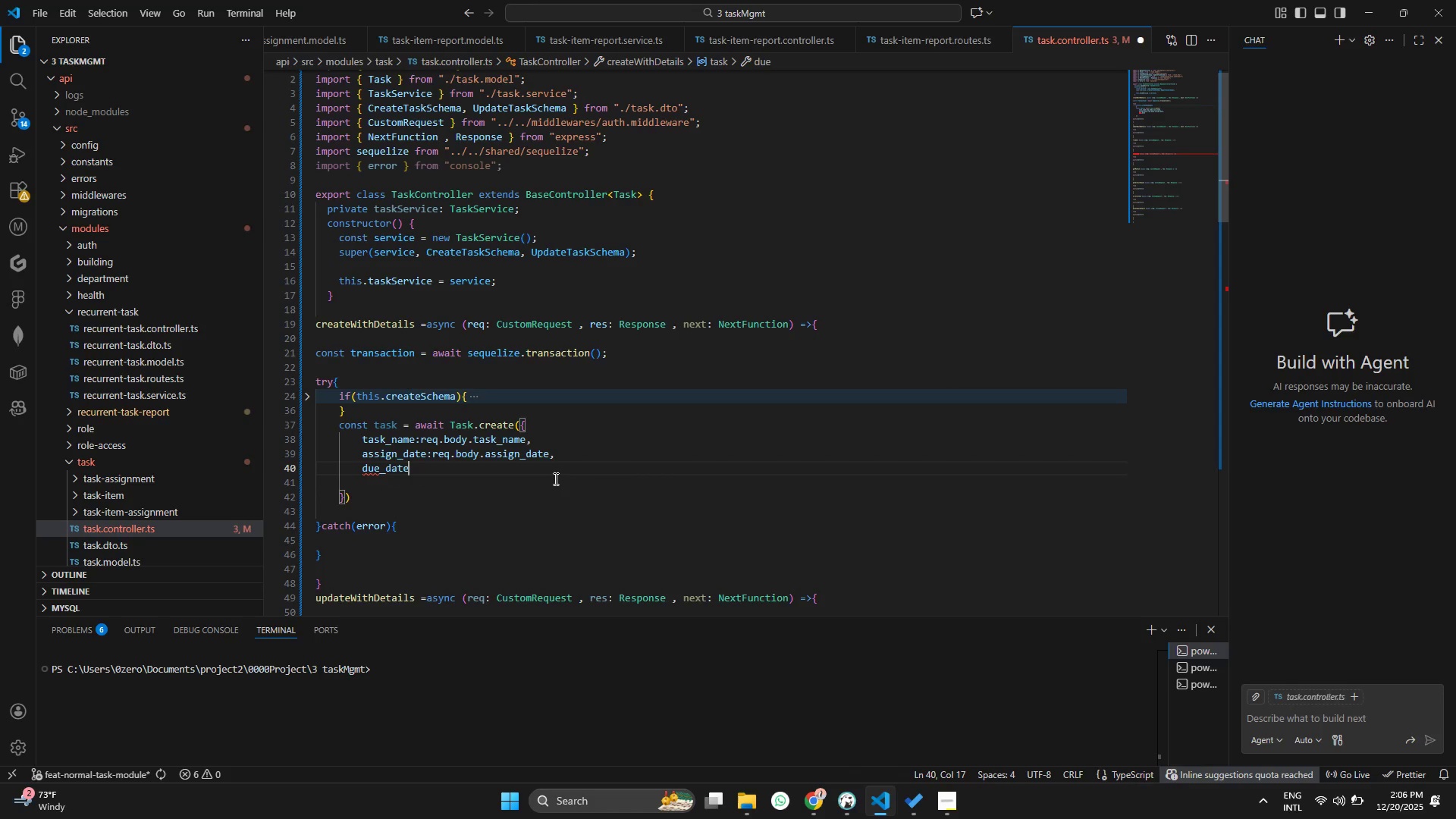 
type(ue)
 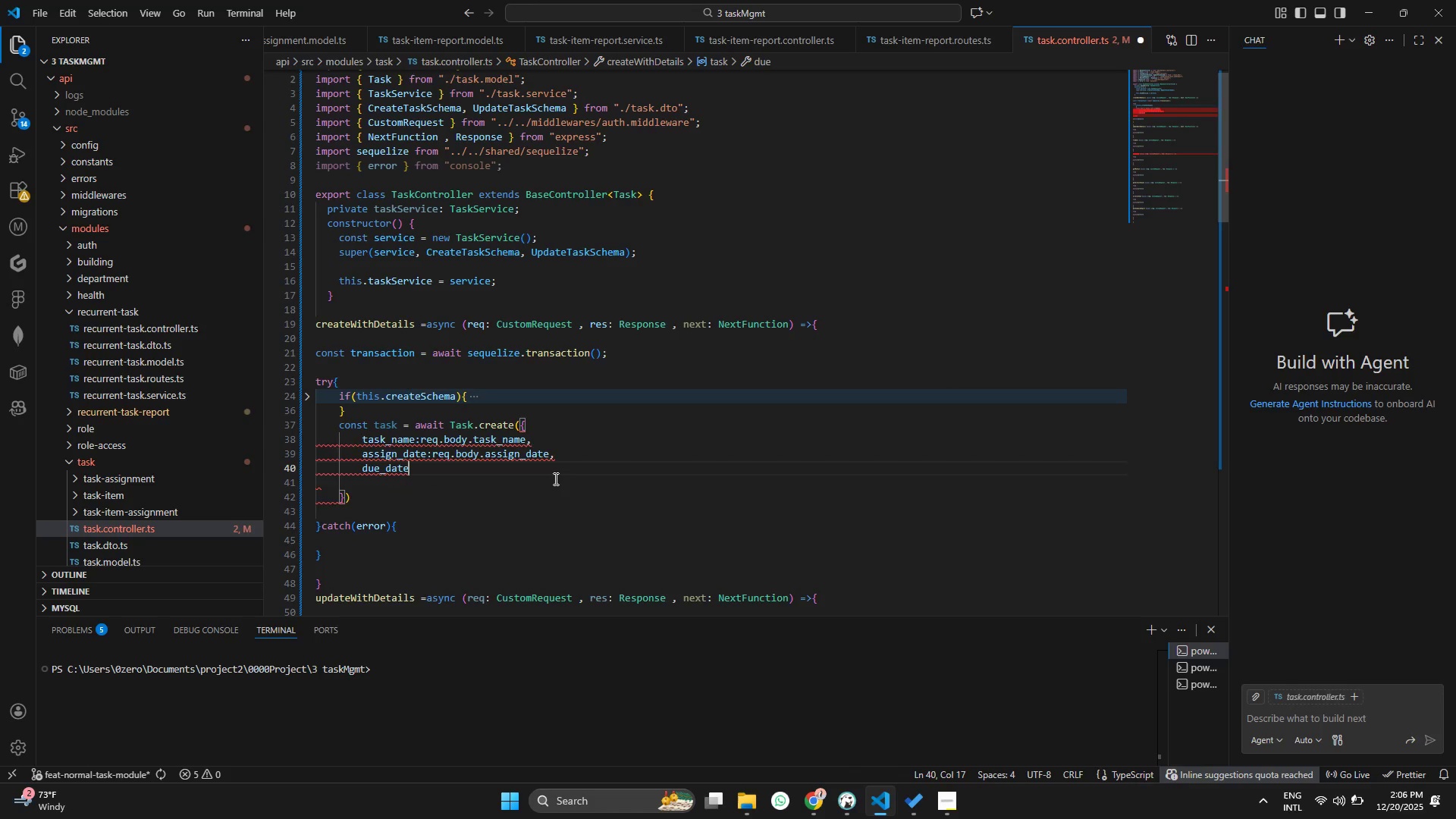 
key(Enter)
 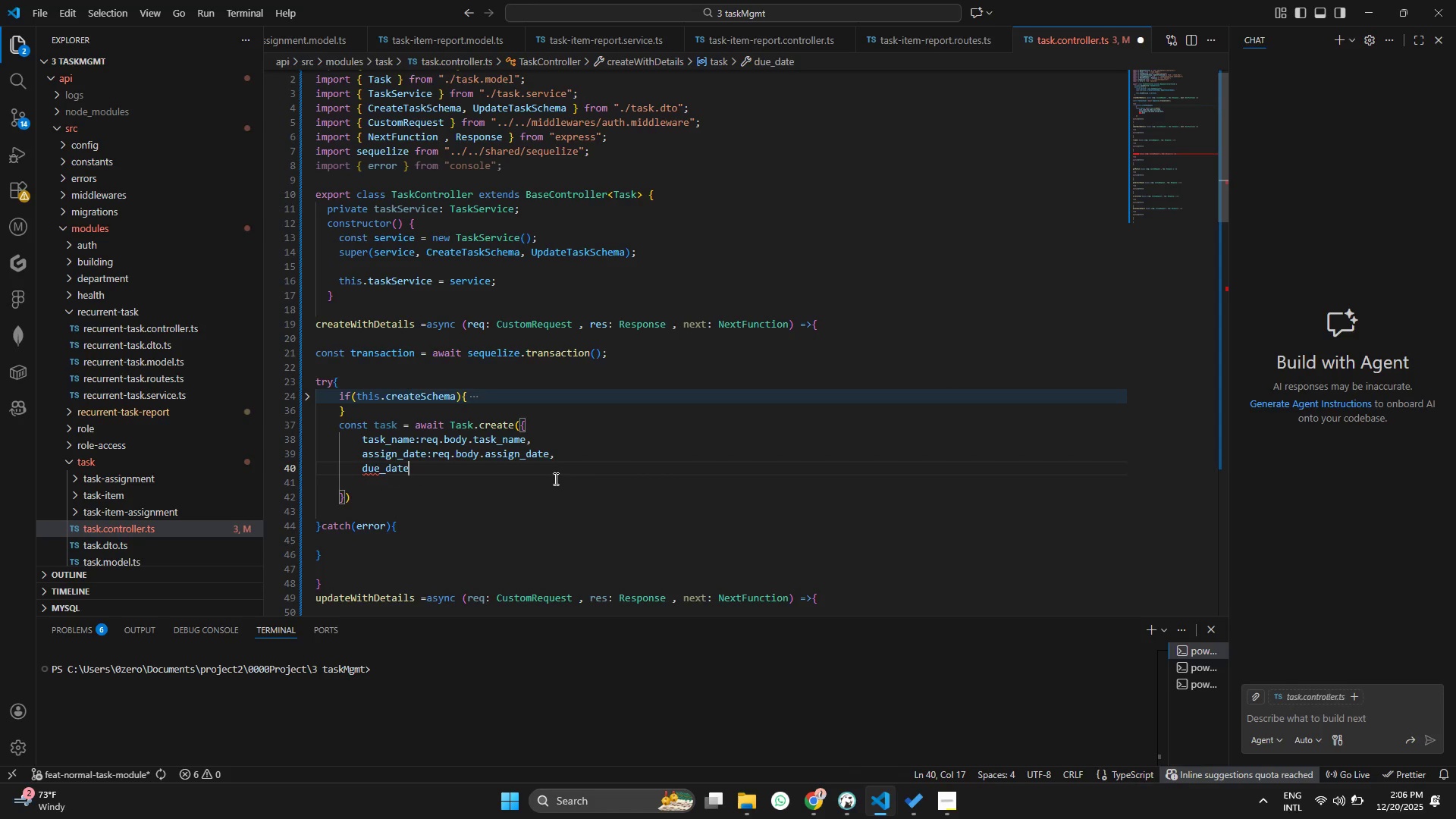 
type(: req)
 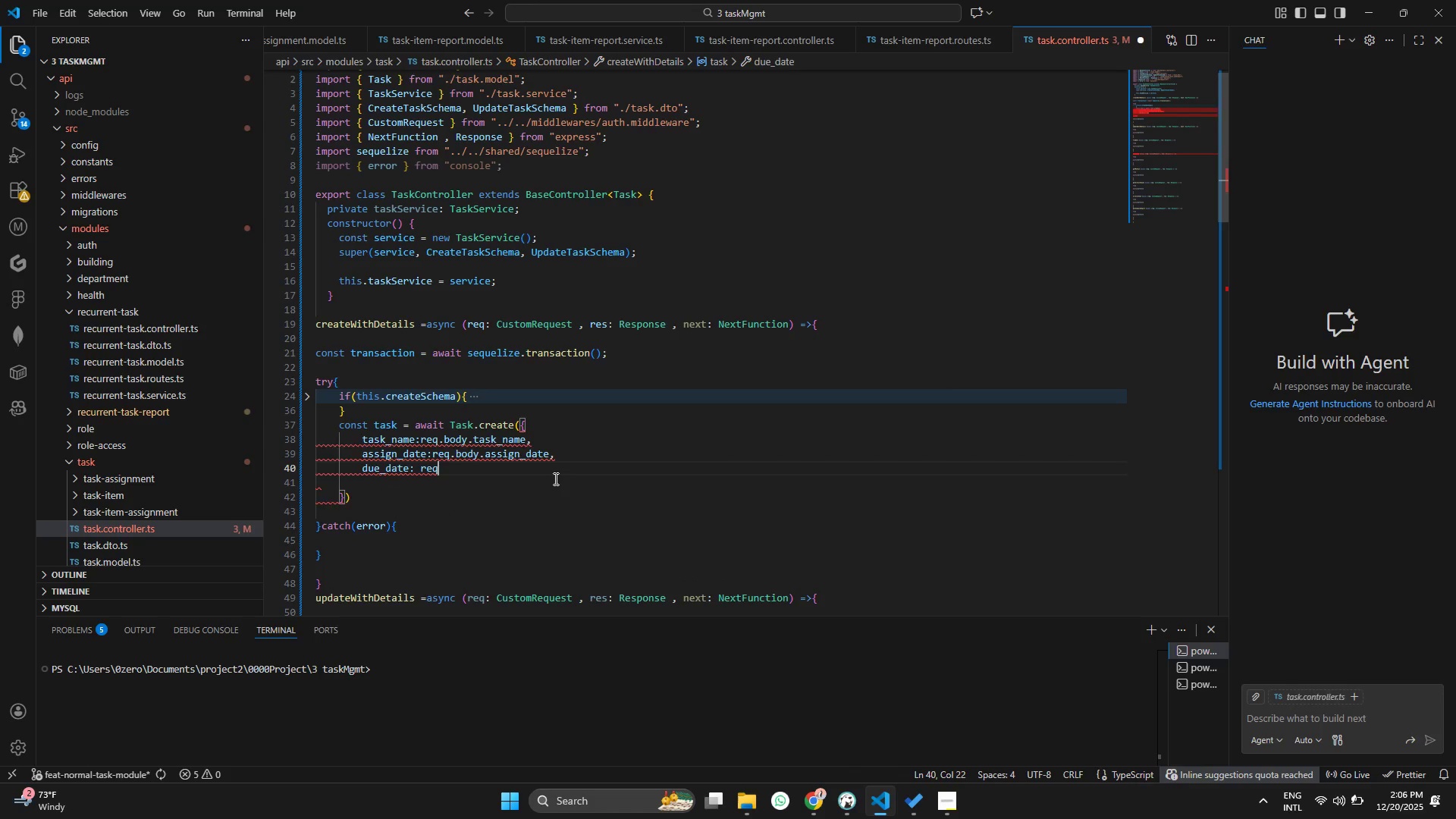 
key(Enter)
 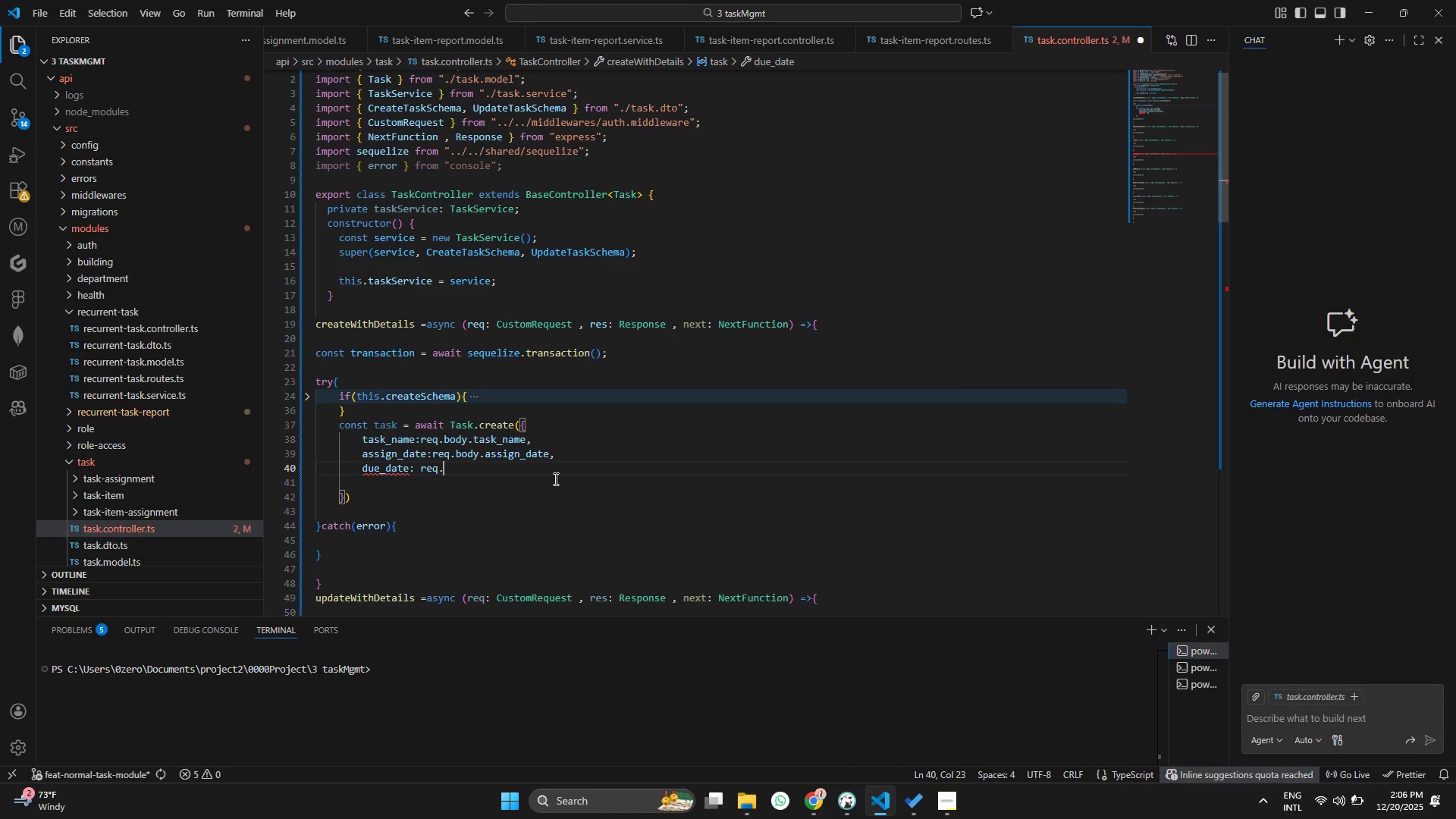 
key(Period)
 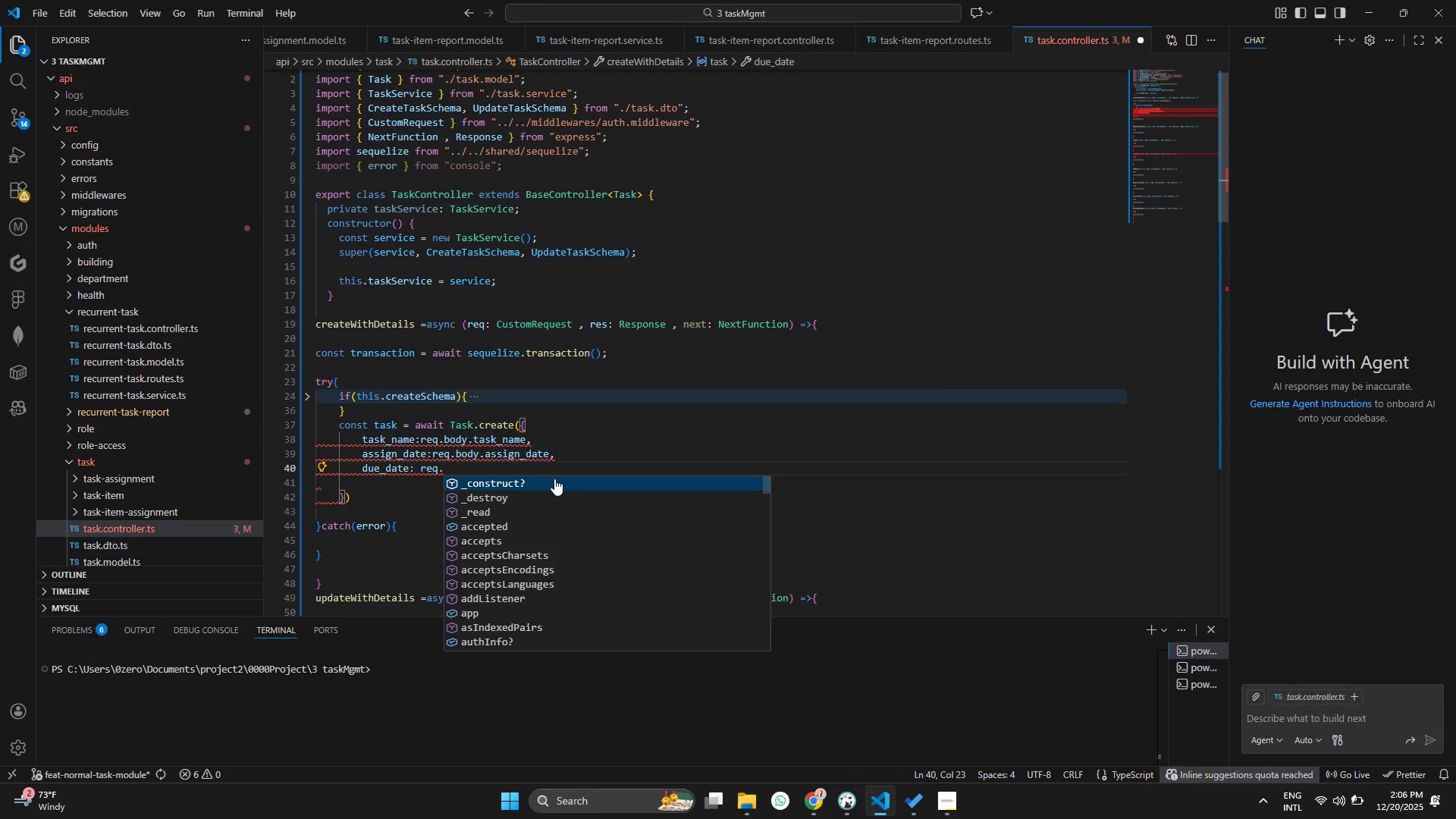 
key(B)
 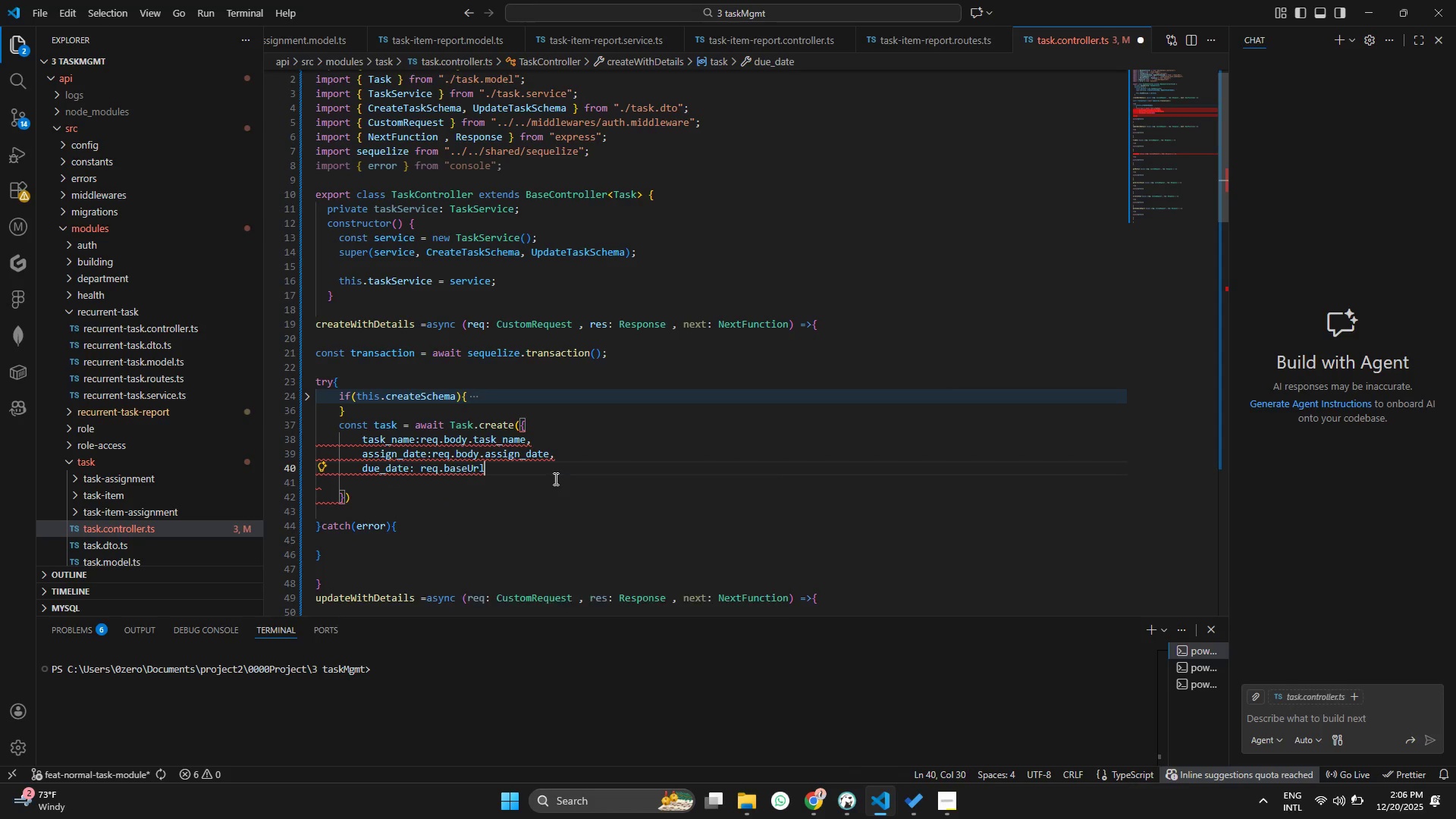 
key(Enter)
 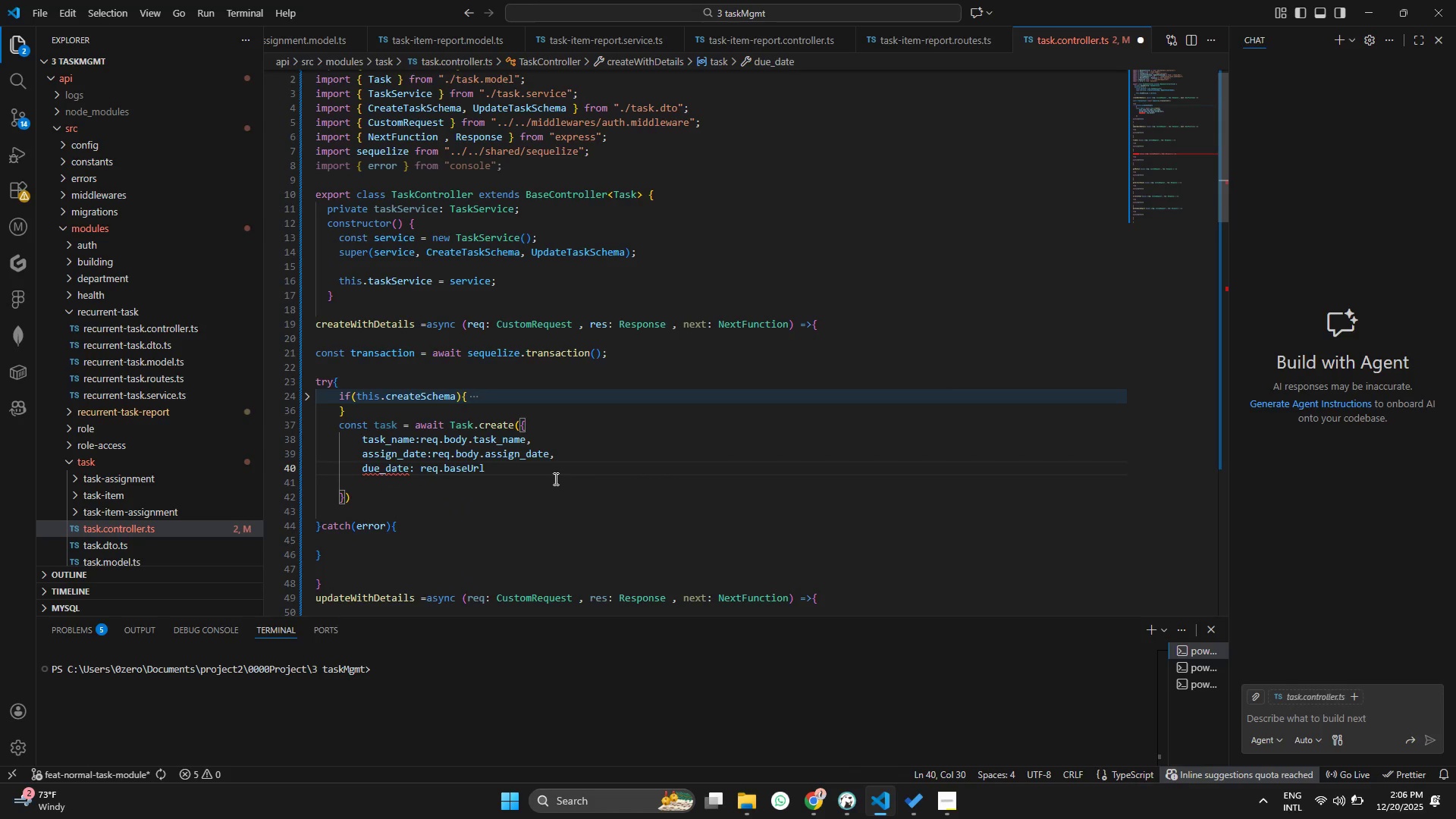 
key(Control+ControlLeft)
 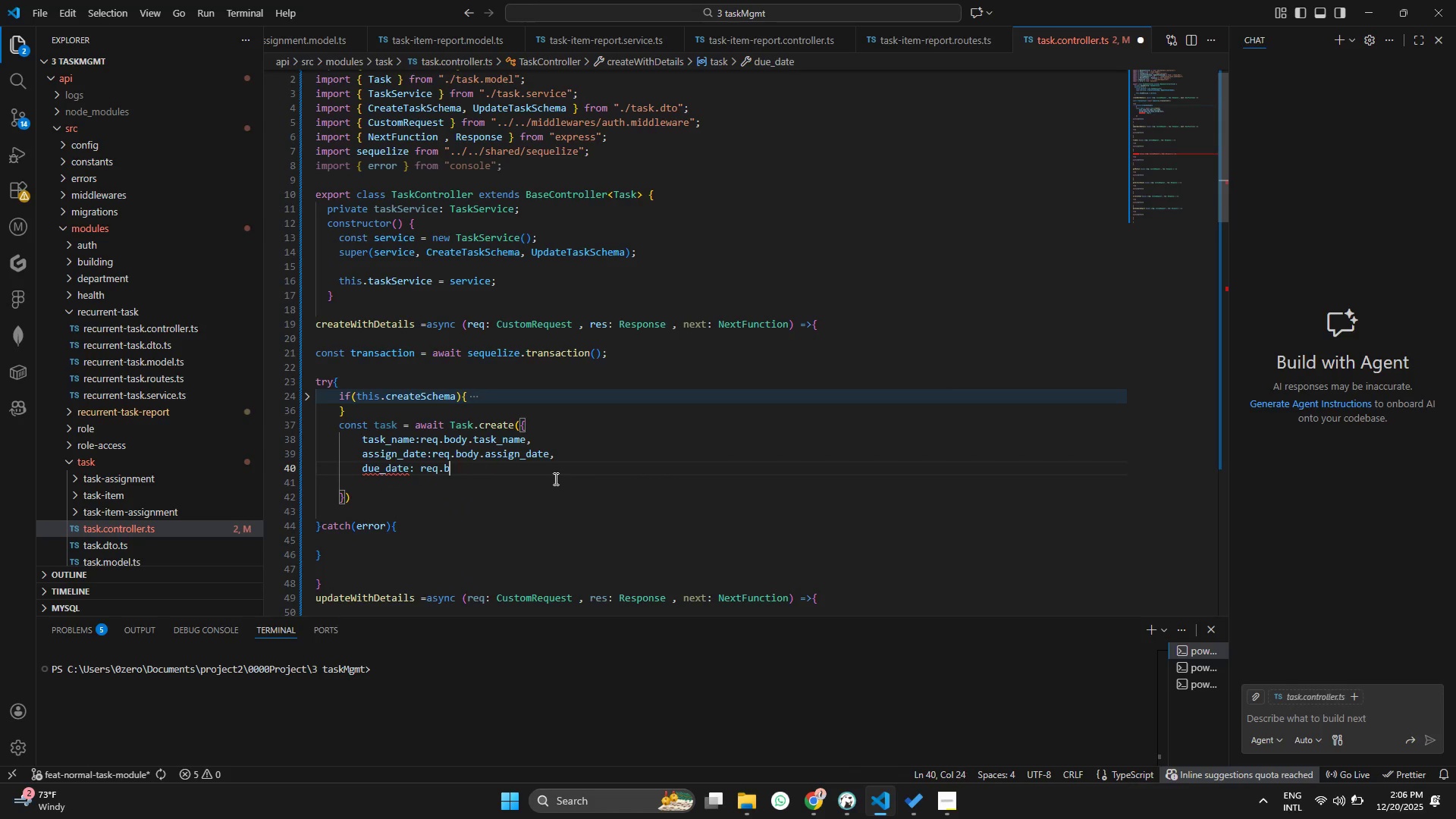 
key(Control+Z)
 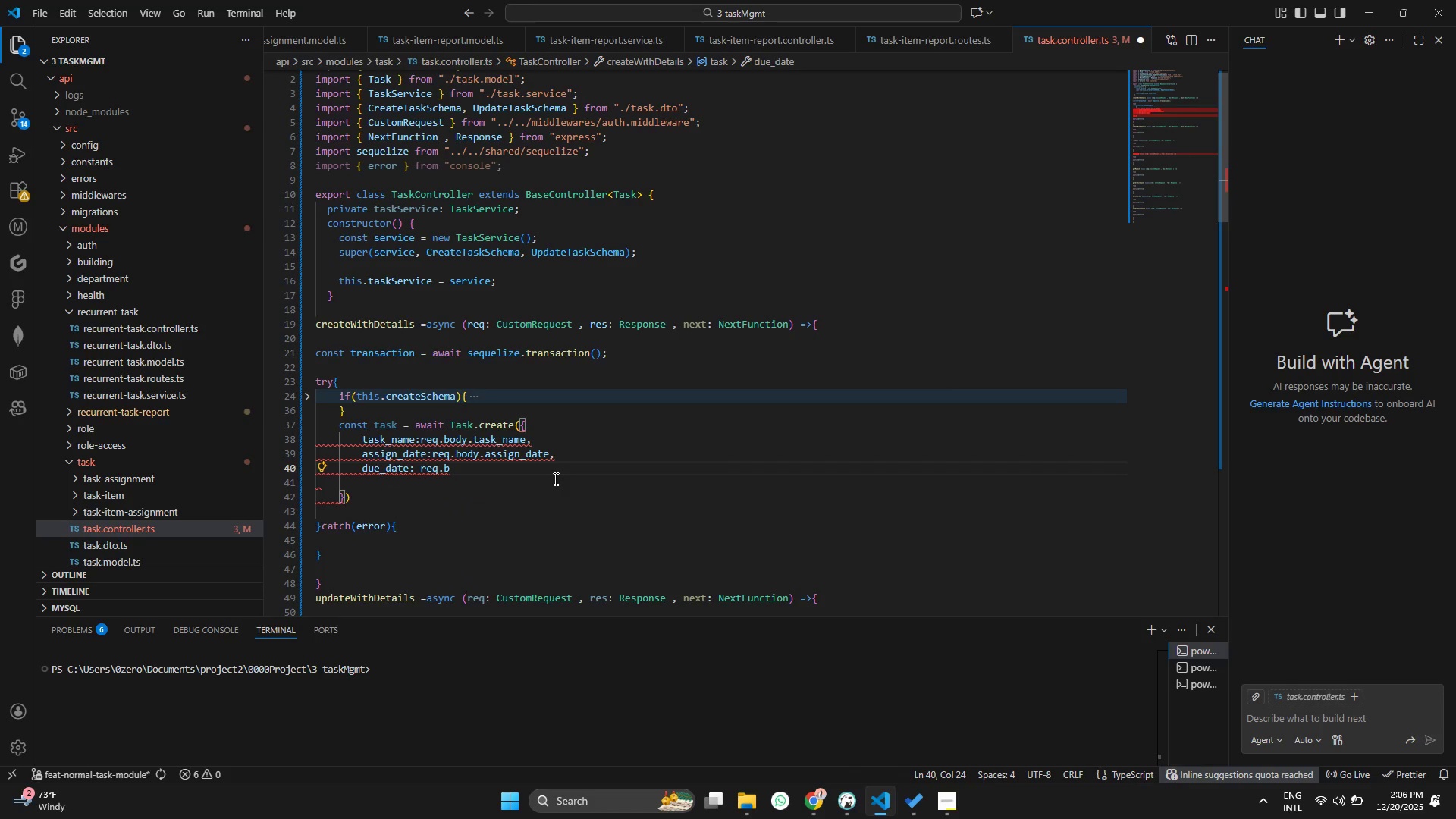 
type(od)
 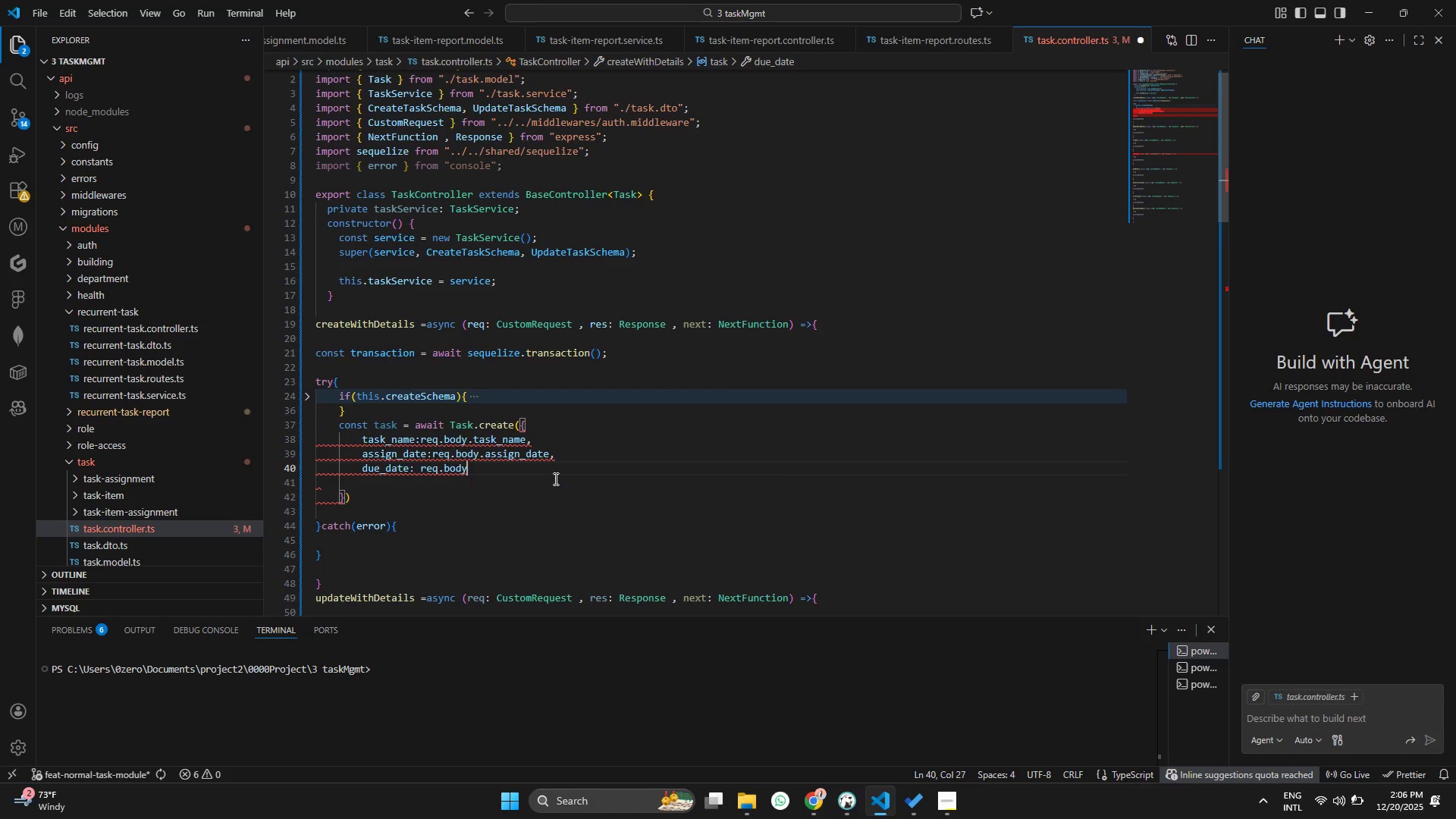 
key(Enter)
 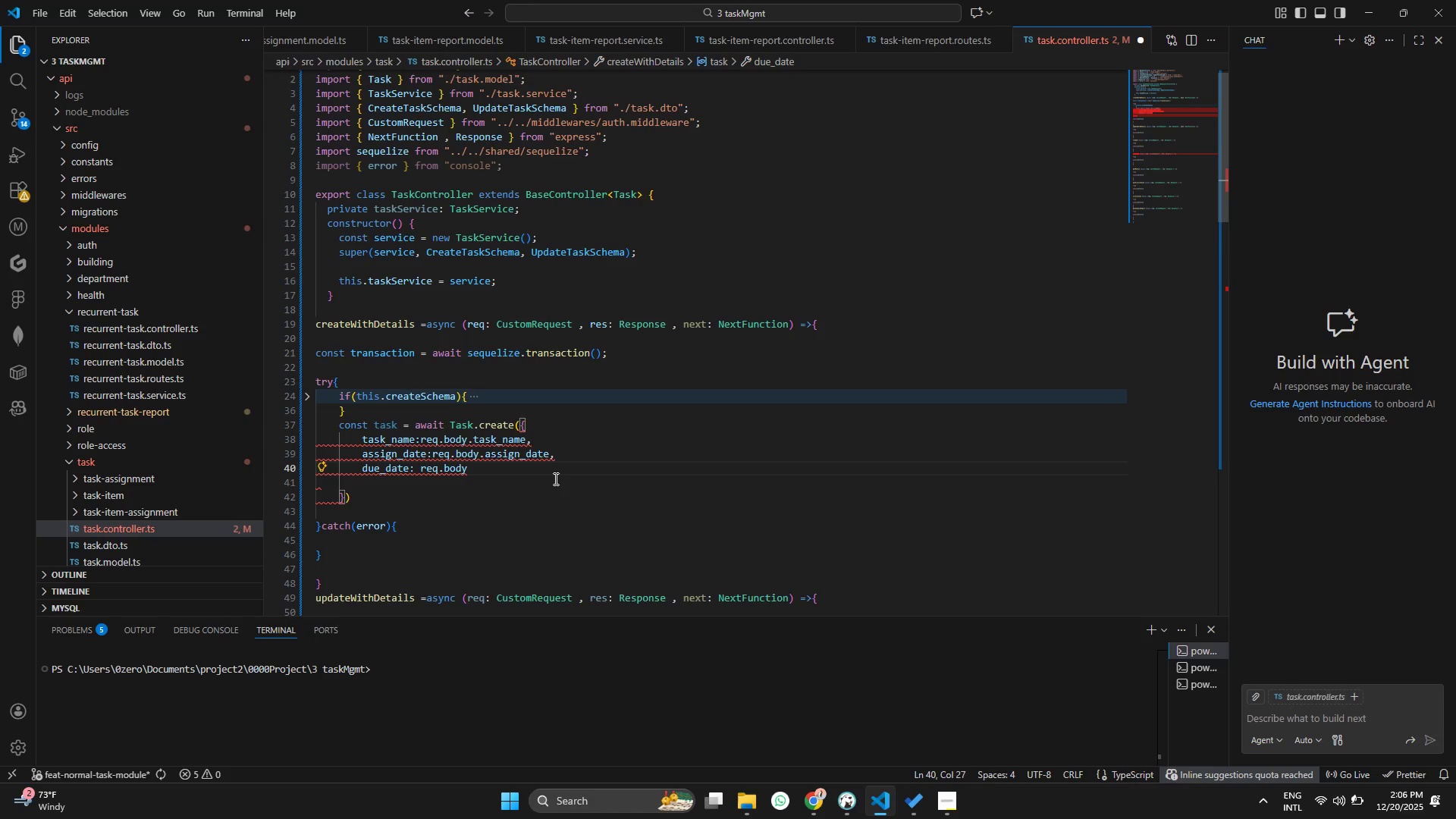 
type(.du)
 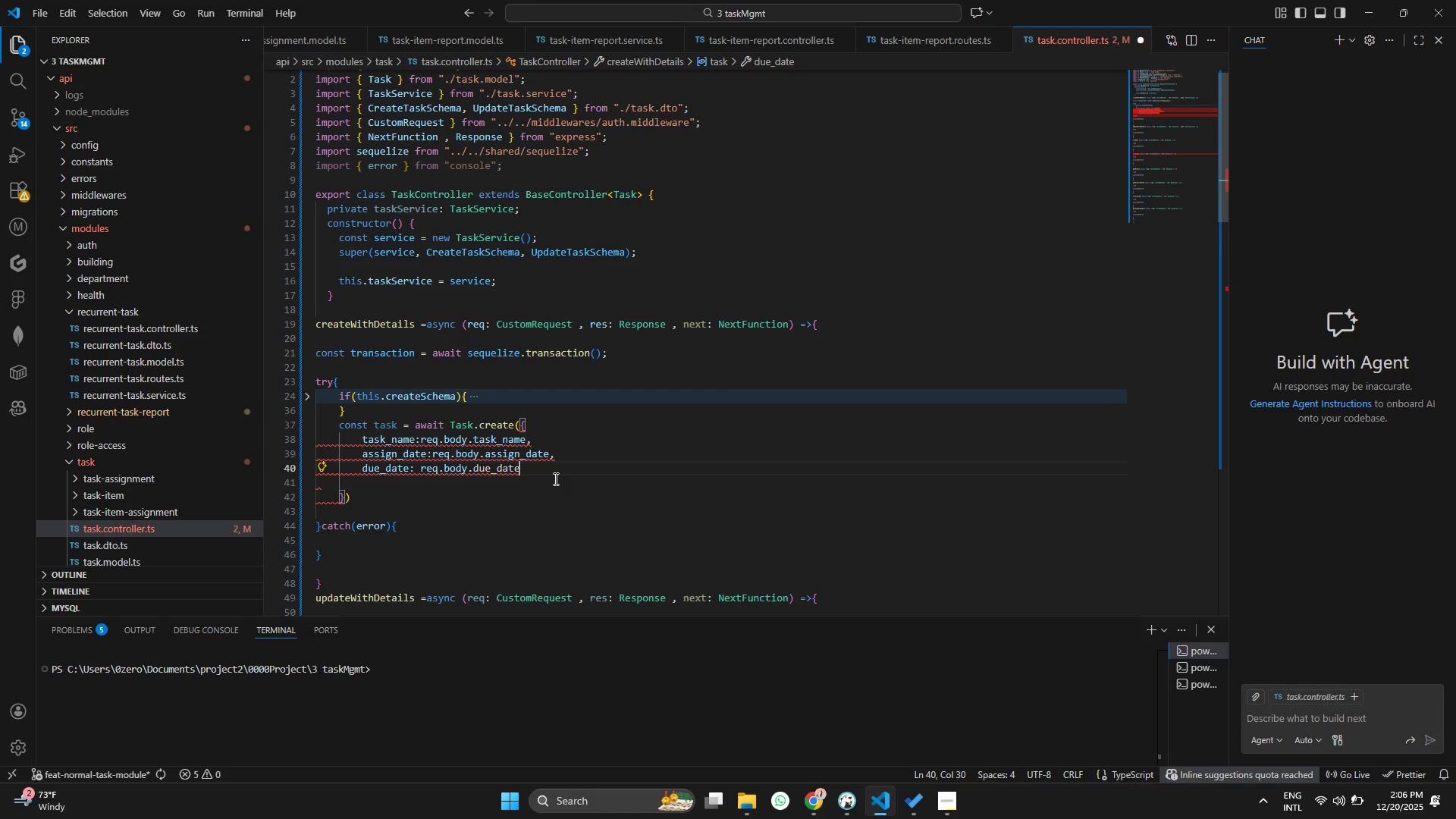 
key(Enter)
 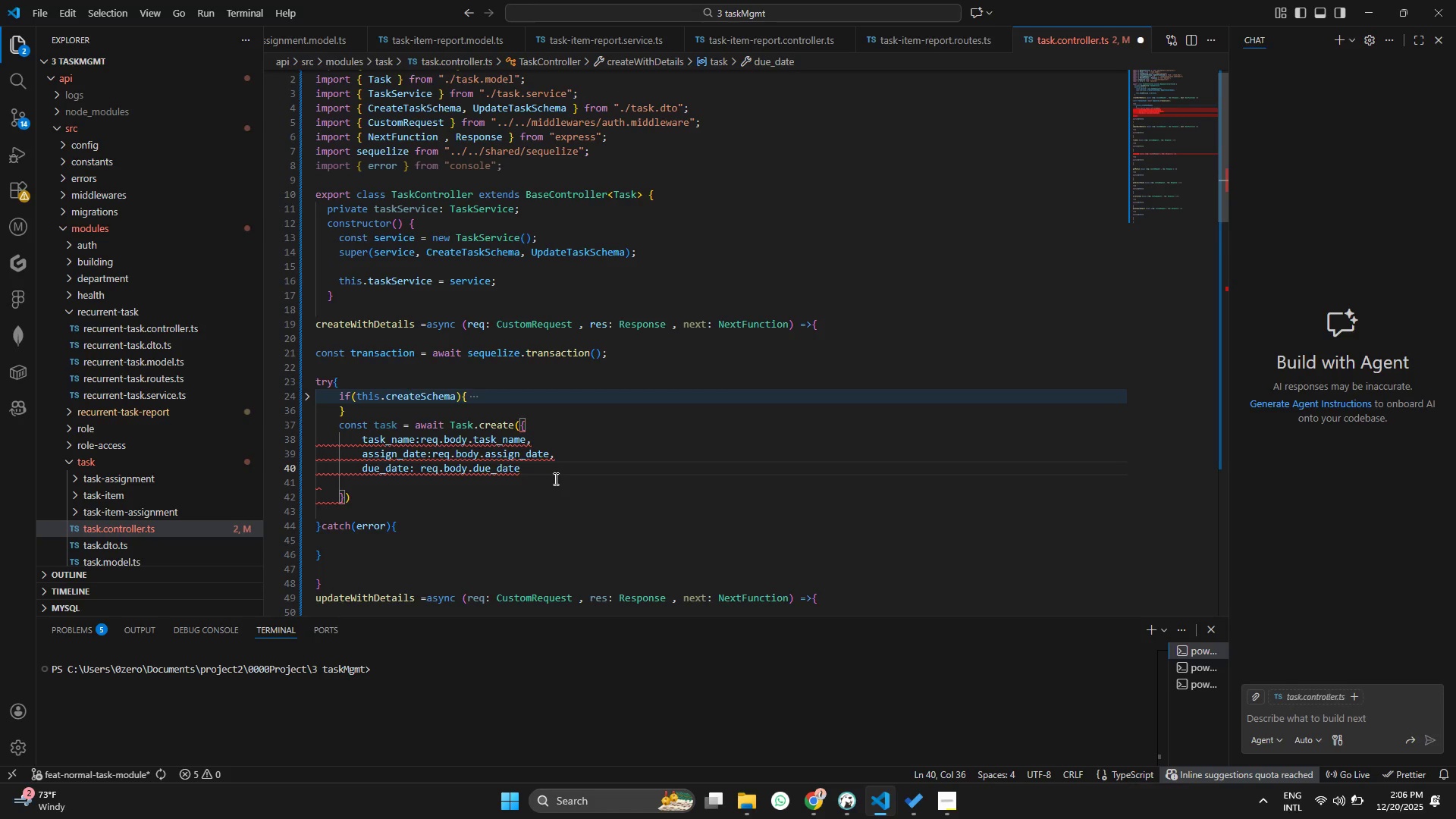 
key(Comma)
 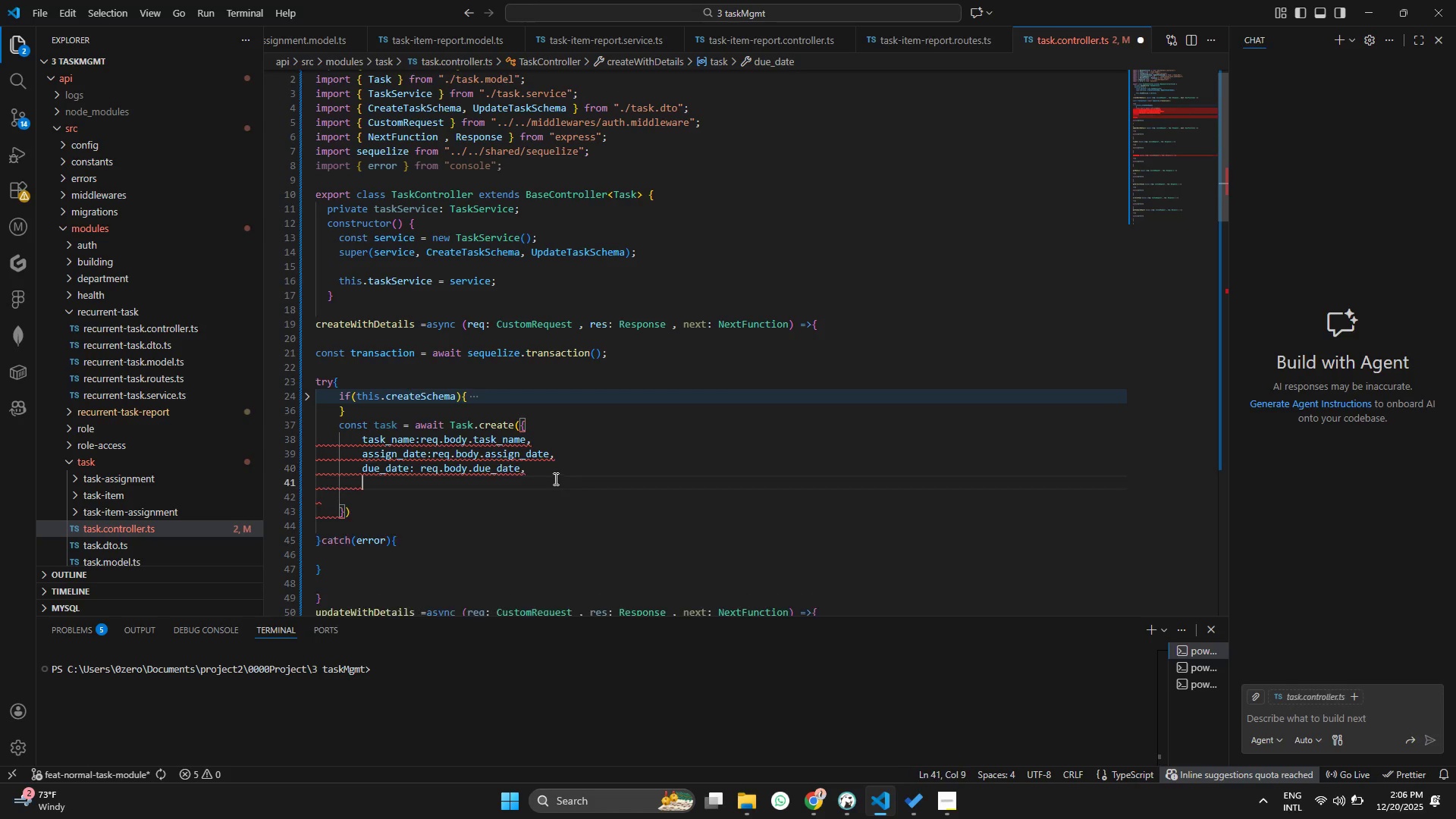 
key(Enter)
 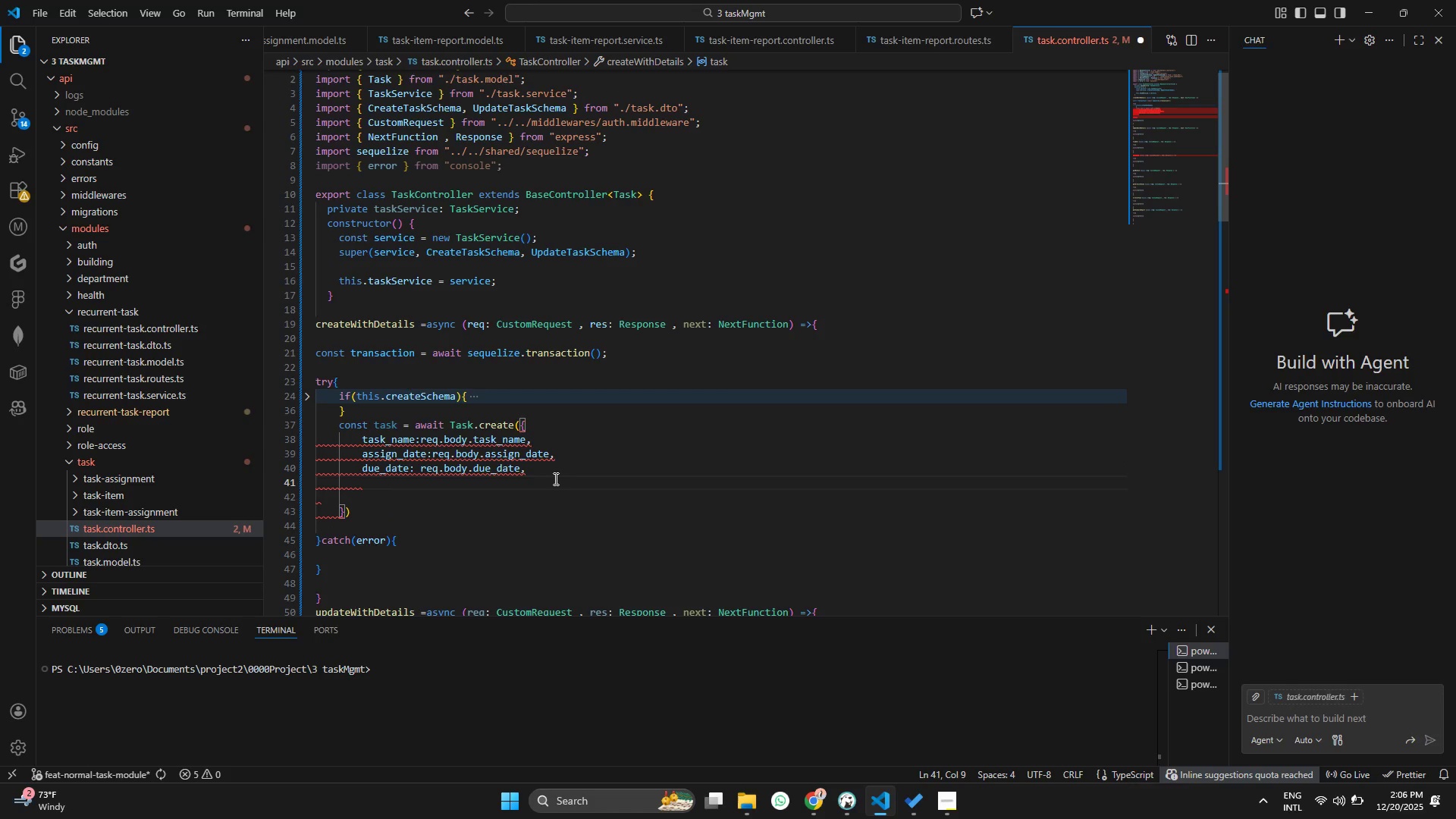 
type(des)
 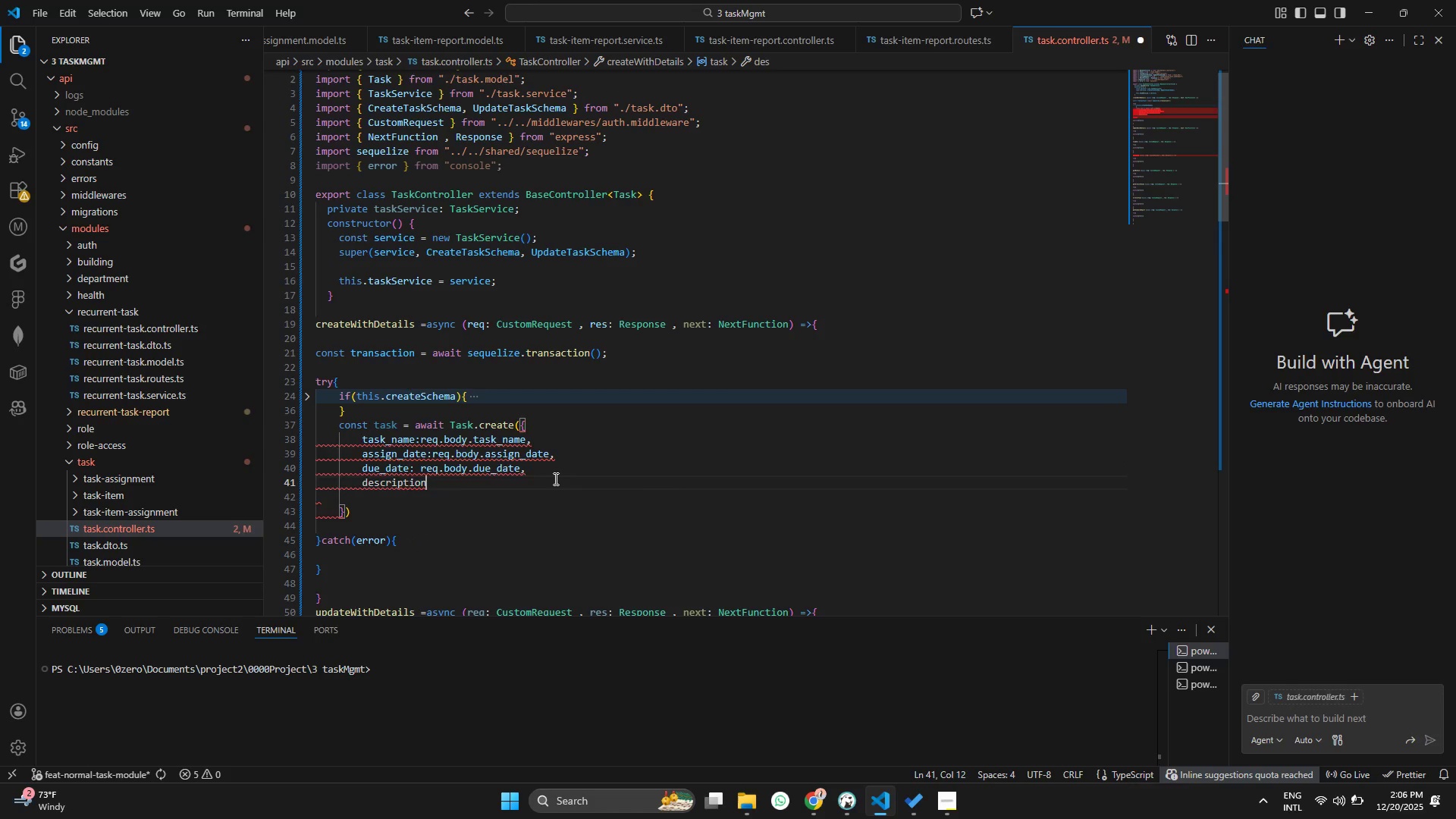 
key(Enter)
 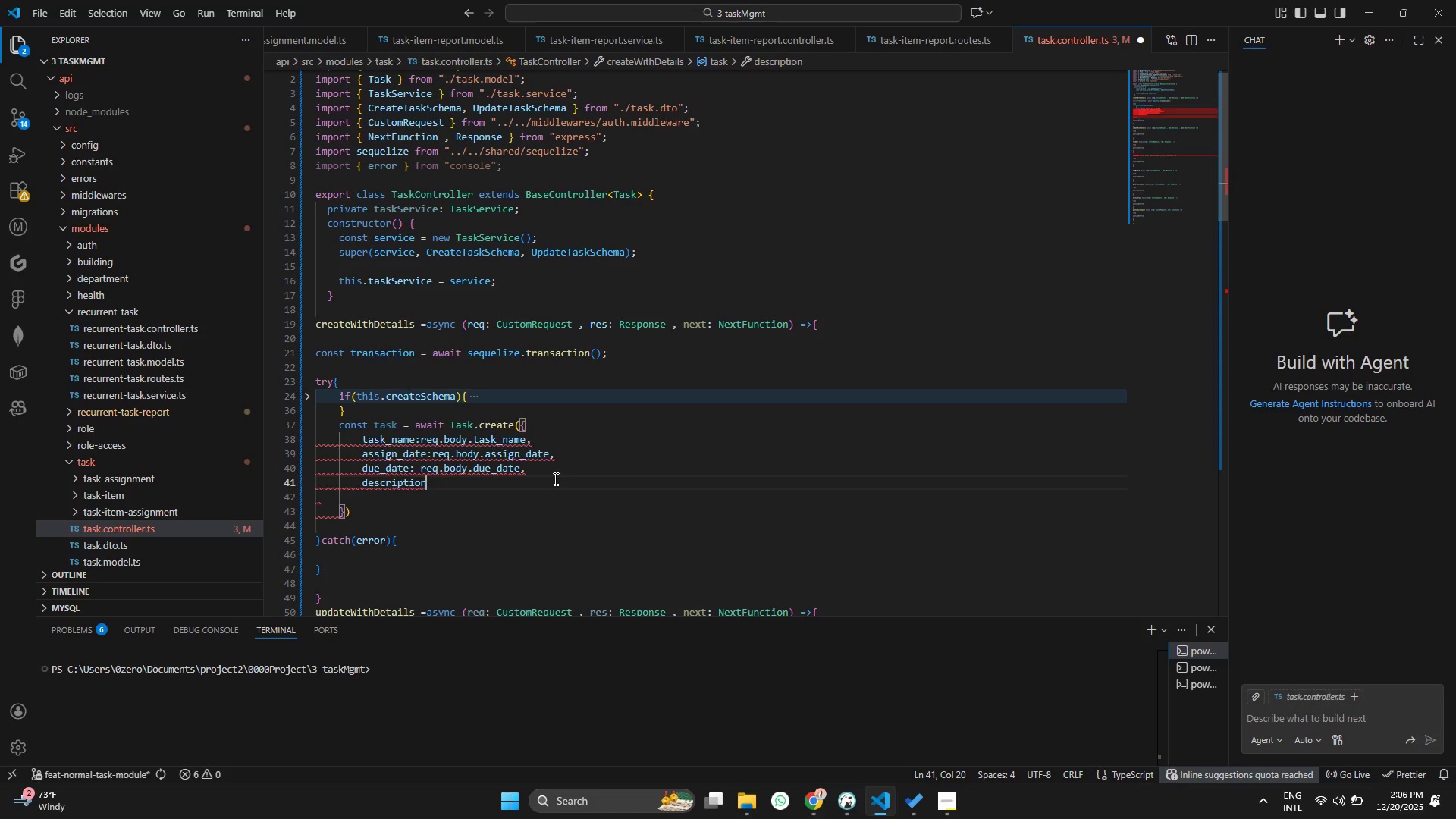 
key(Shift+Semicolon)
 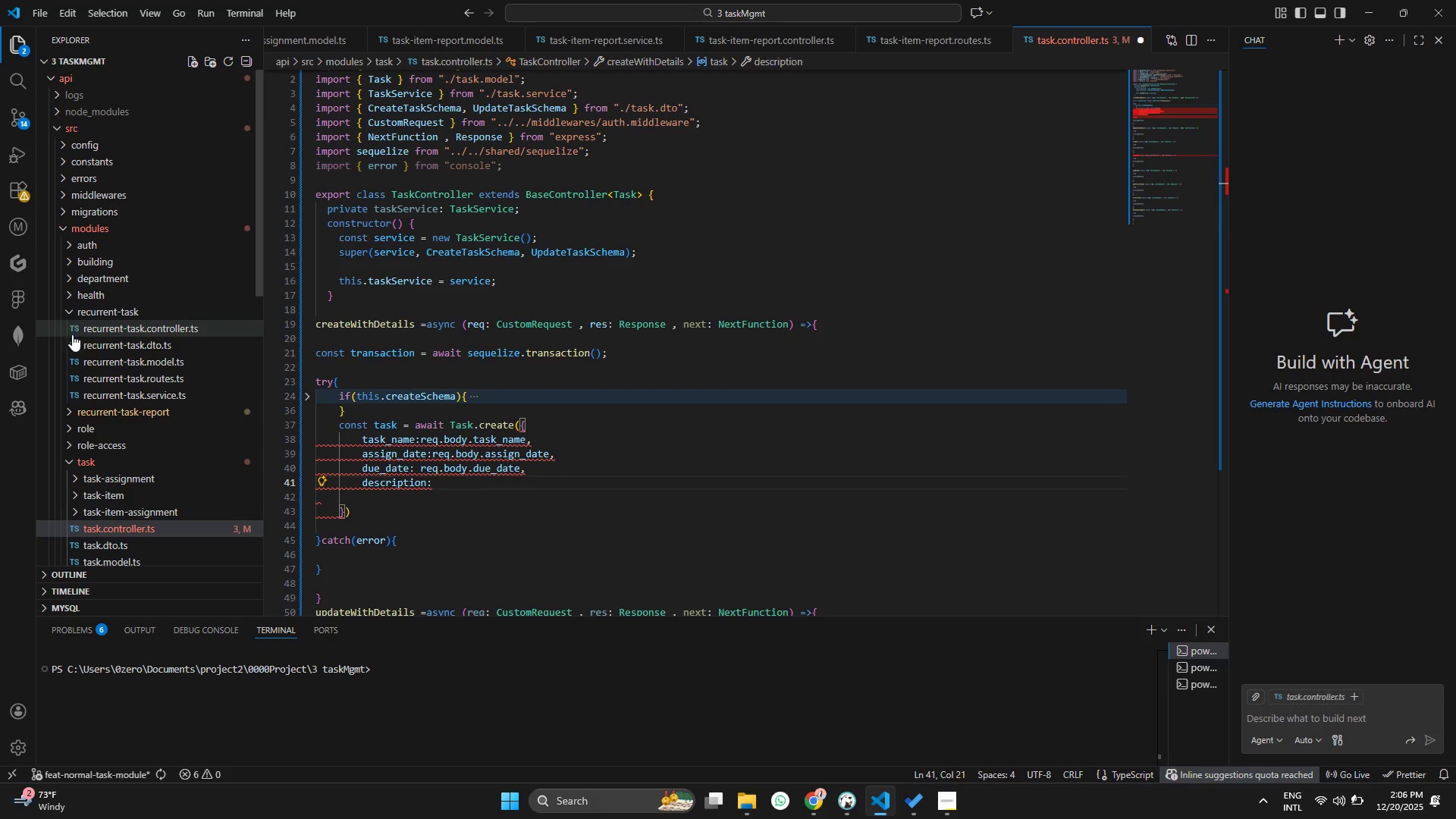 
scroll: coordinate [104, 475], scroll_direction: down, amount: 3.0
 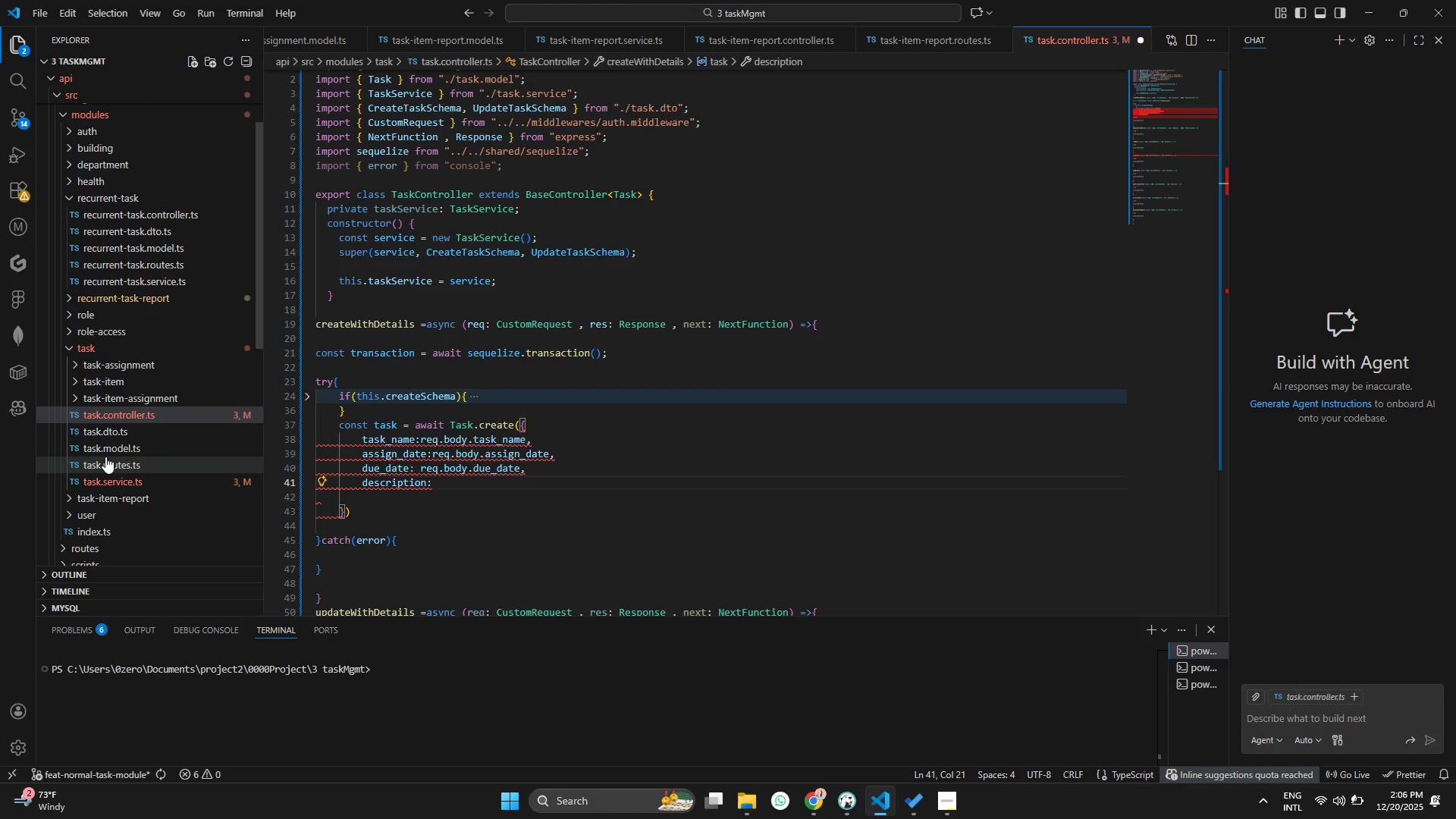 
right_click([105, 450])
 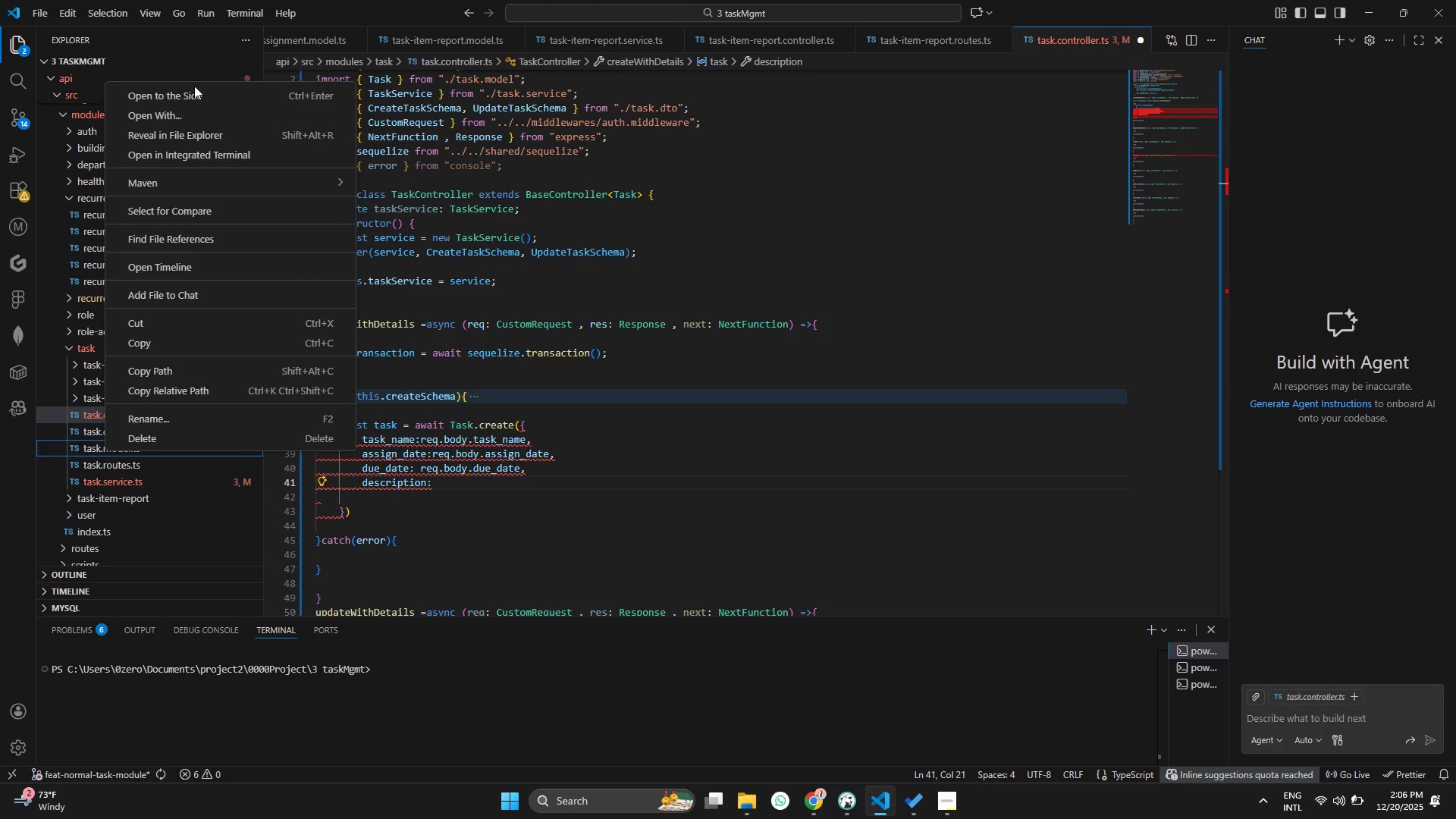 
left_click([194, 92])
 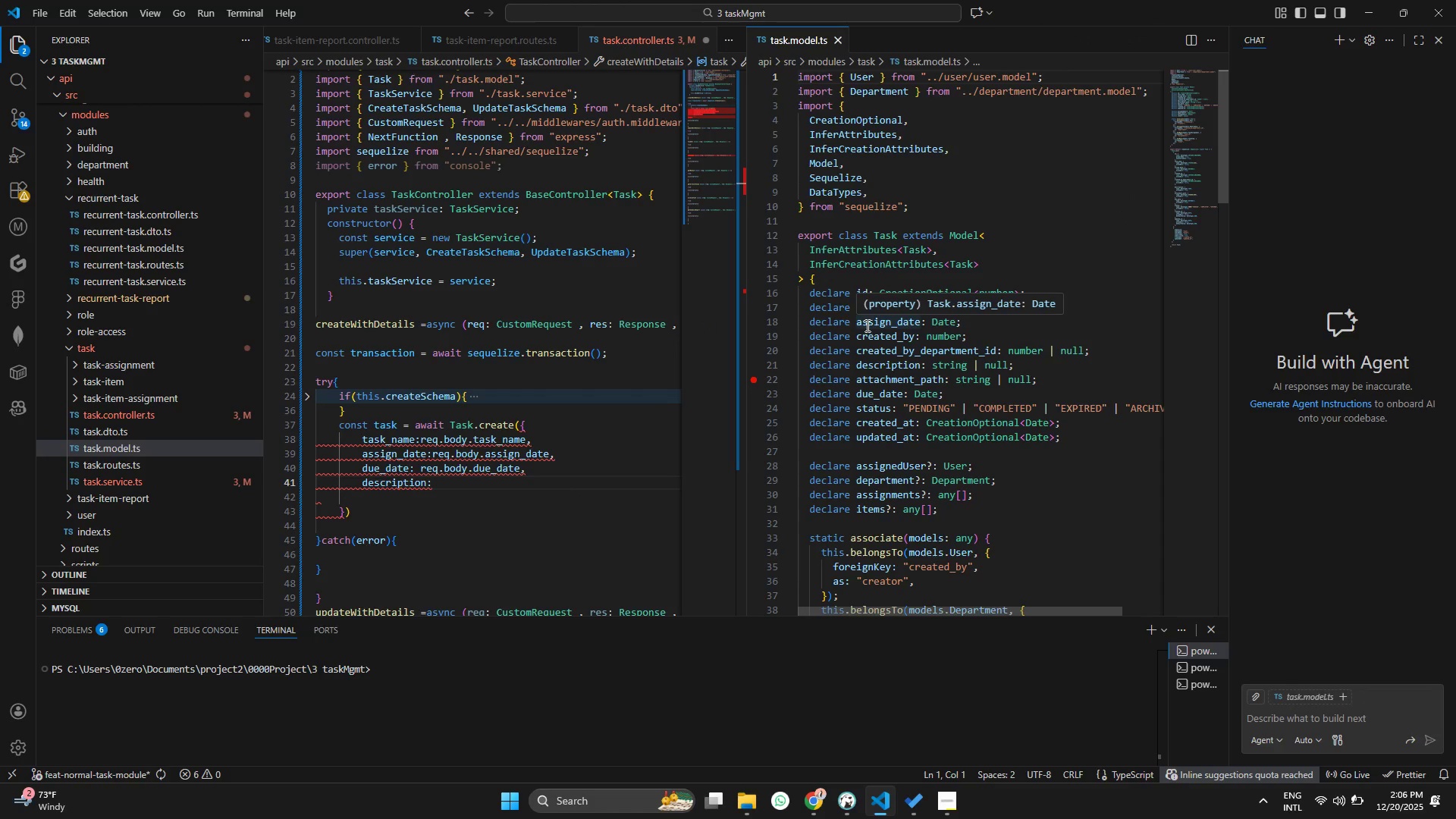 
wait(5.5)
 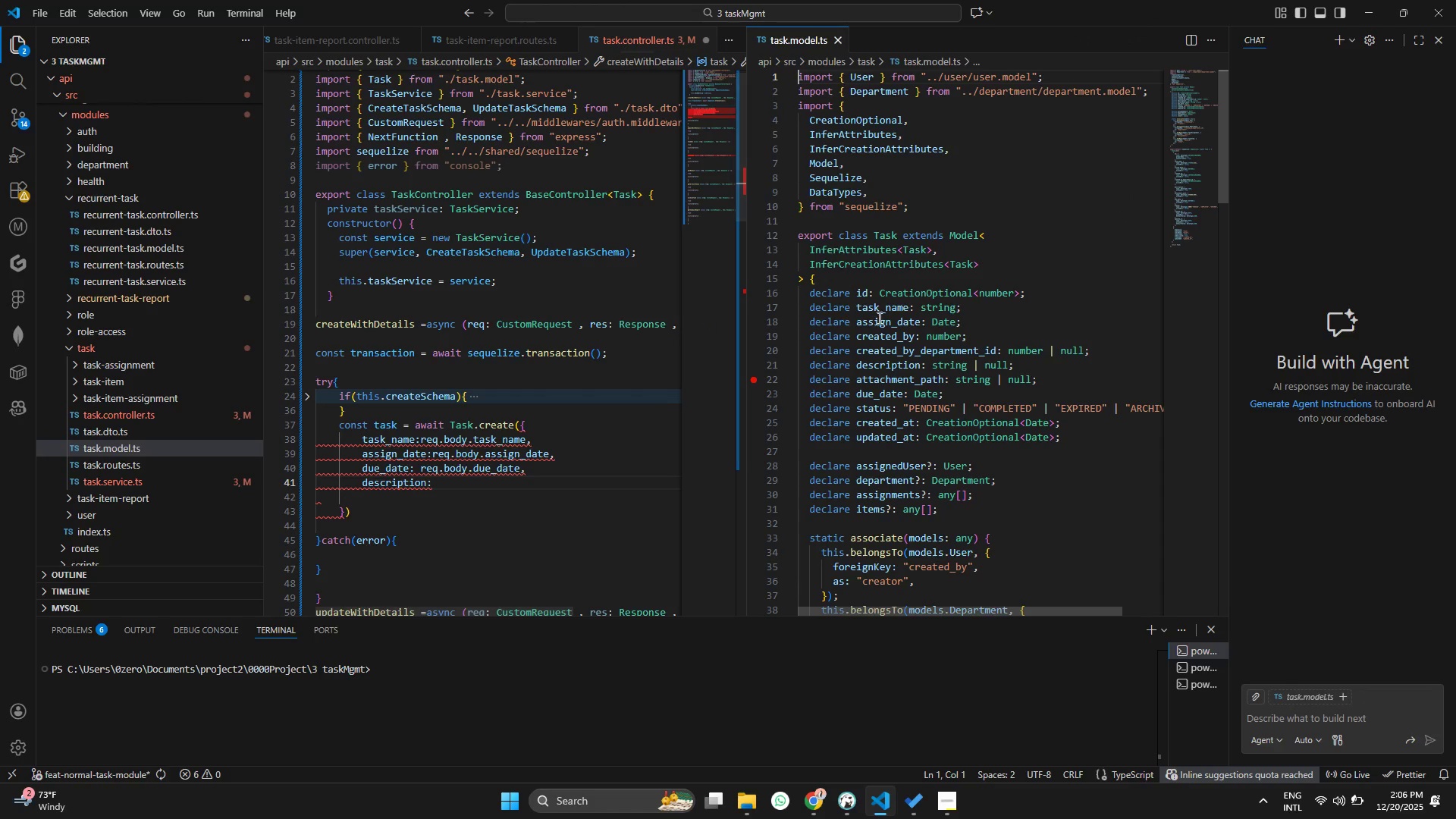 
double_click([877, 374])
 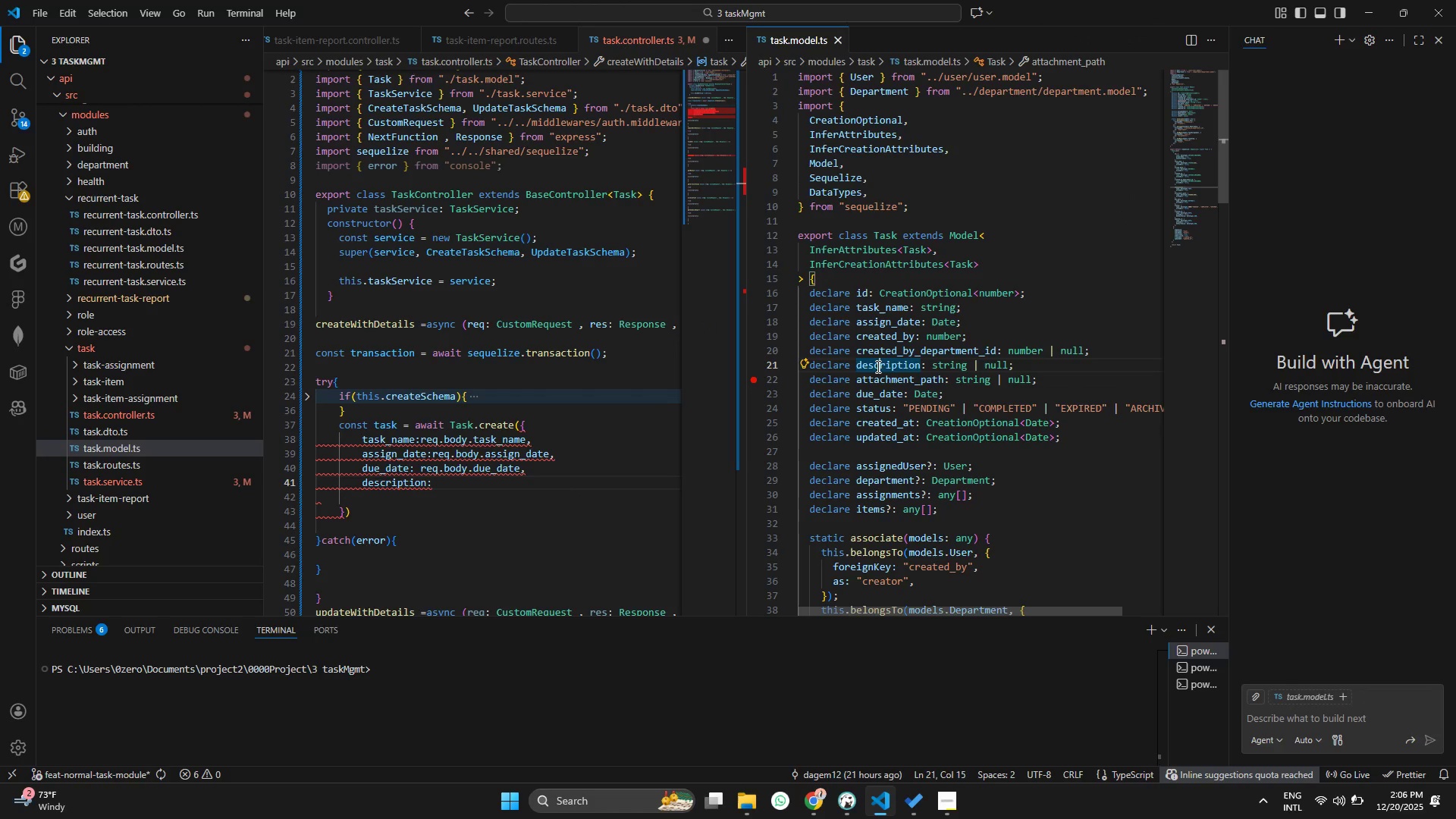 
triple_click([877, 366])
 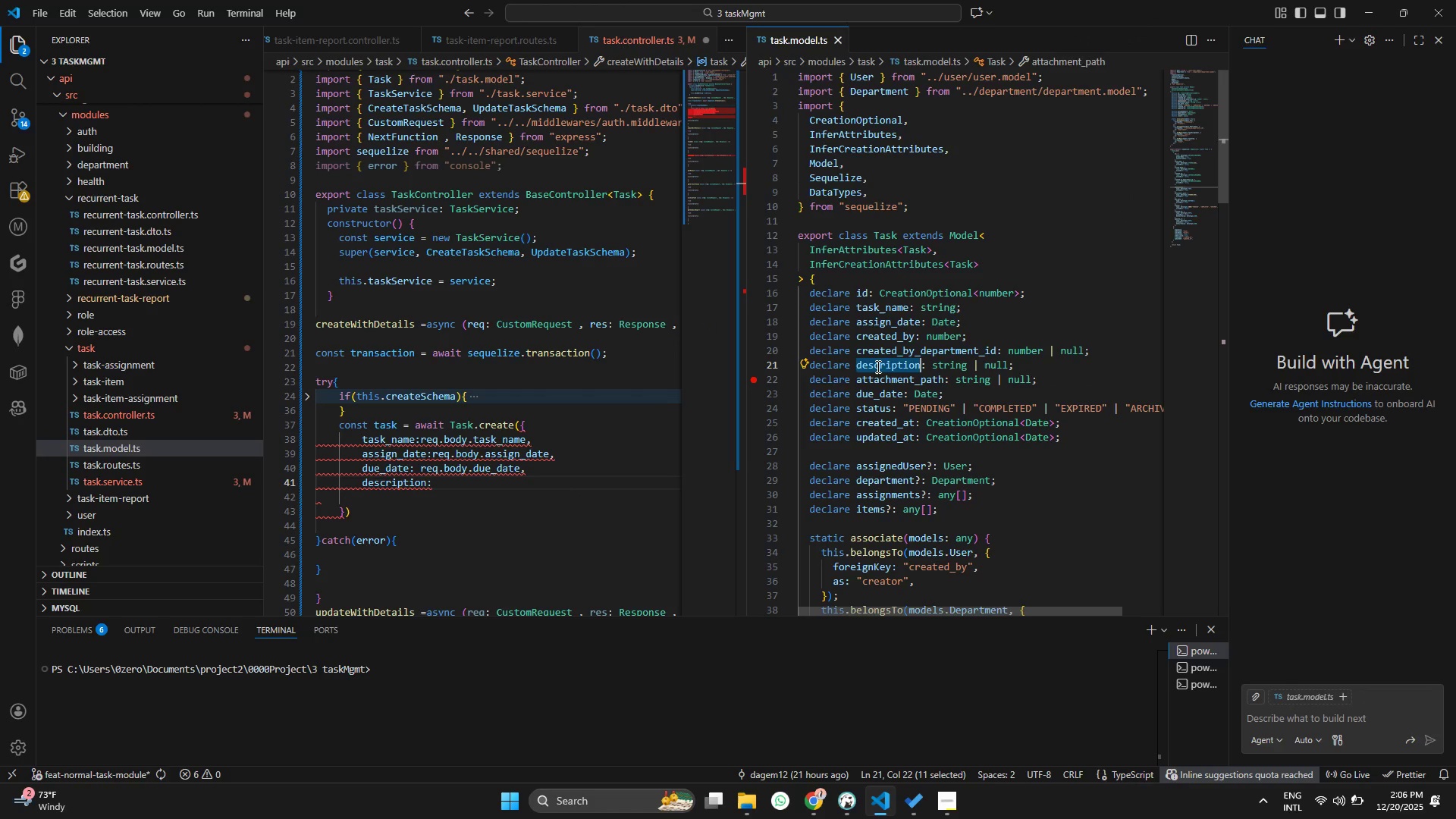 
triple_click([877, 366])
 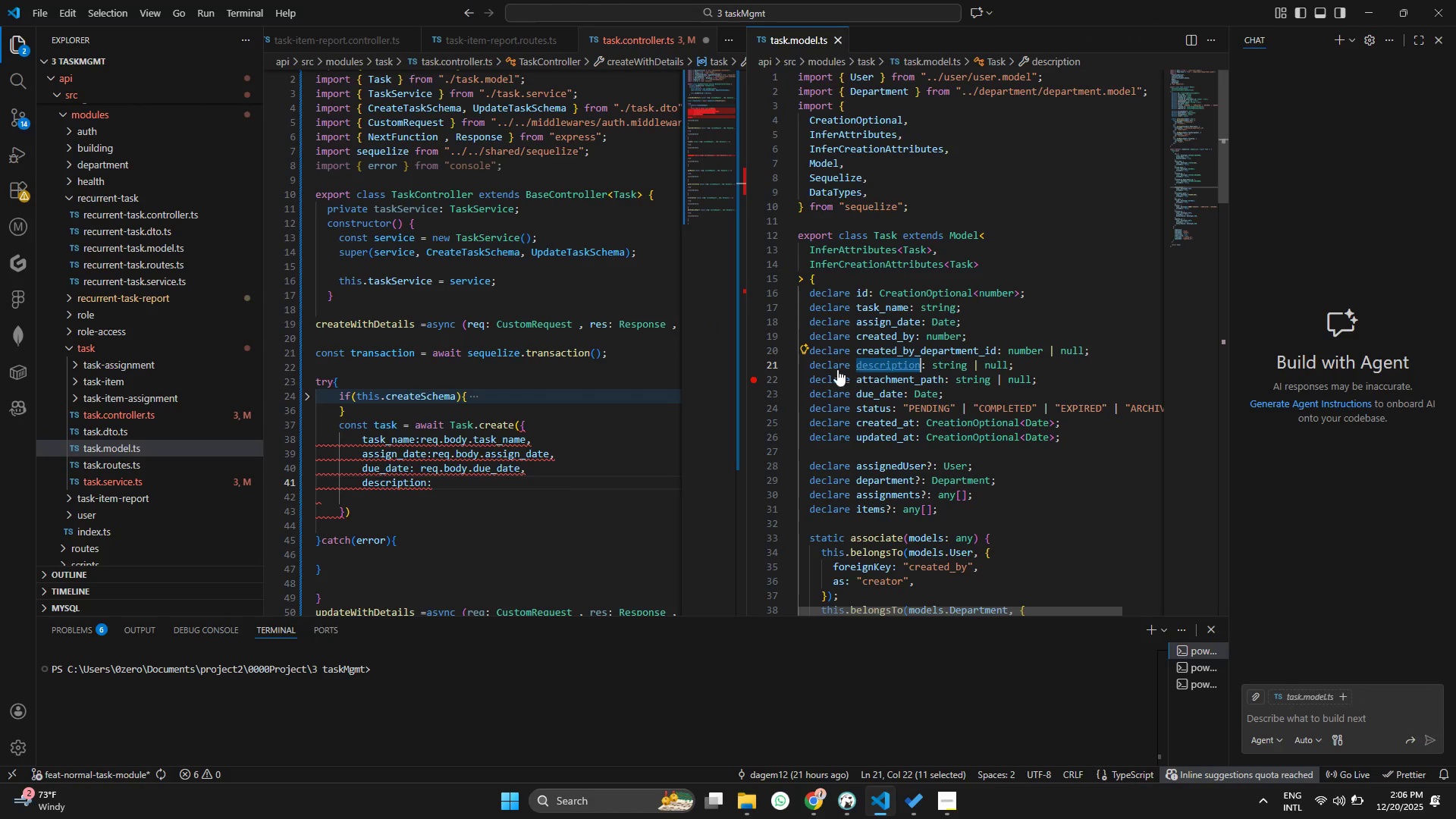 
hold_key(key=ControlLeft, duration=0.33)
 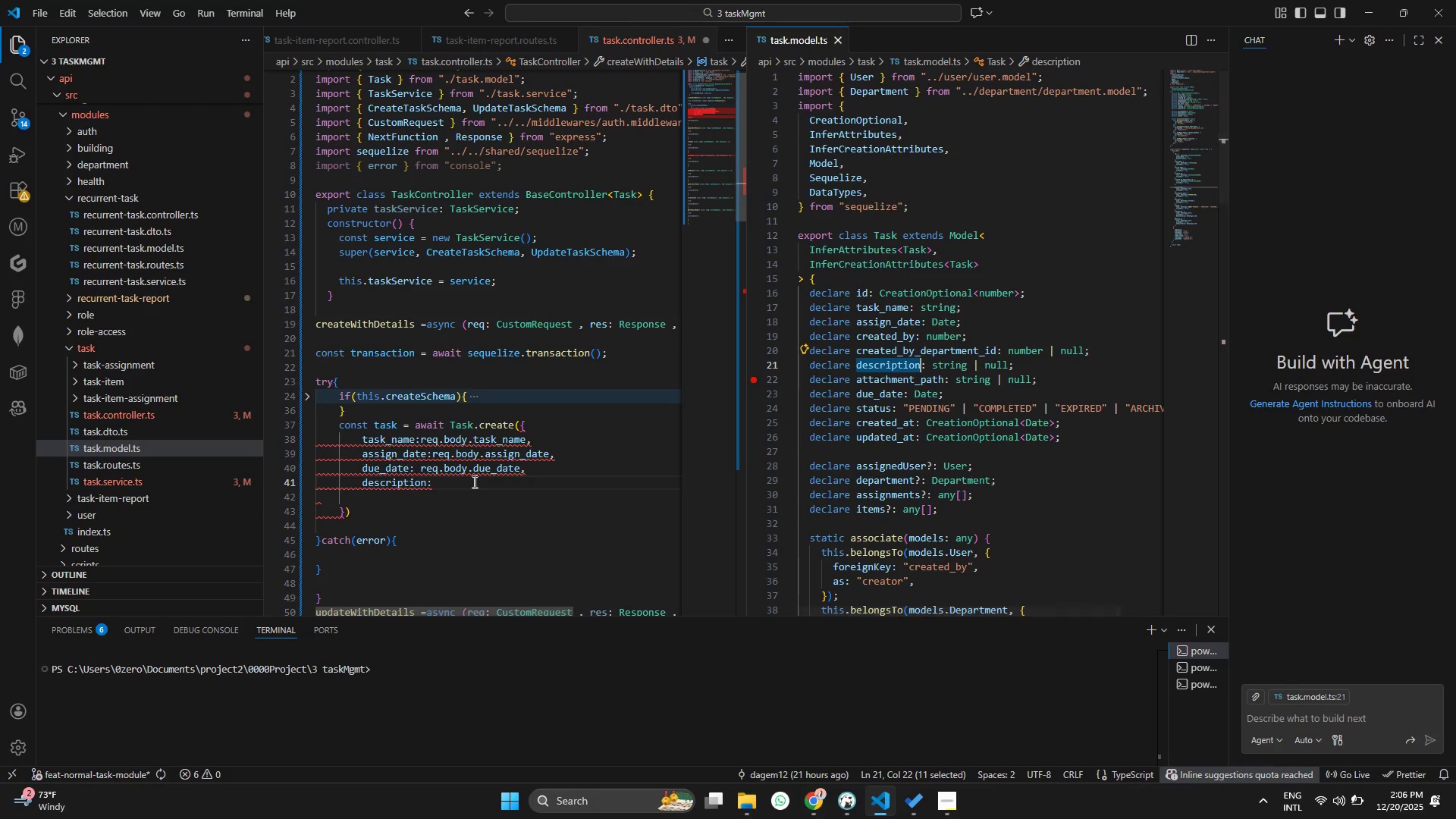 
left_click([473, 482])
 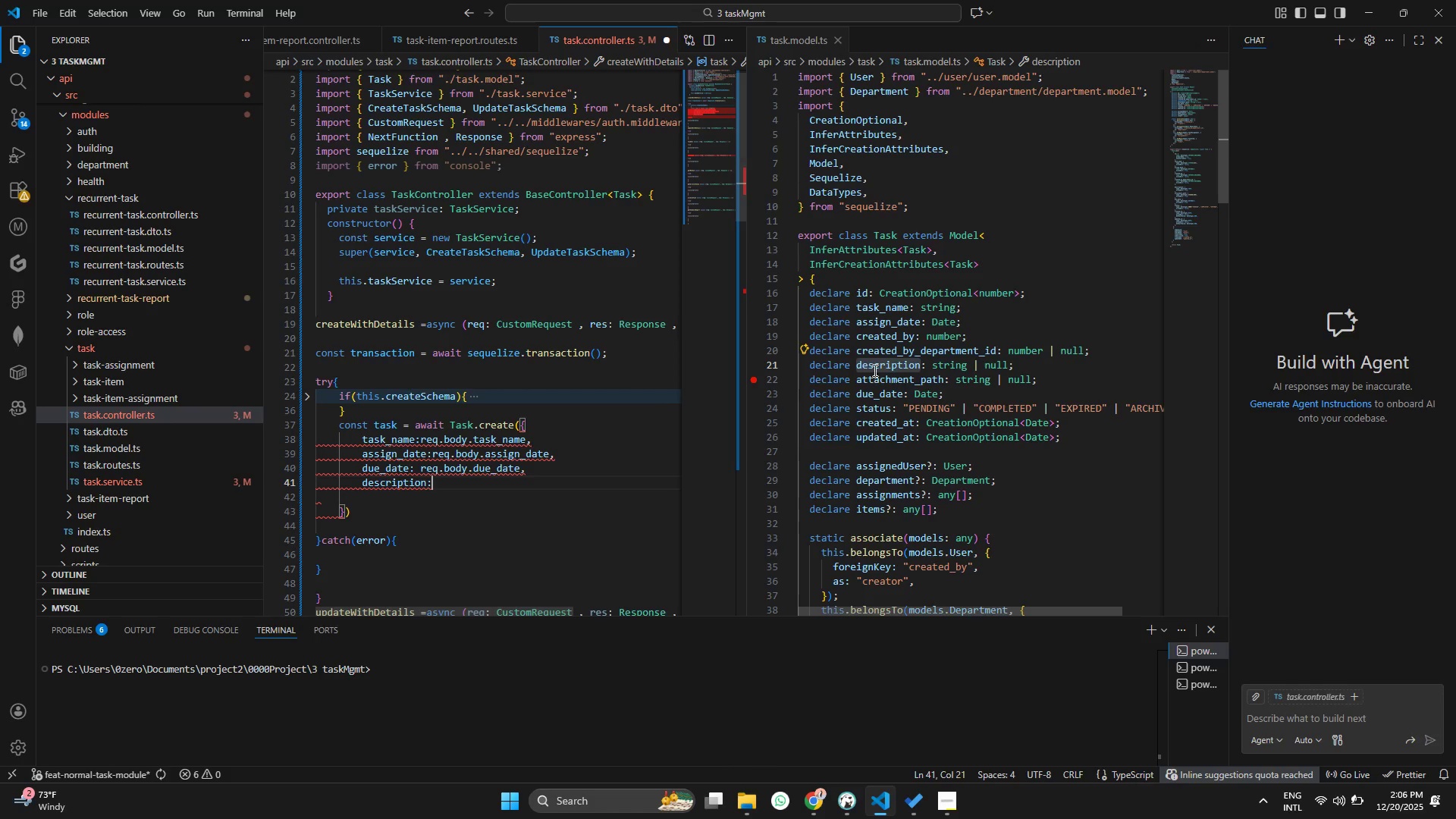 
double_click([877, 366])
 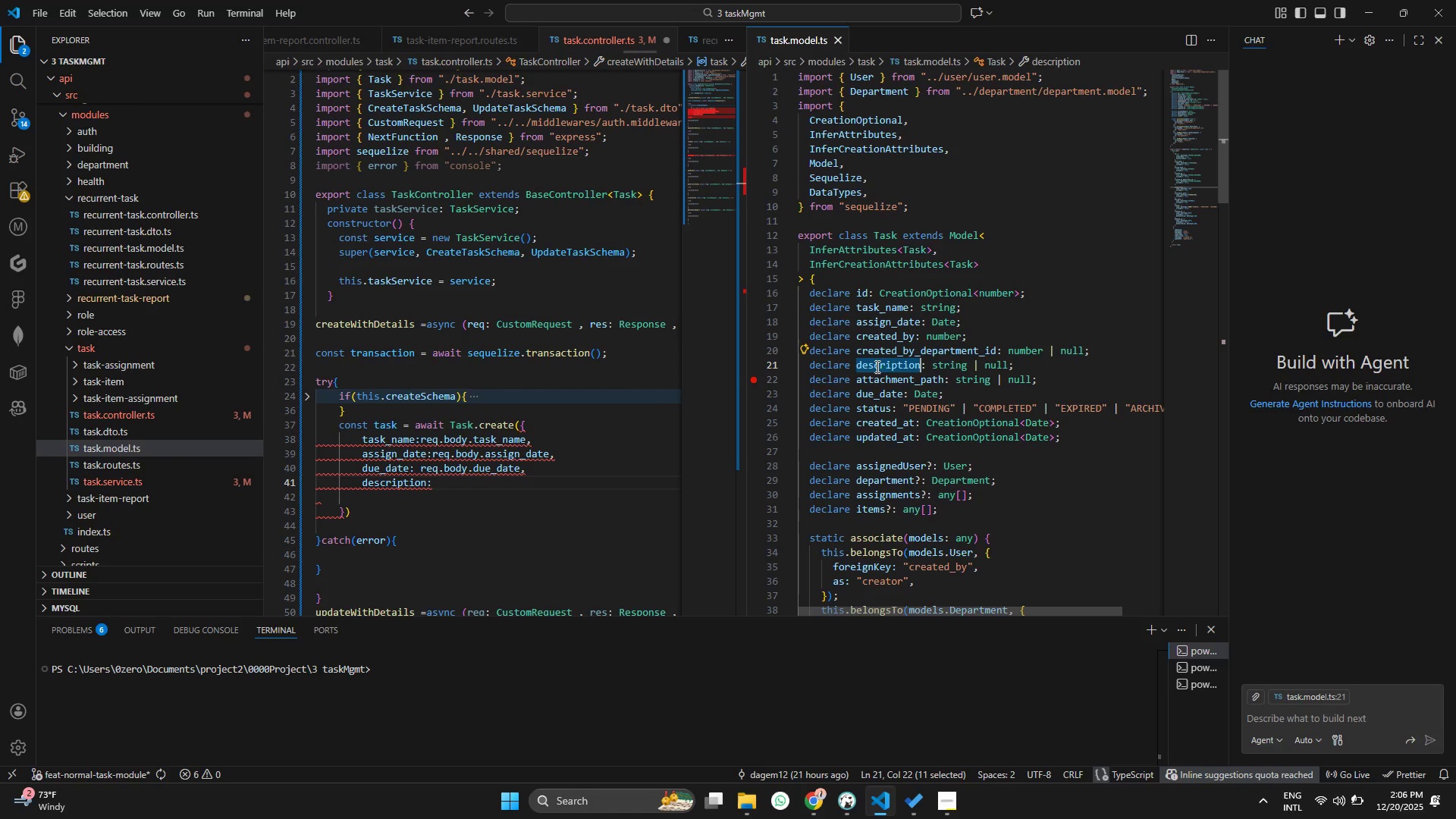 
key(Control+ControlLeft)
 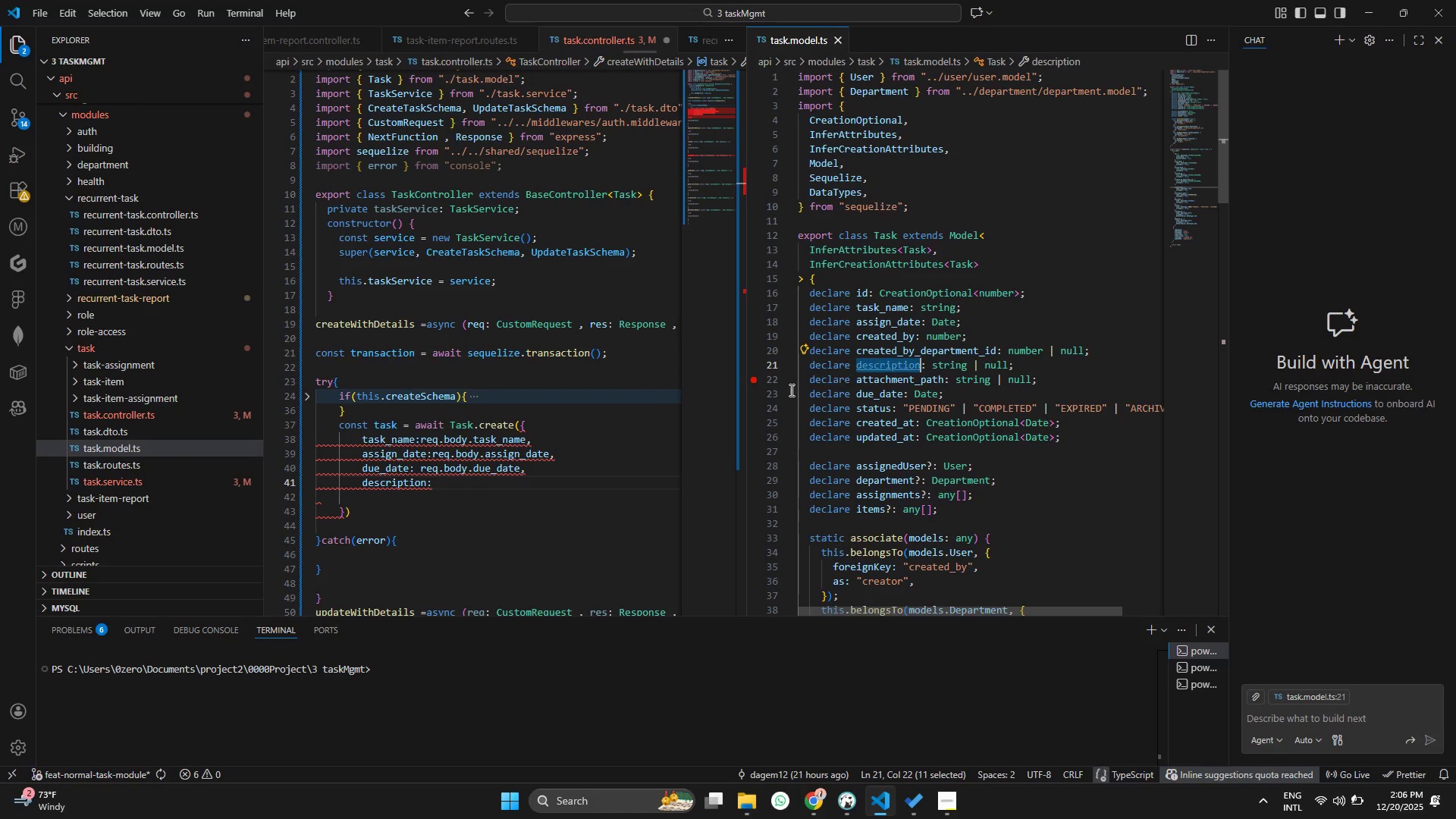 
key(Control+C)
 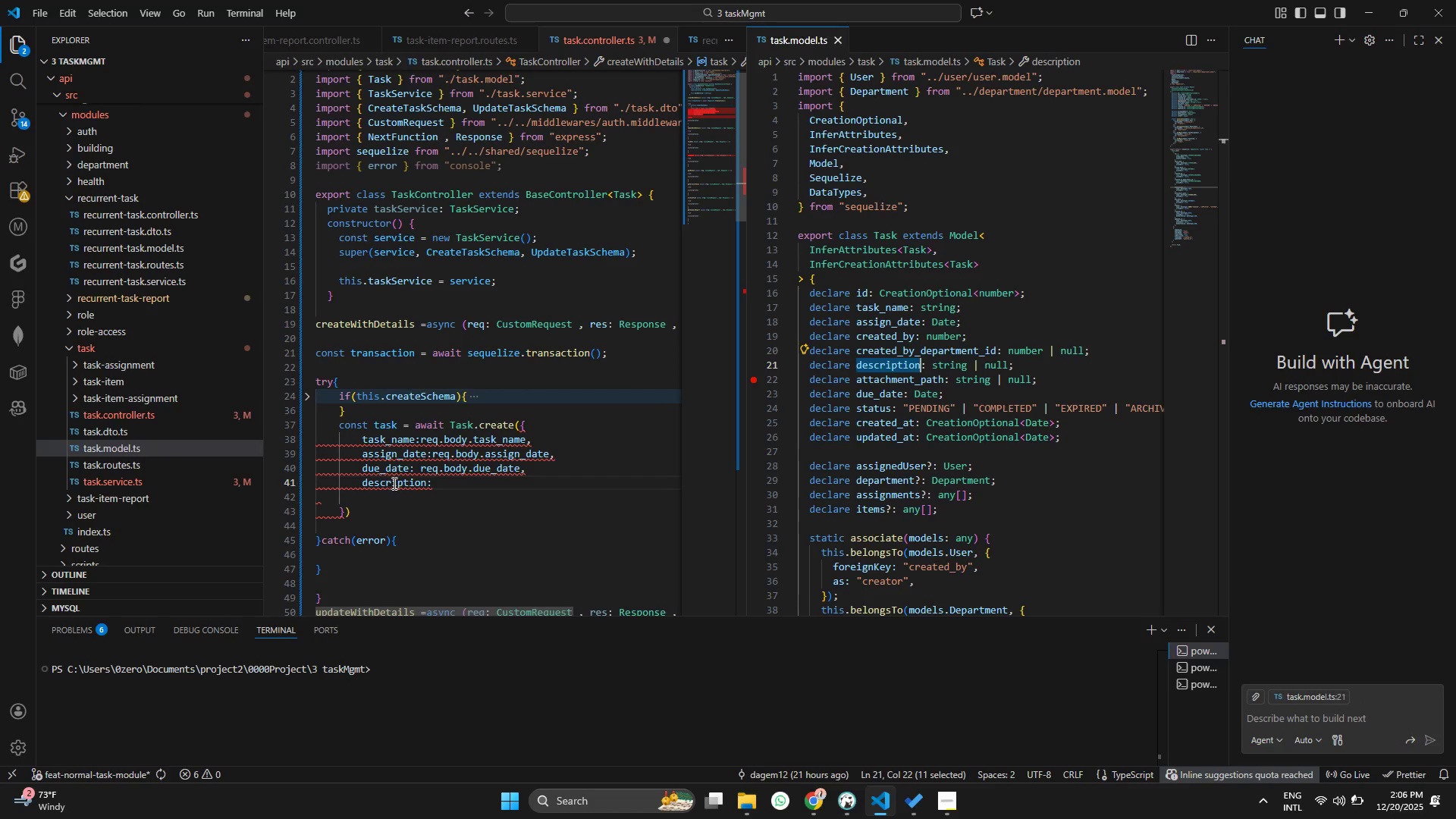 
double_click([393, 483])
 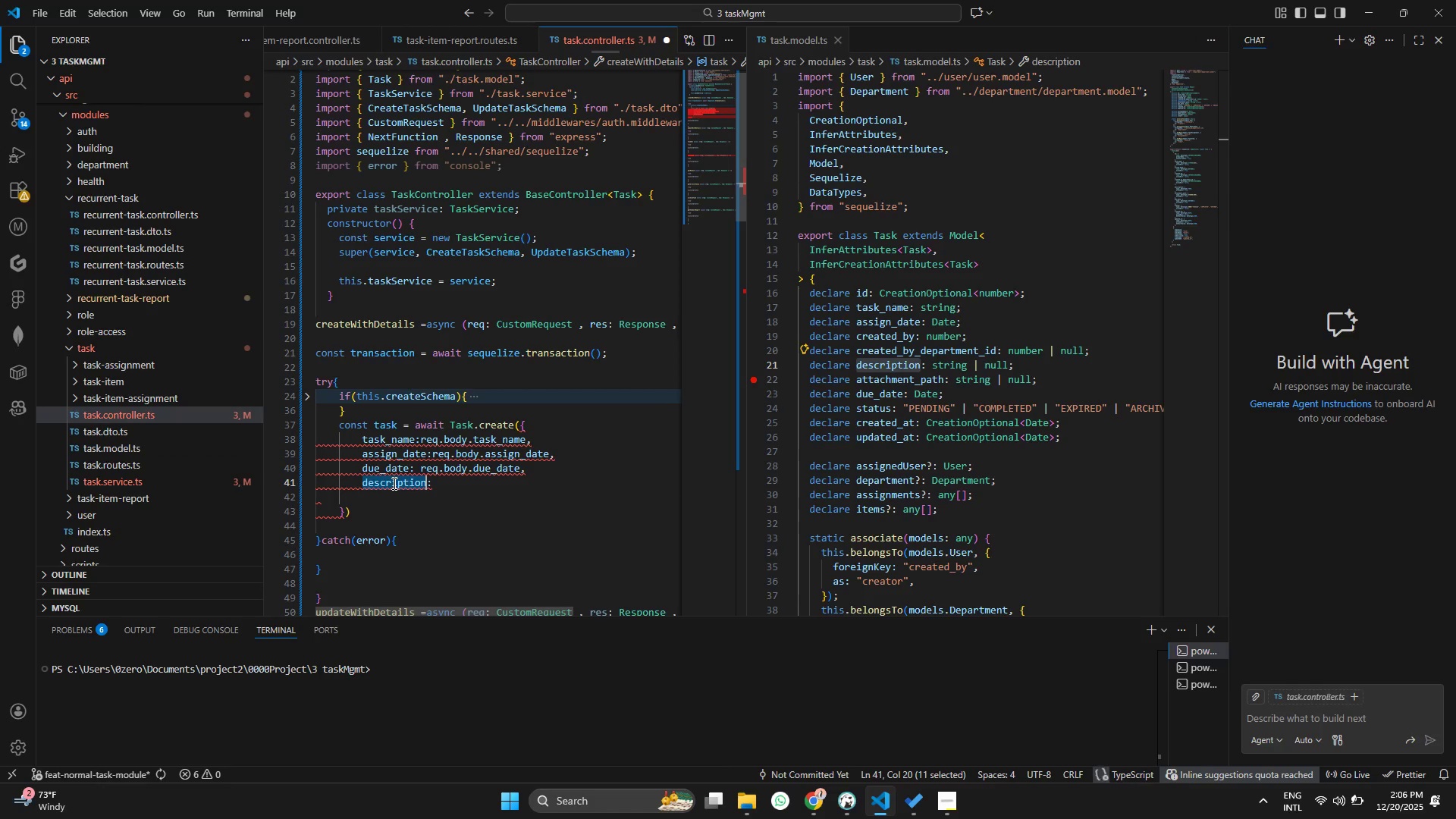 
key(Control+ControlLeft)
 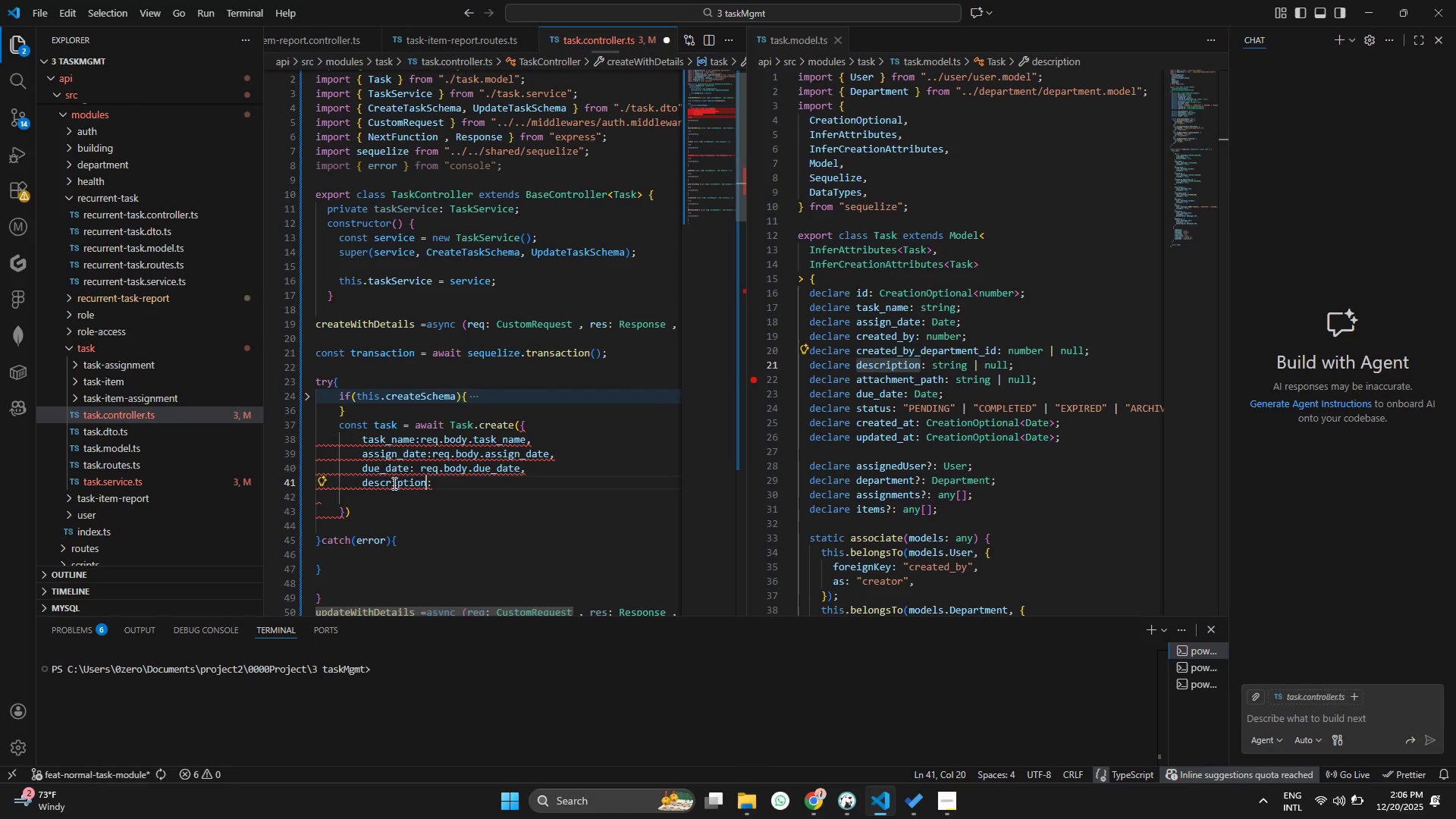 
key(Control+V)
 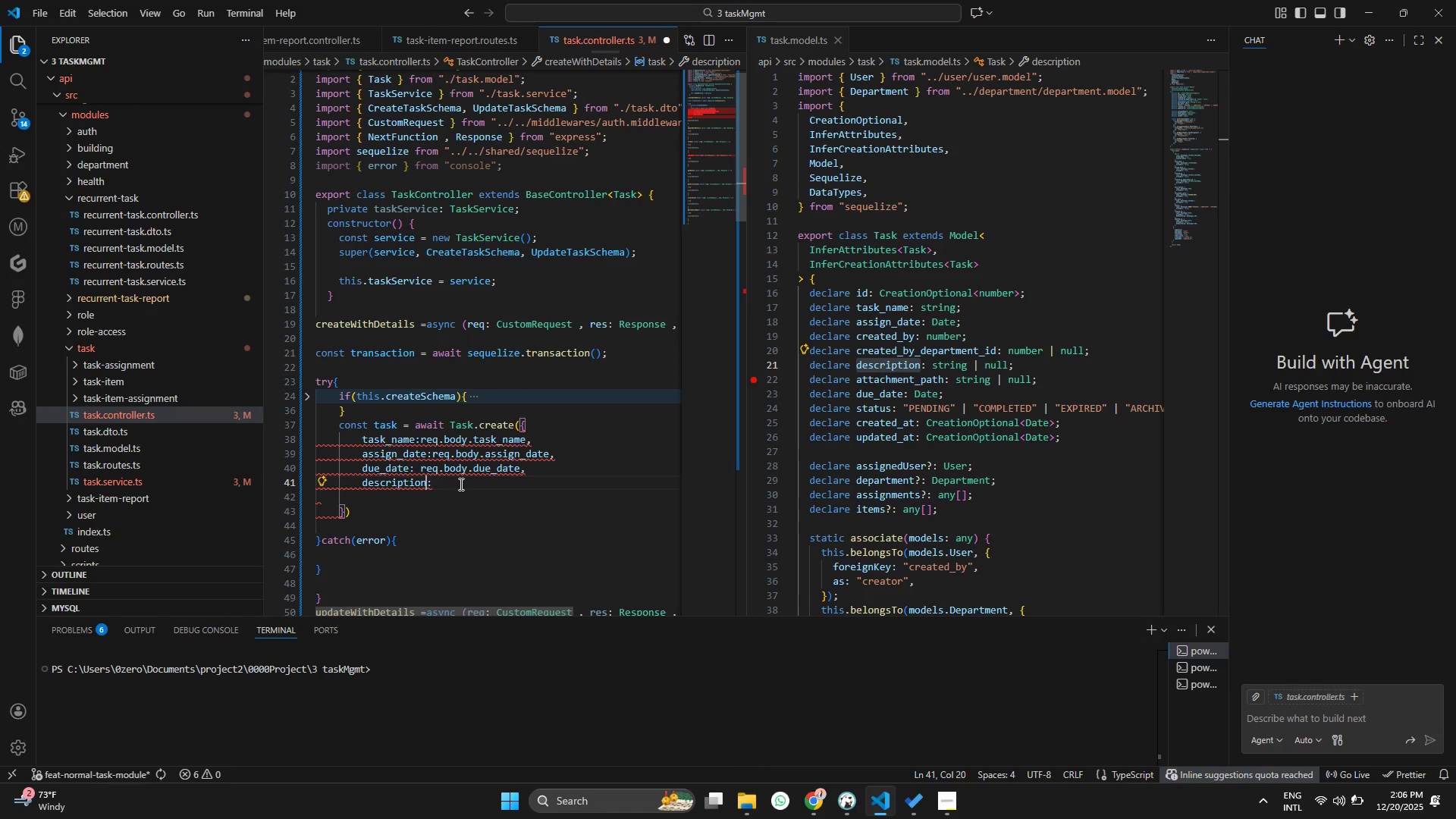 
left_click([460, 484])
 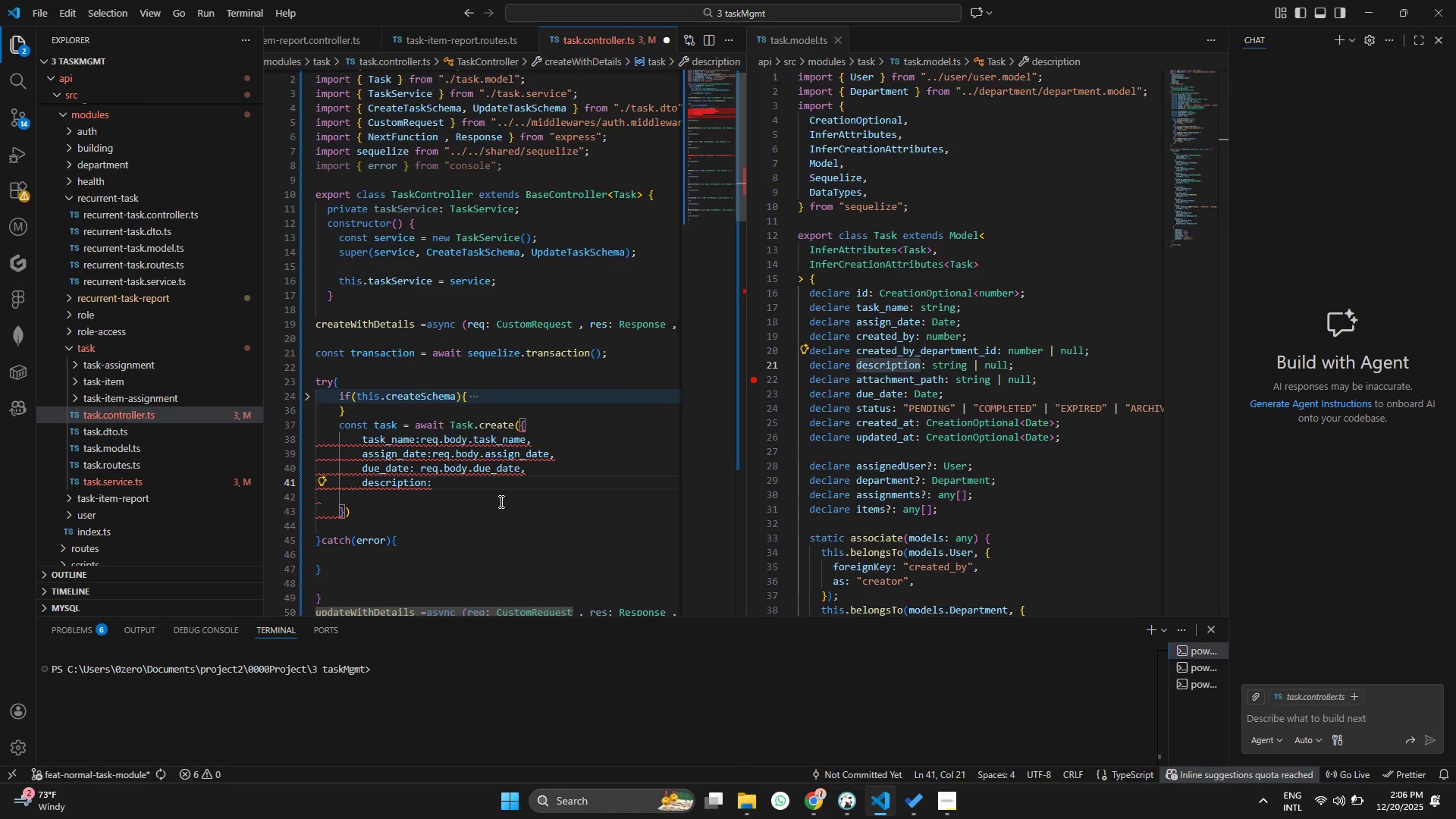 
type( re)
 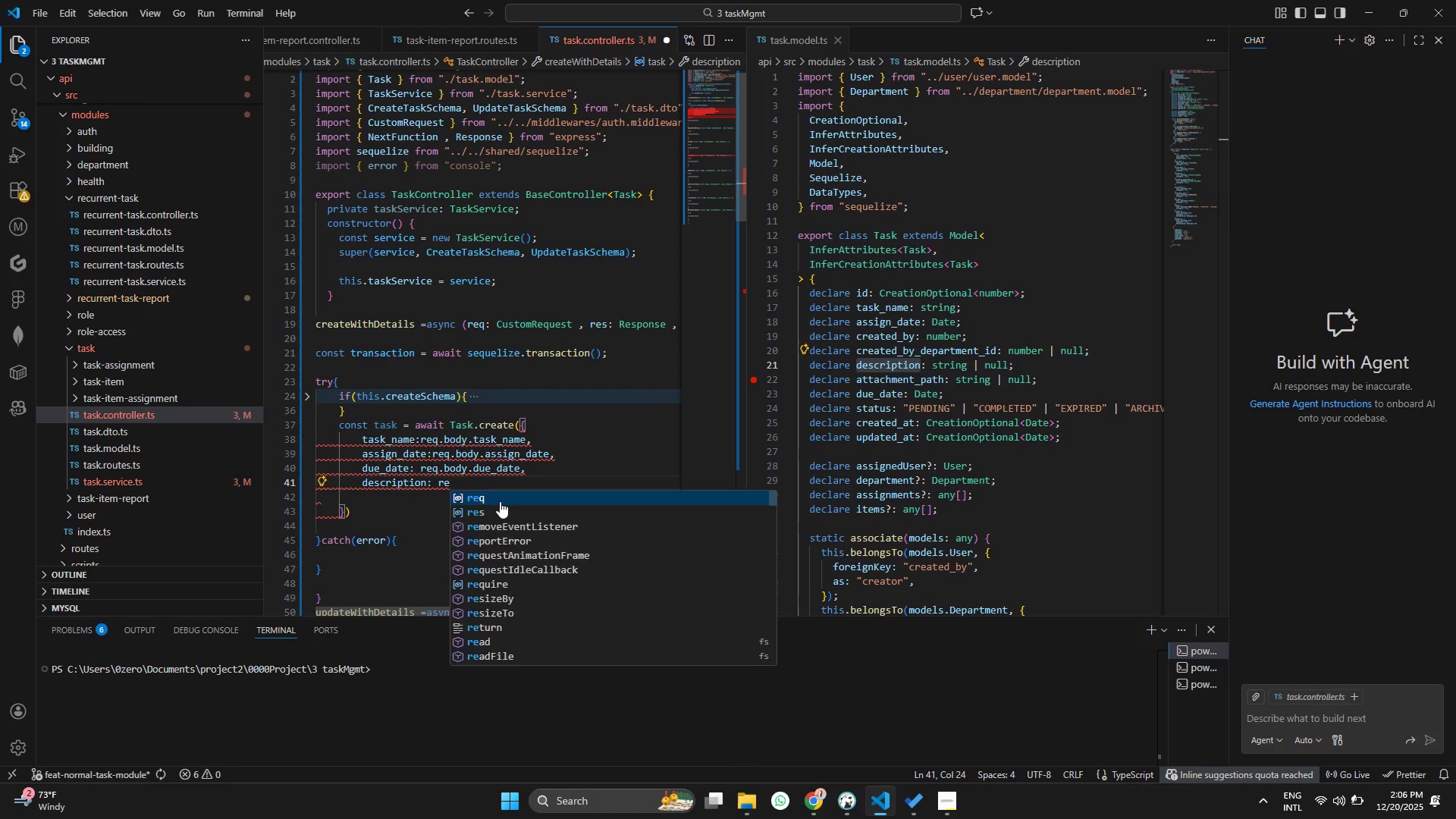 
key(Enter)
 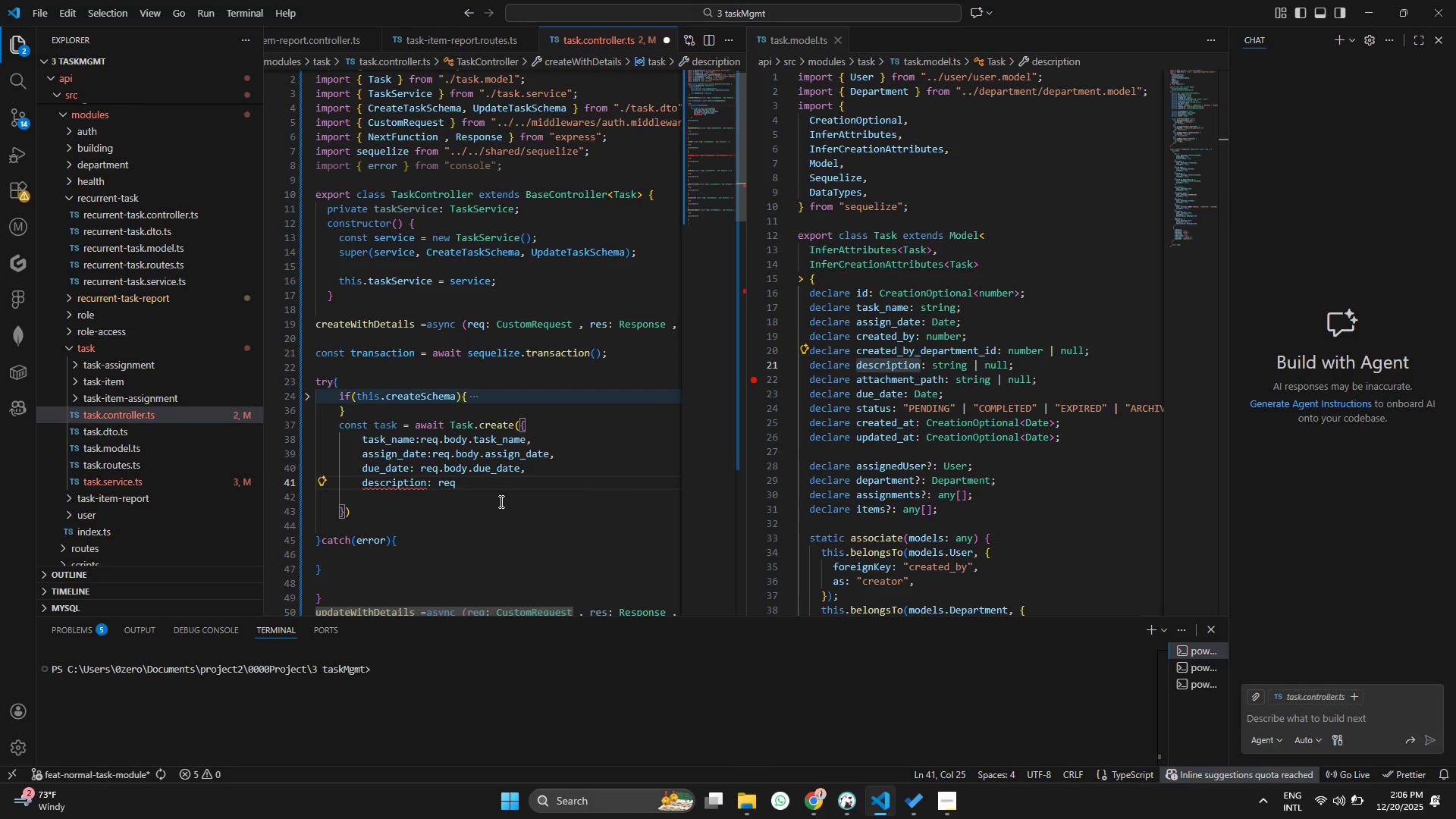 
type(.bi=)
key(Backspace)
key(Backspace)
type(of)
key(Backspace)
type(d)
 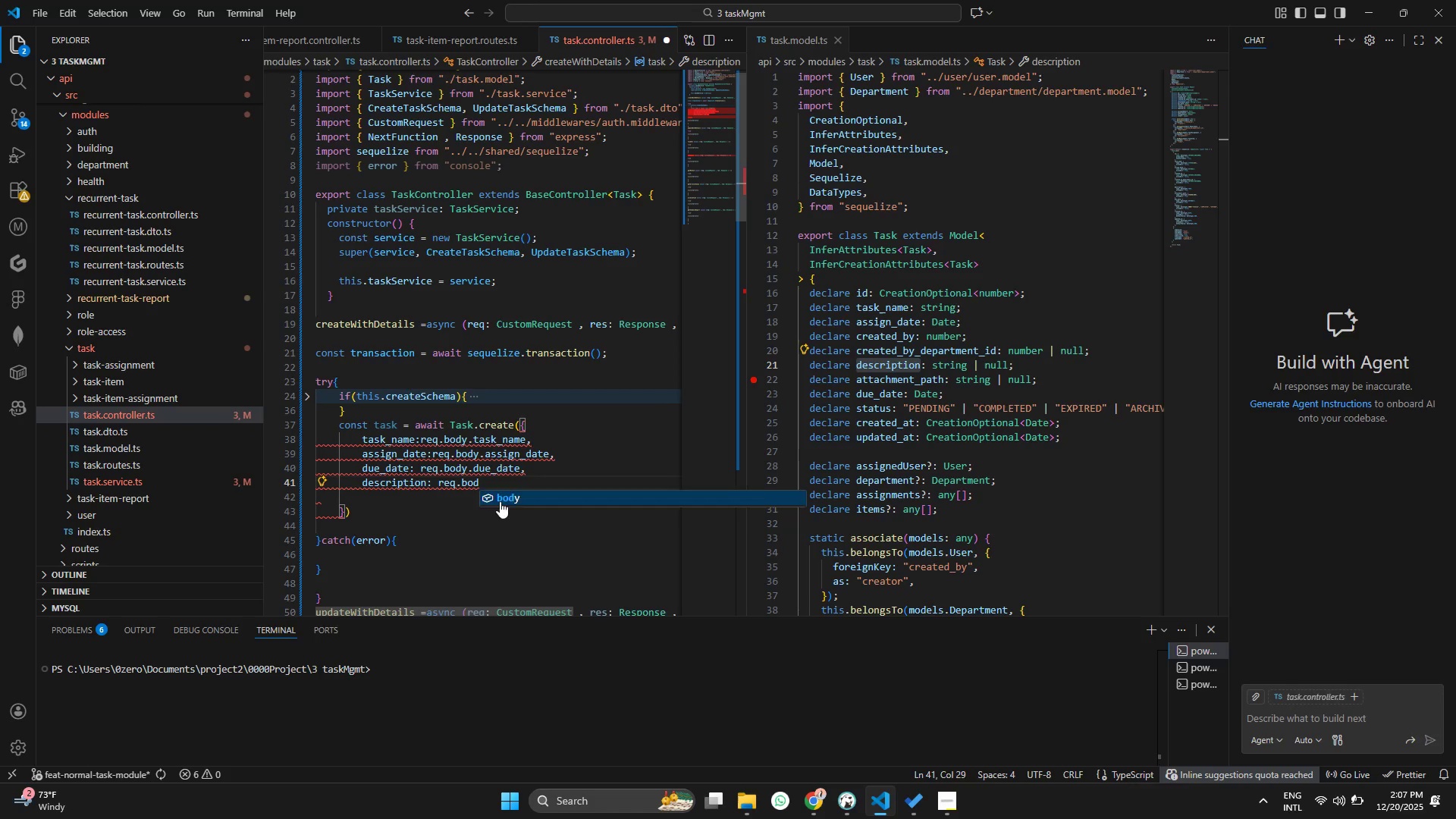 
key(Enter)
 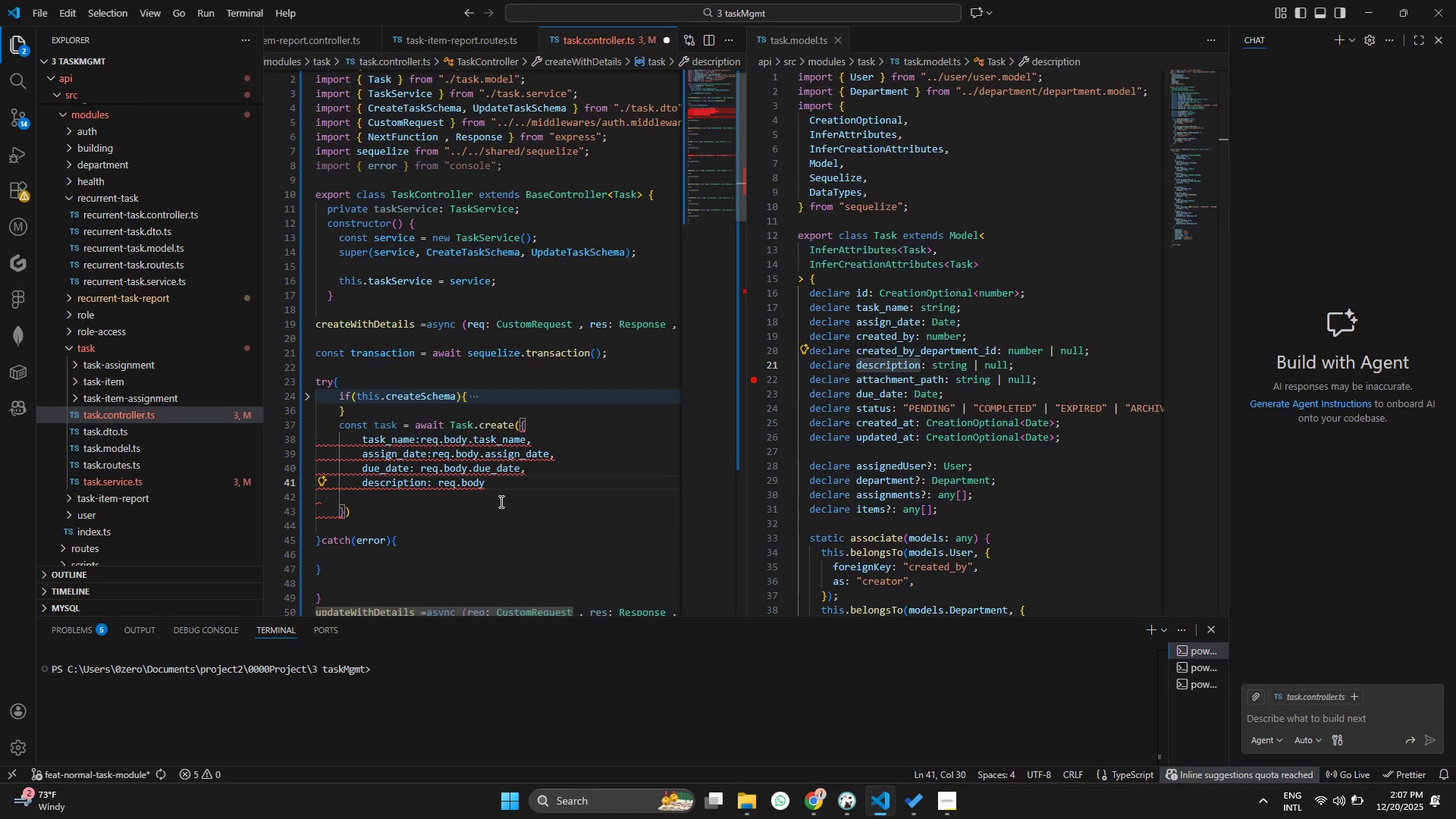 
type(.desc)
 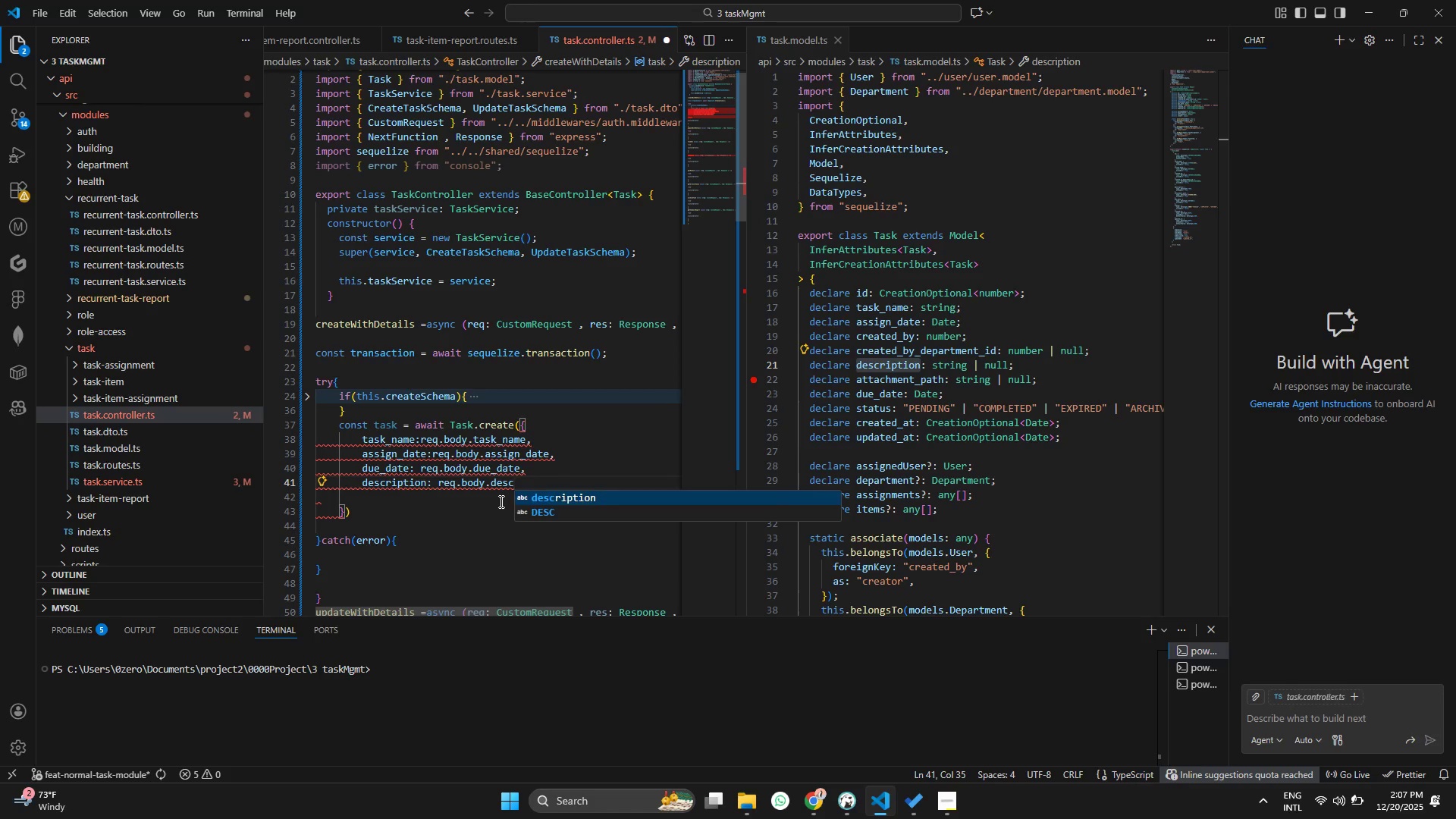 
key(Enter)
 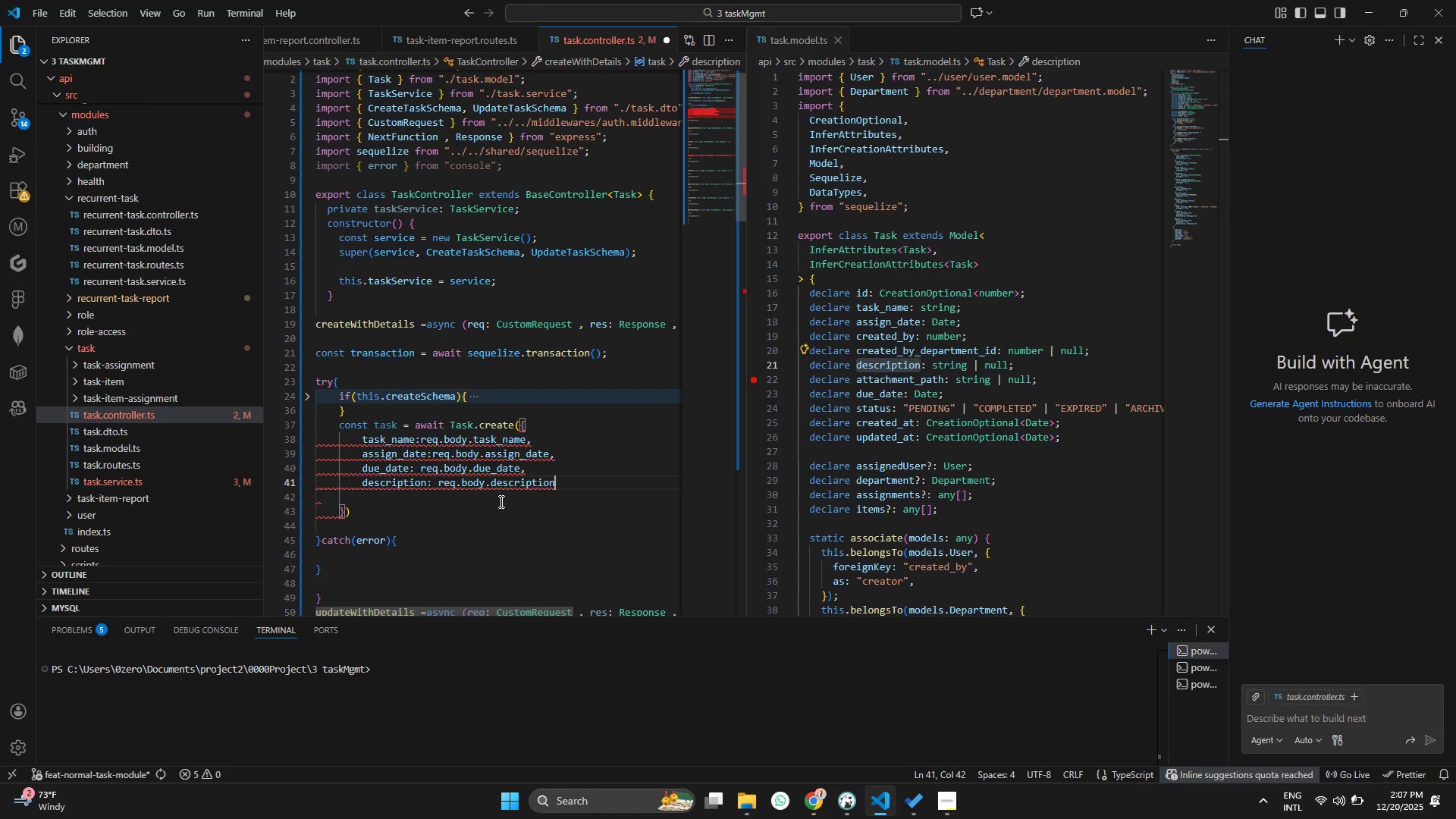 
key(Control+ControlLeft)
 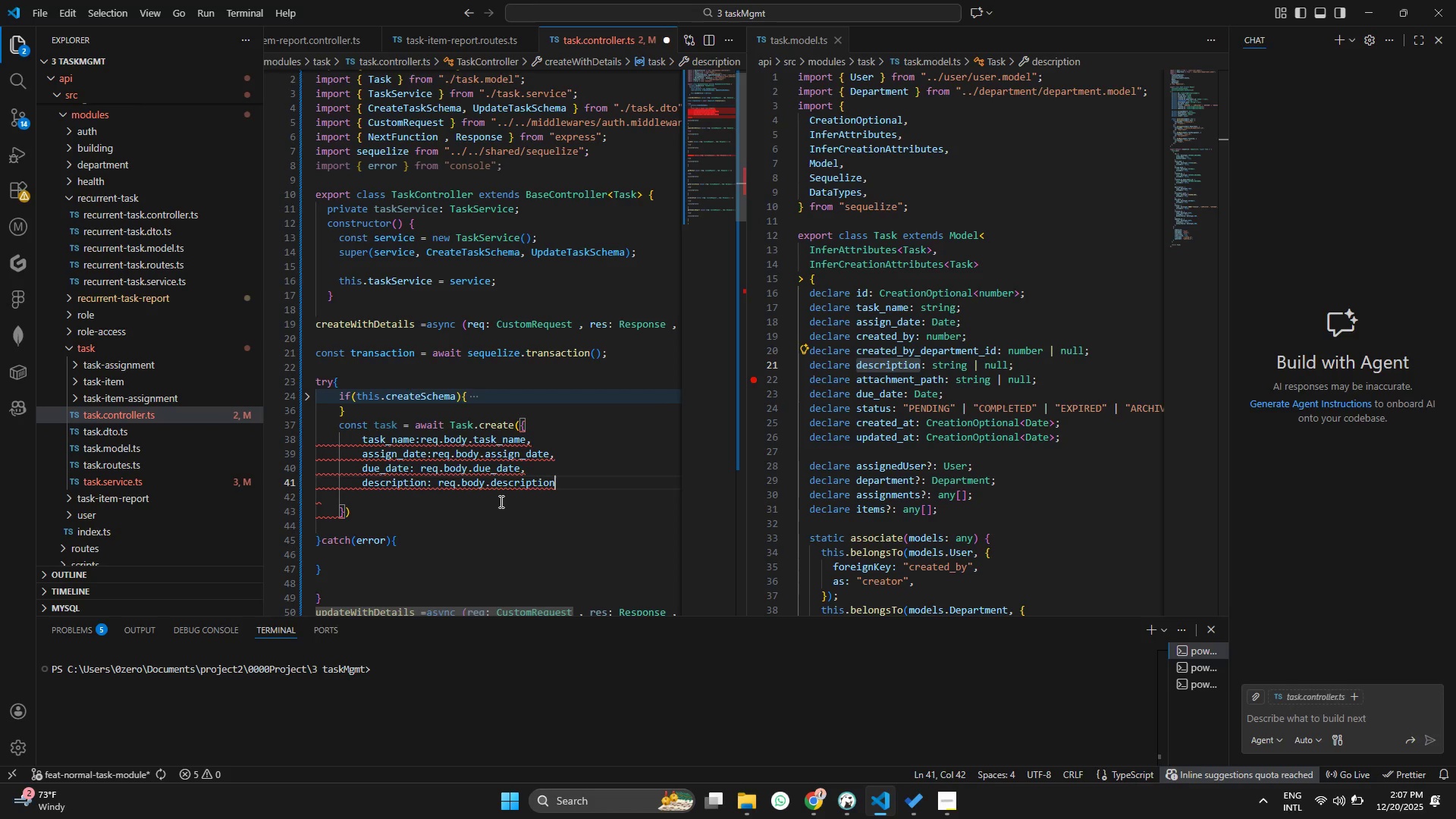 
key(Control+S)
 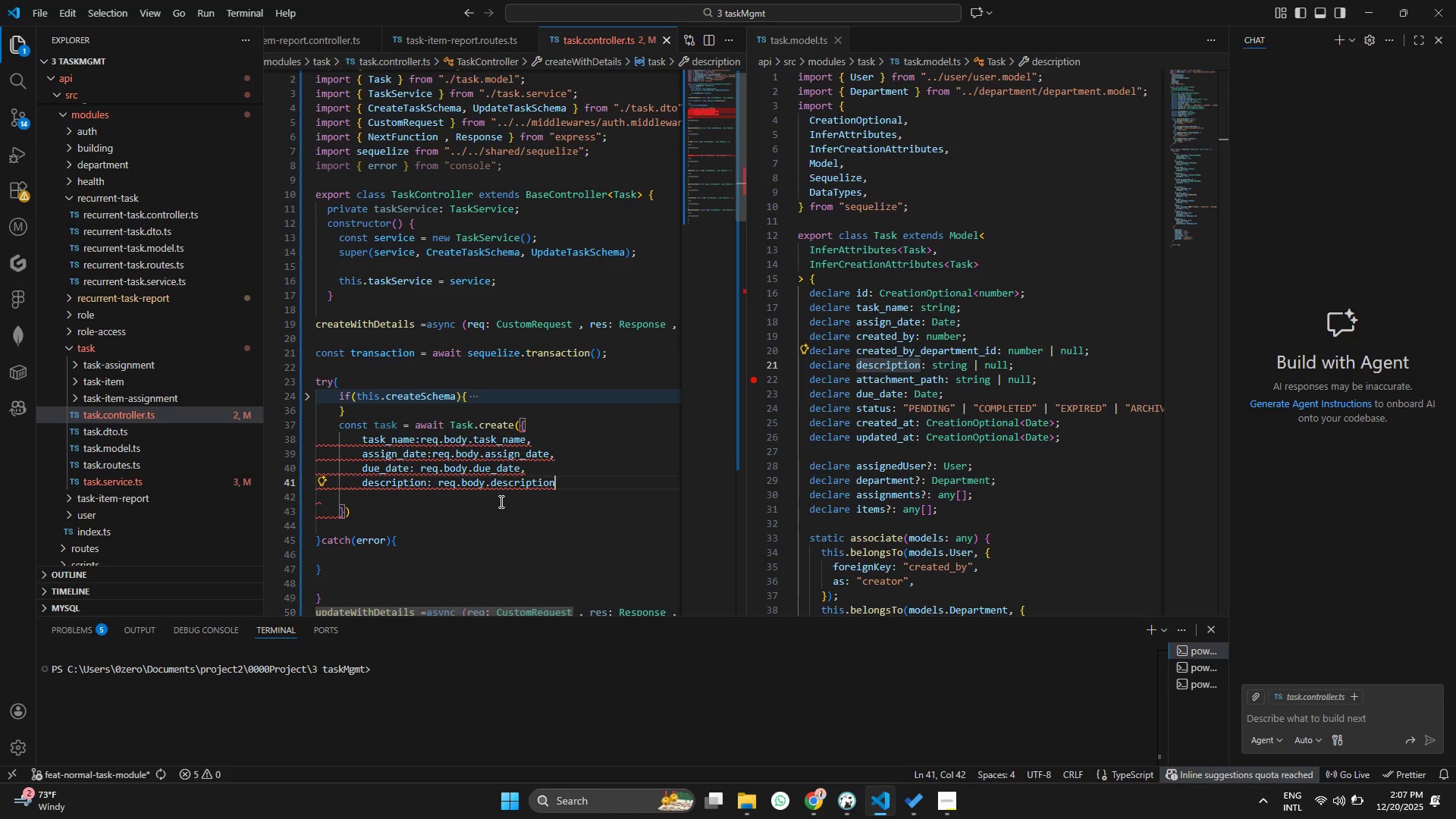 
key(Control+Comma)
 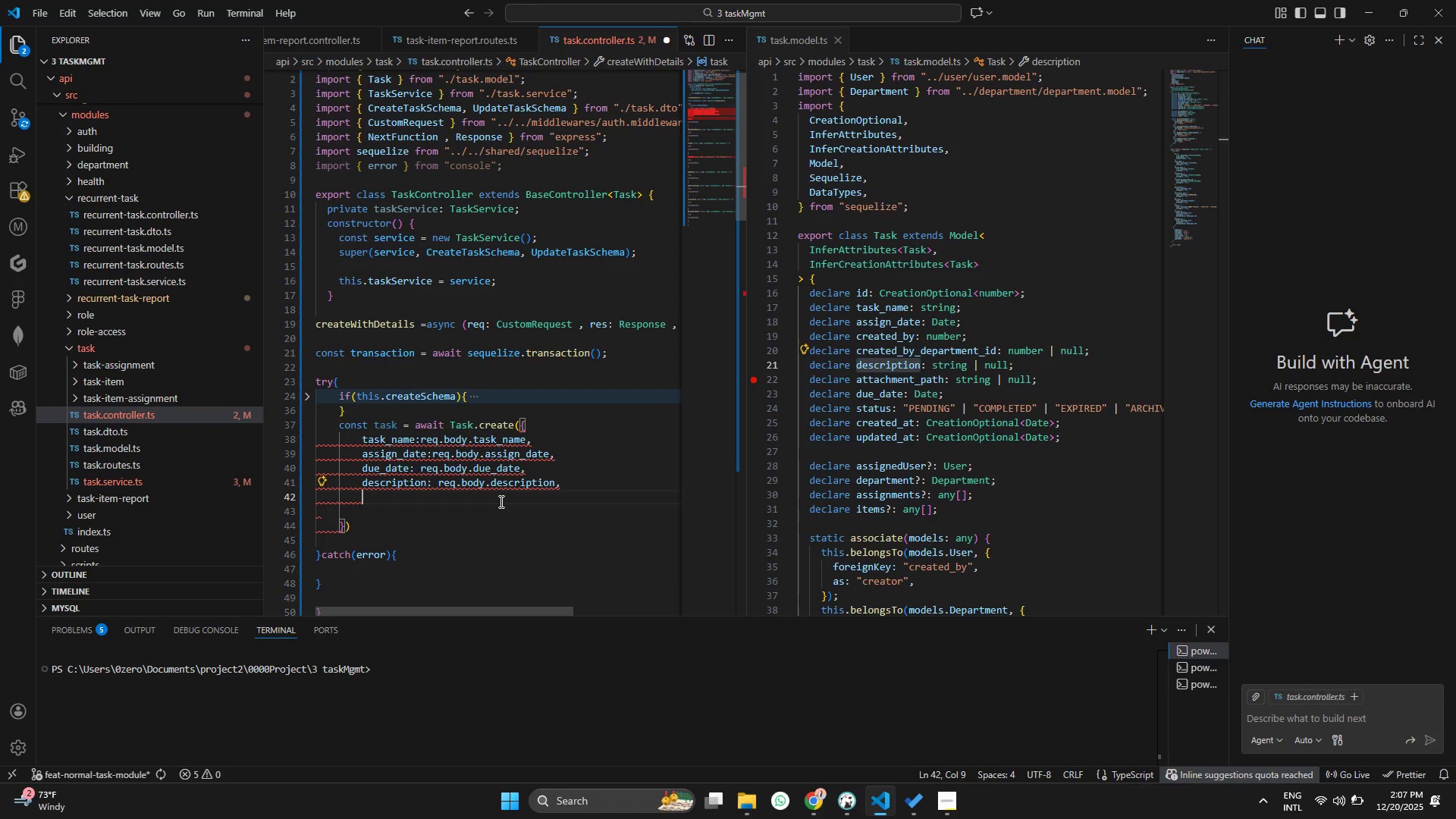 
key(Enter)
 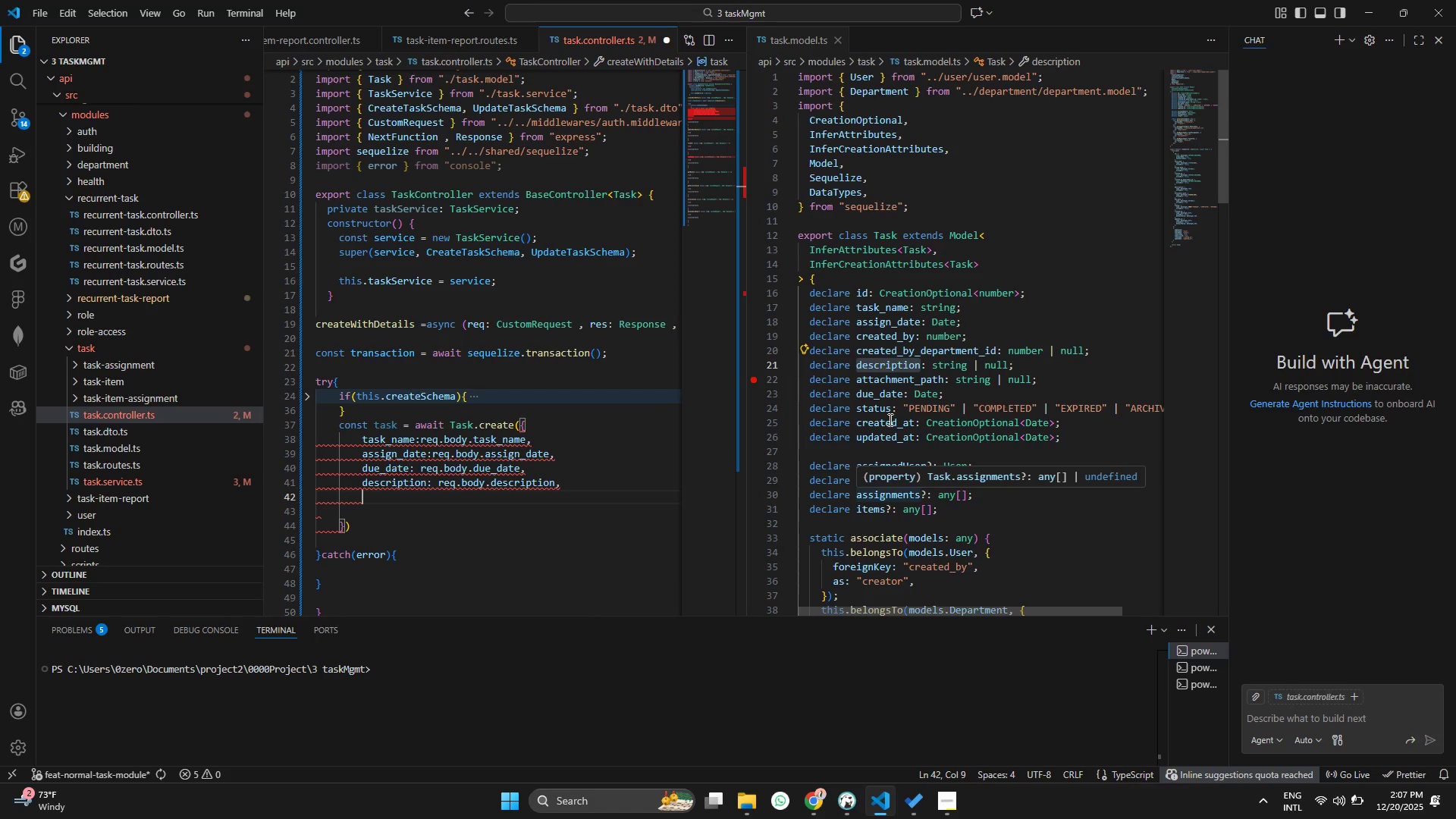 
double_click([887, 380])
 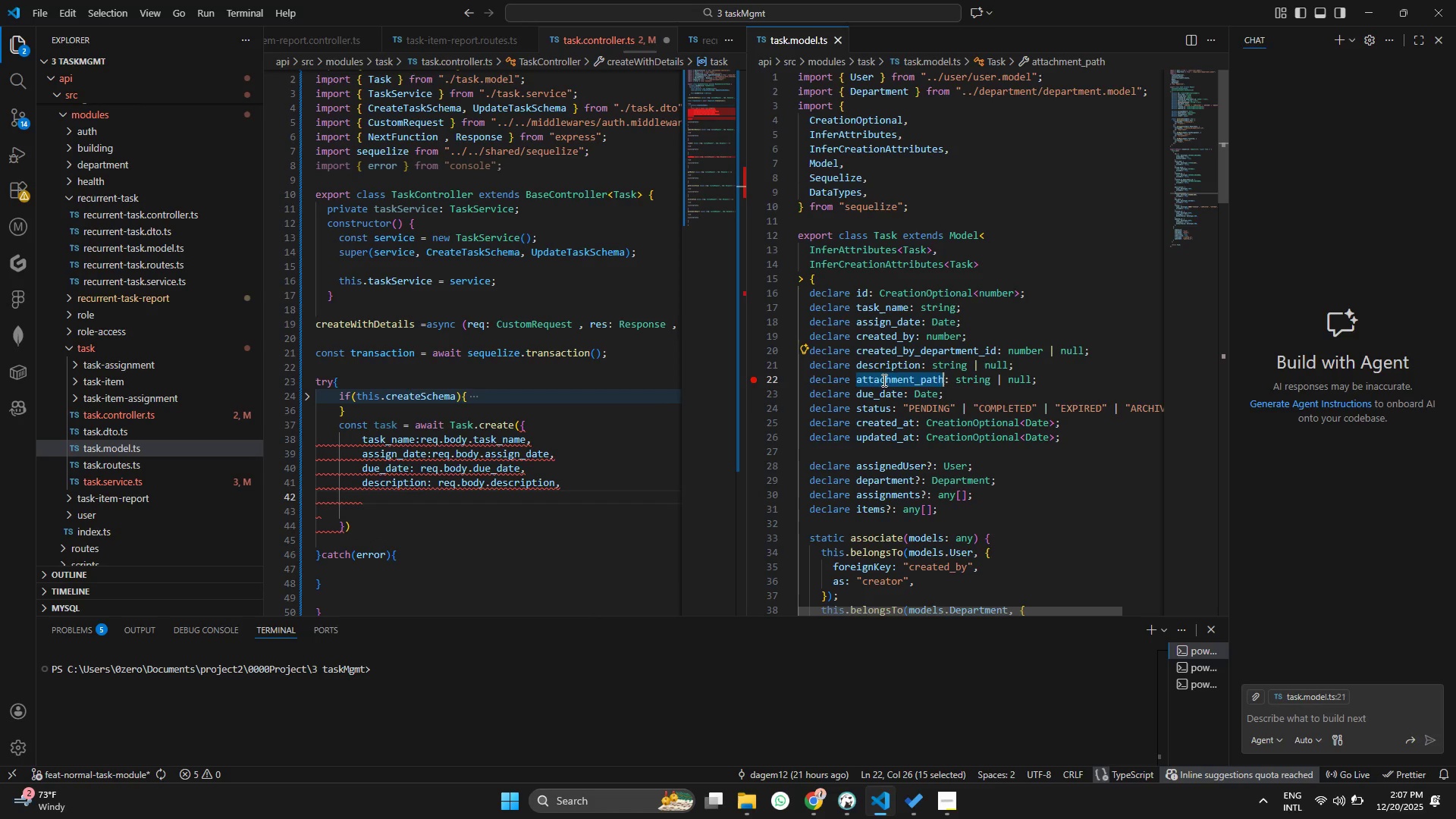 
key(Control+ControlLeft)
 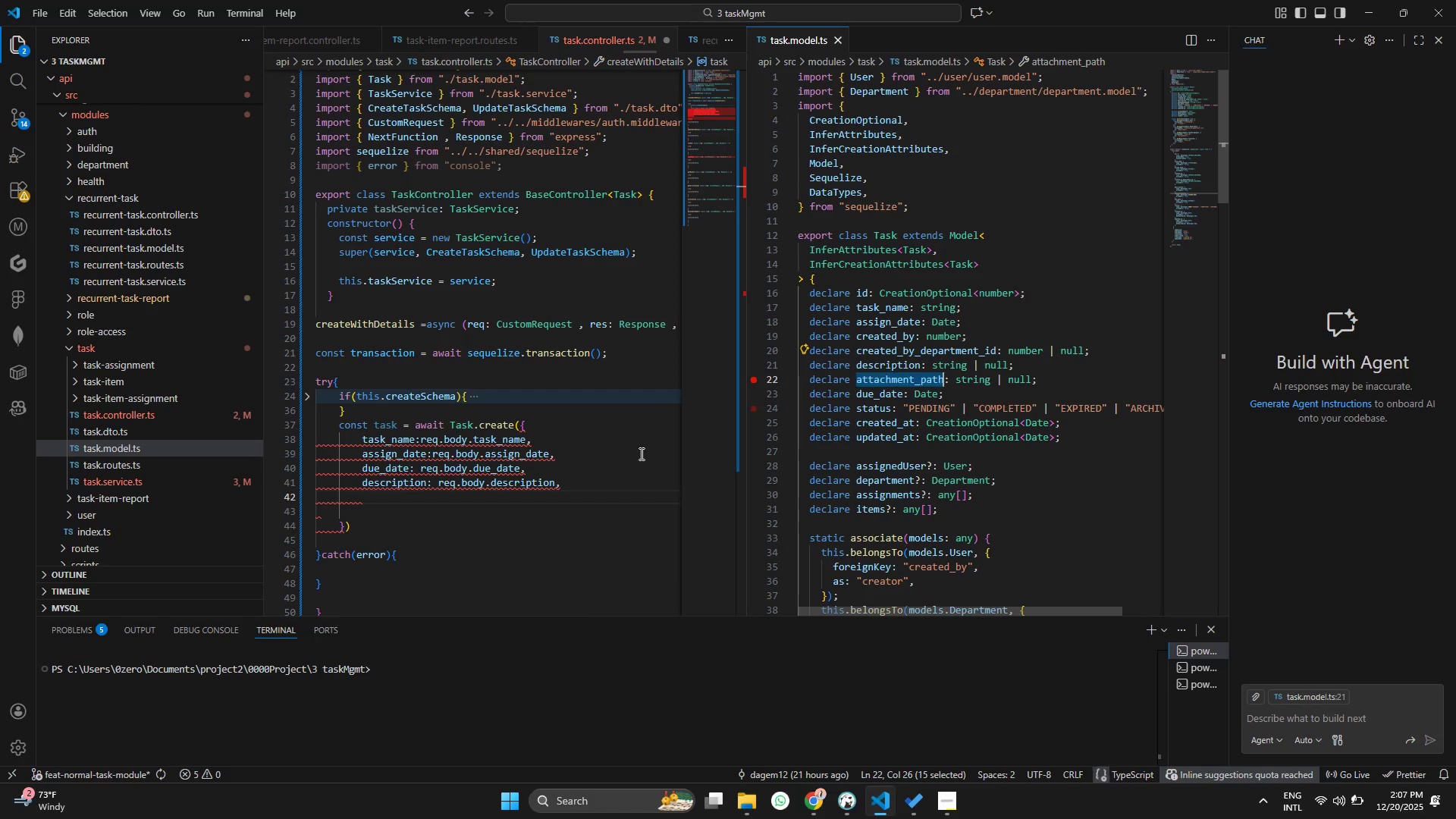 
key(Control+C)
 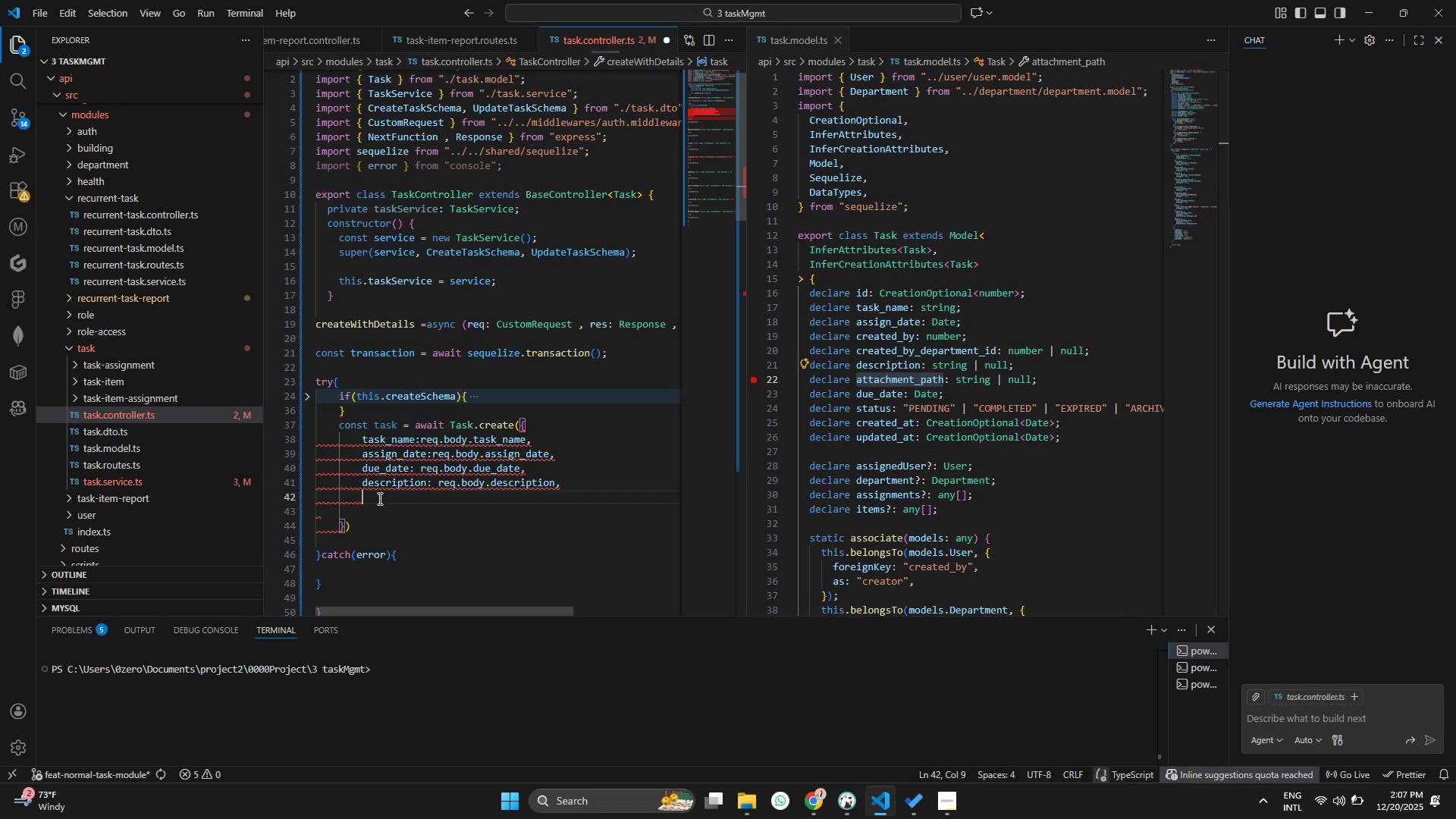 
key(Control+ControlLeft)
 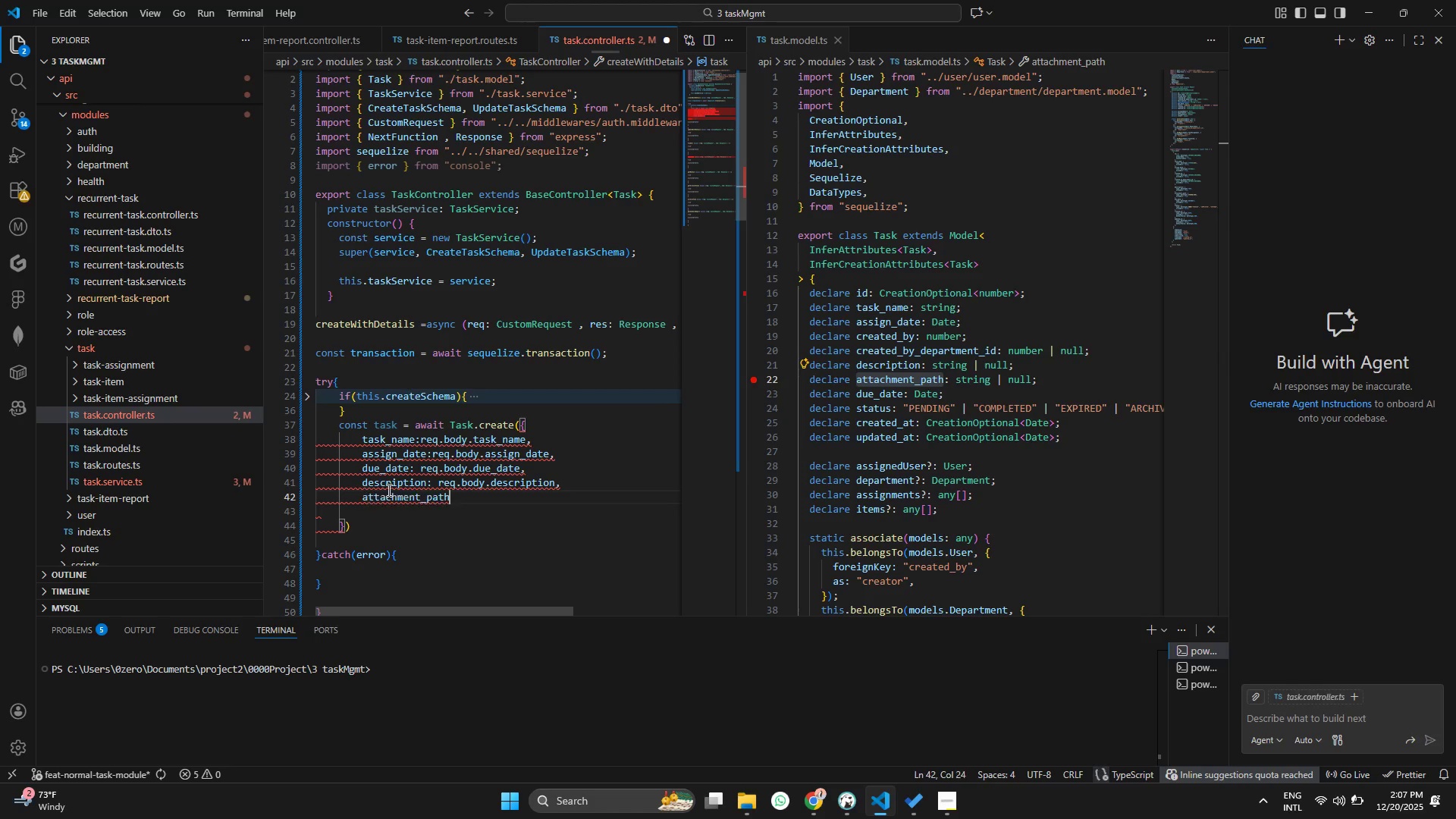 
key(Control+V)
 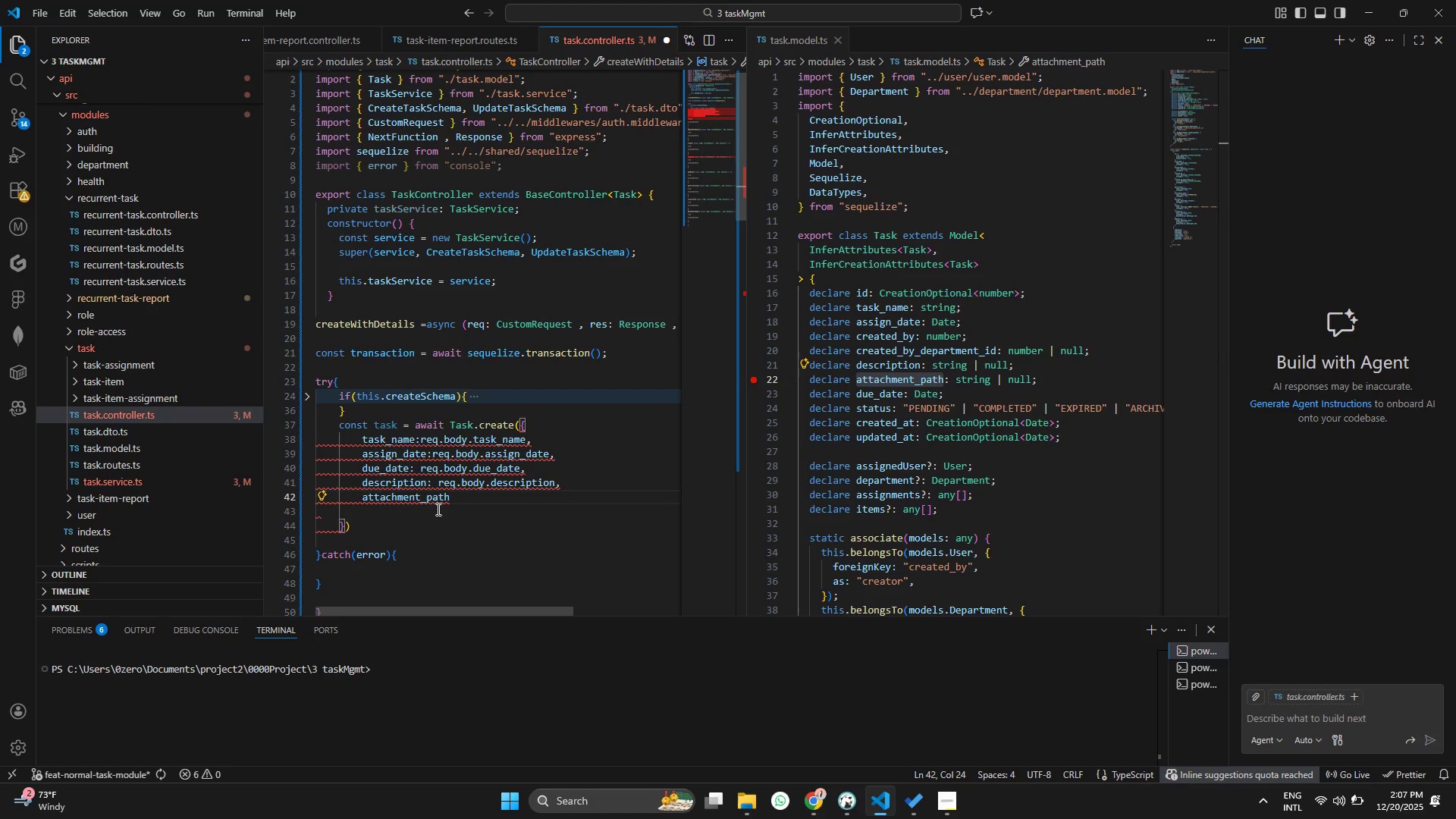 
type(: re)
 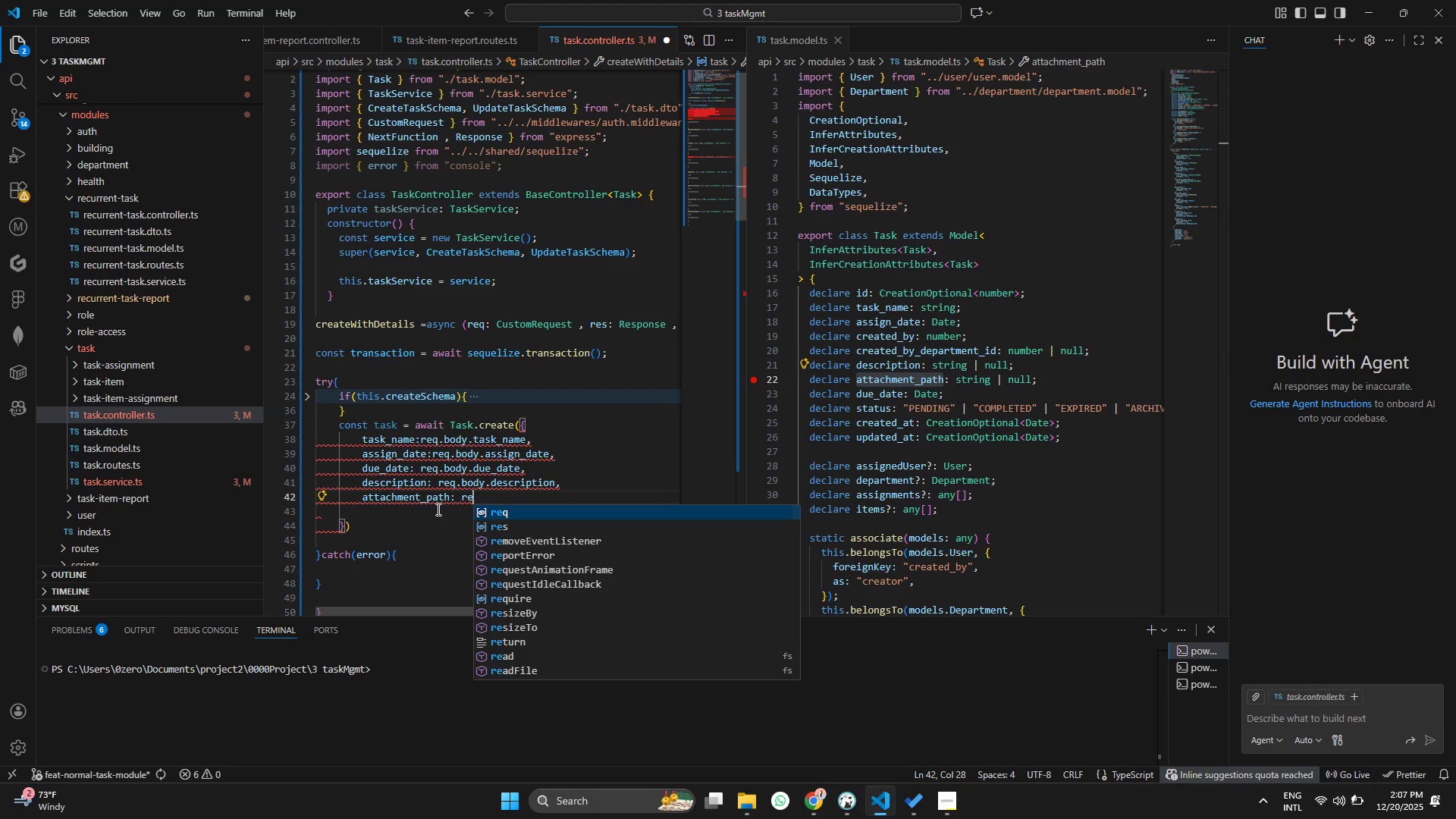 
key(Enter)
 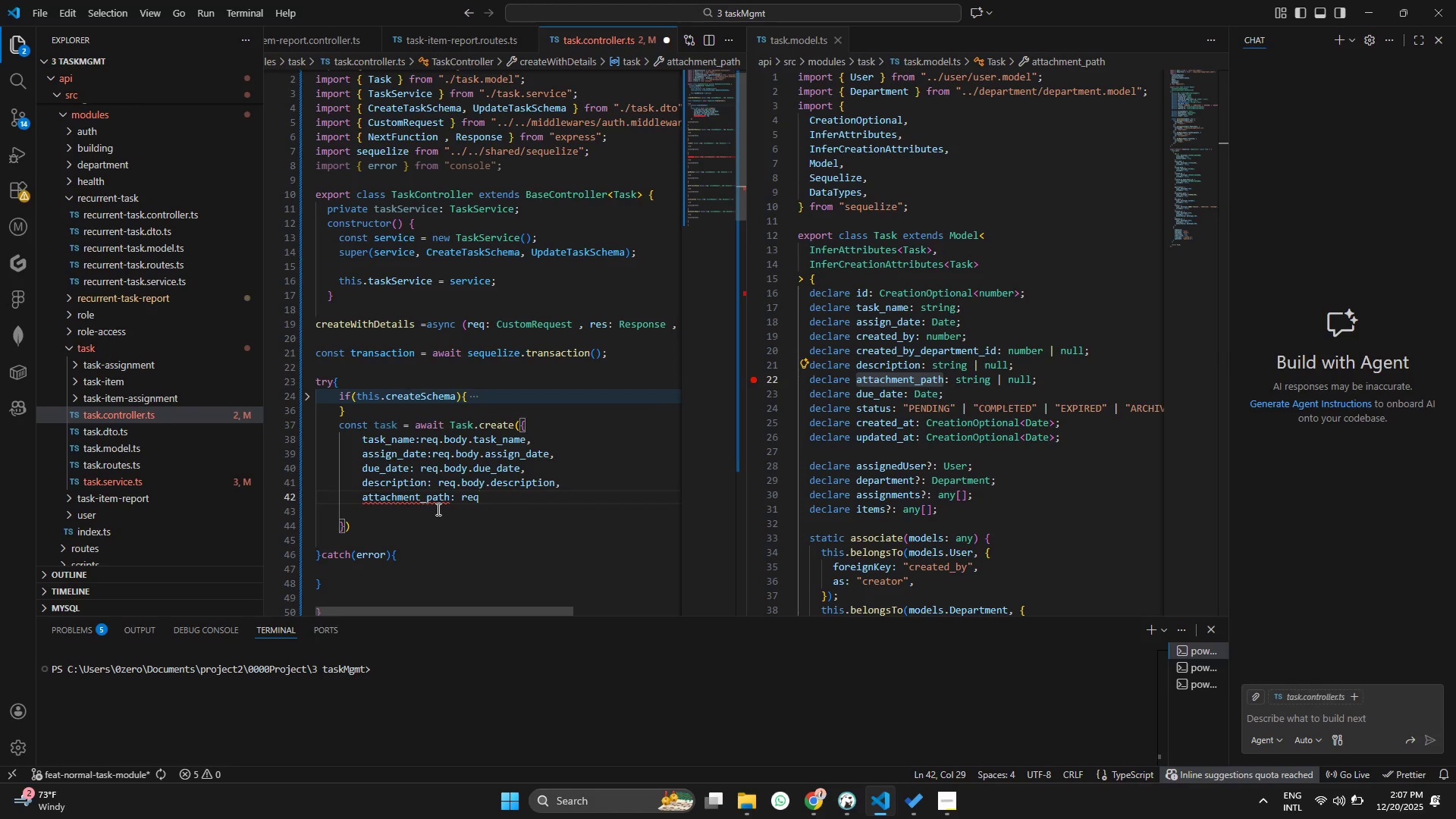 
type(.bi)
key(Backspace)
type(o)
 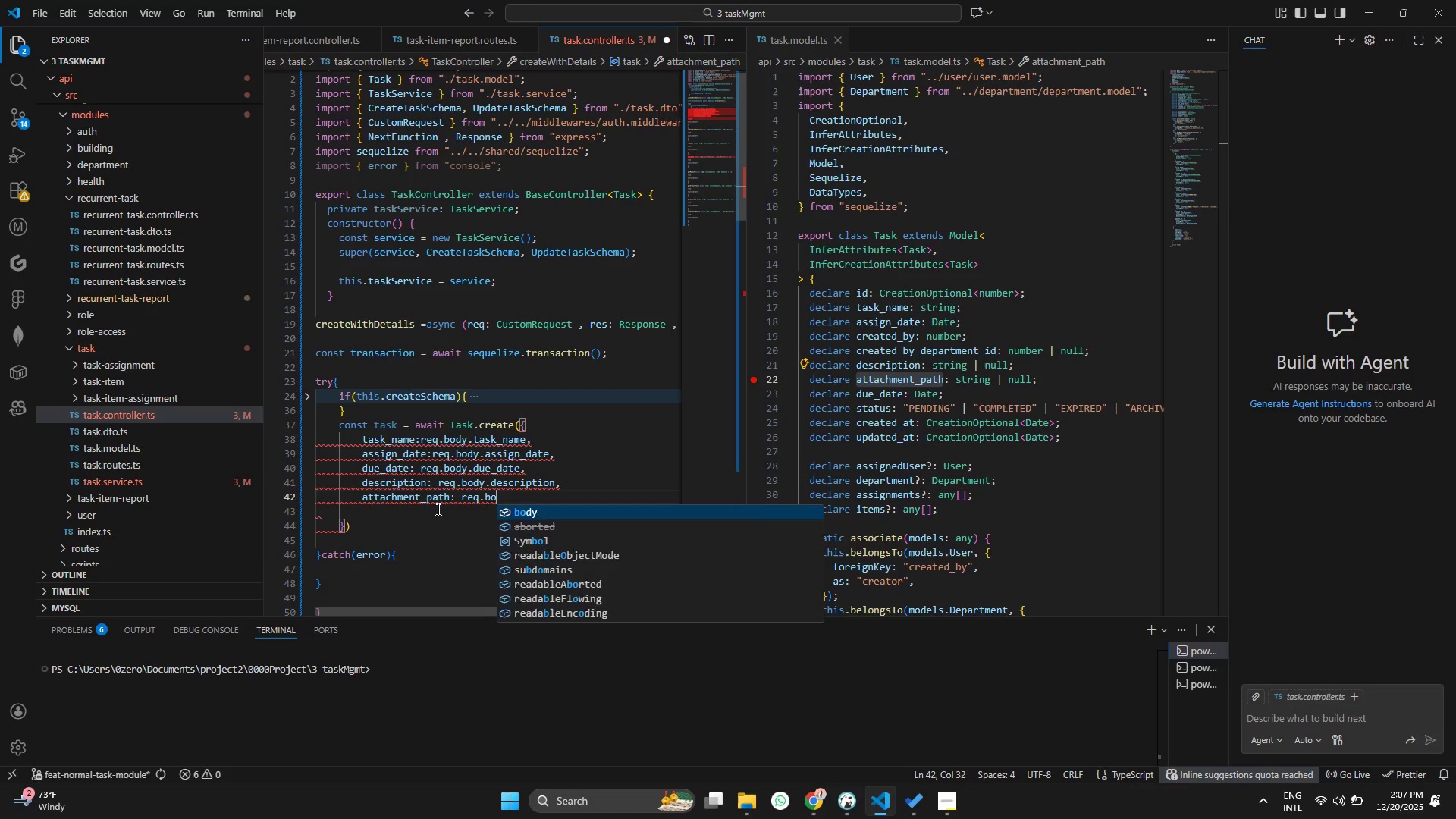 
key(Enter)
 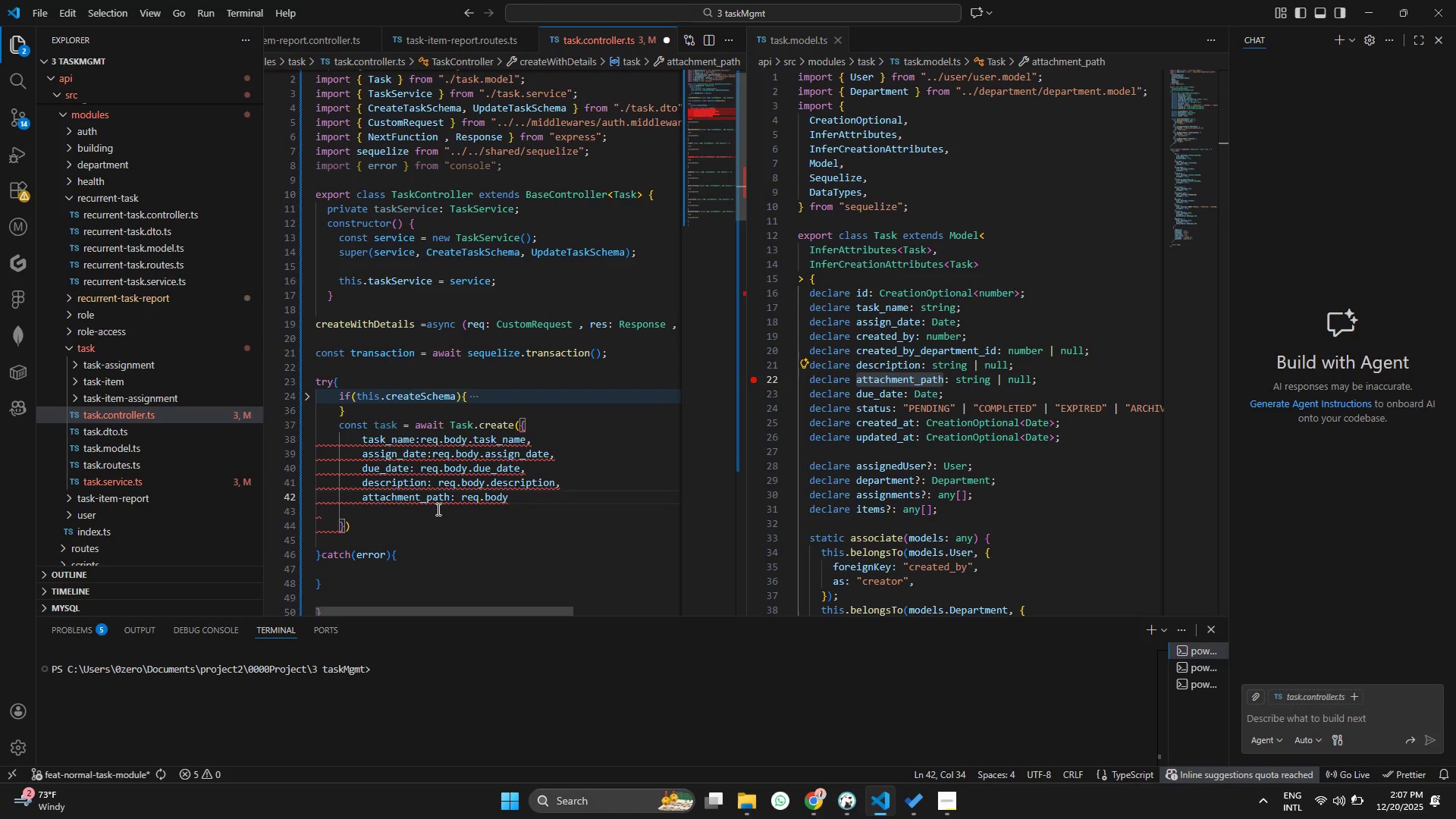 
key(Period)
 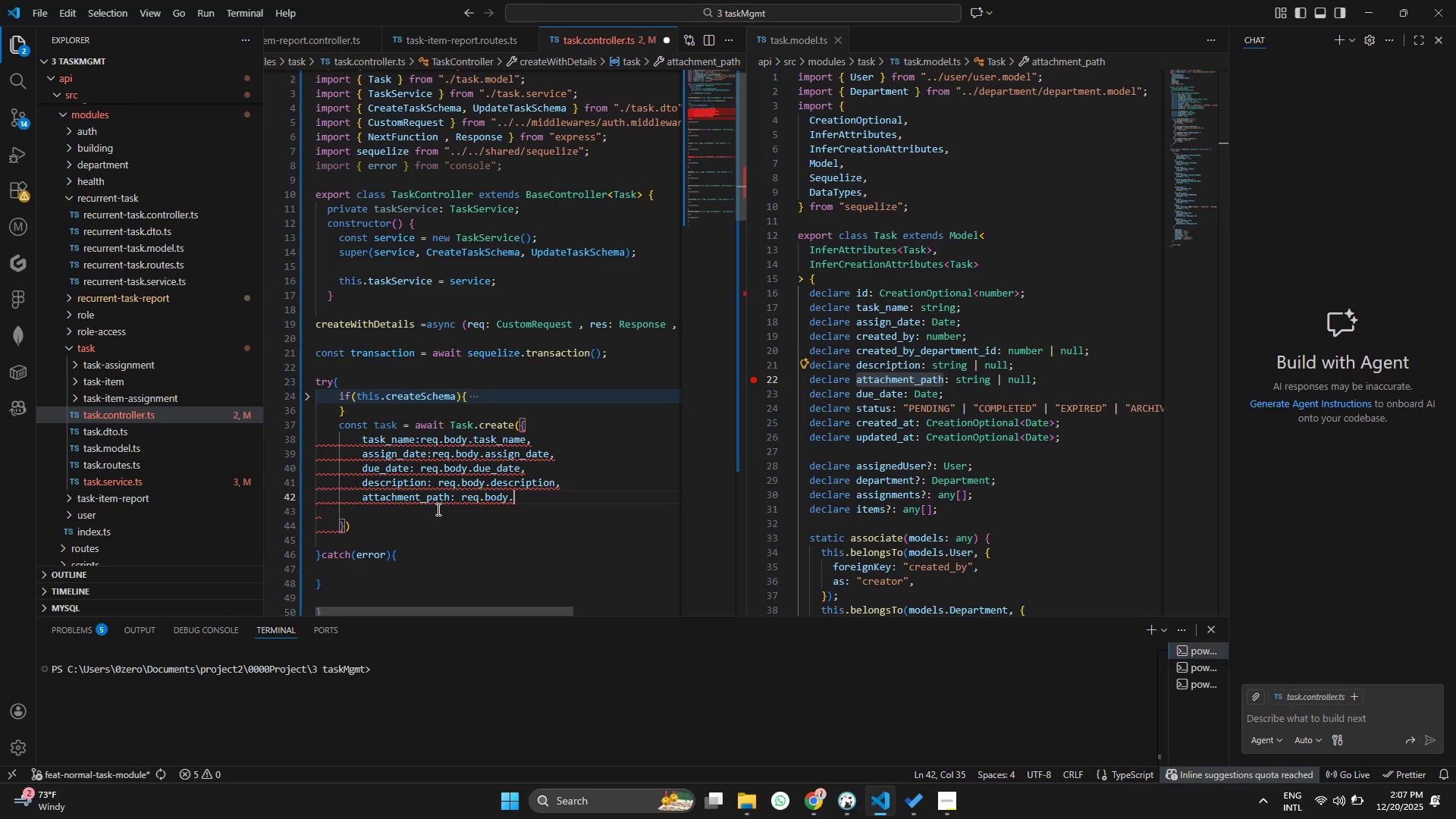 
key(Control+V)
 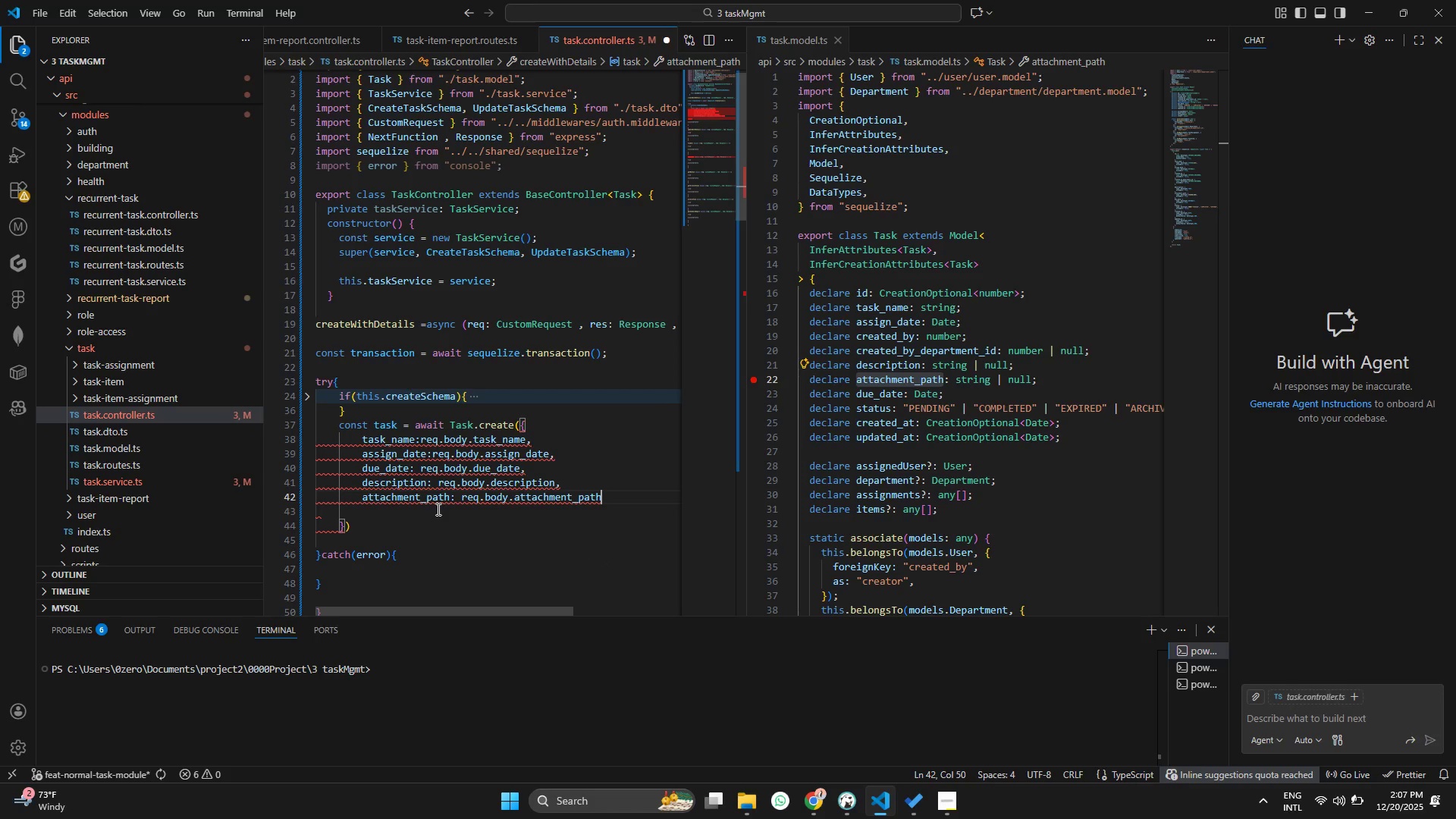 
key(Control+S)
 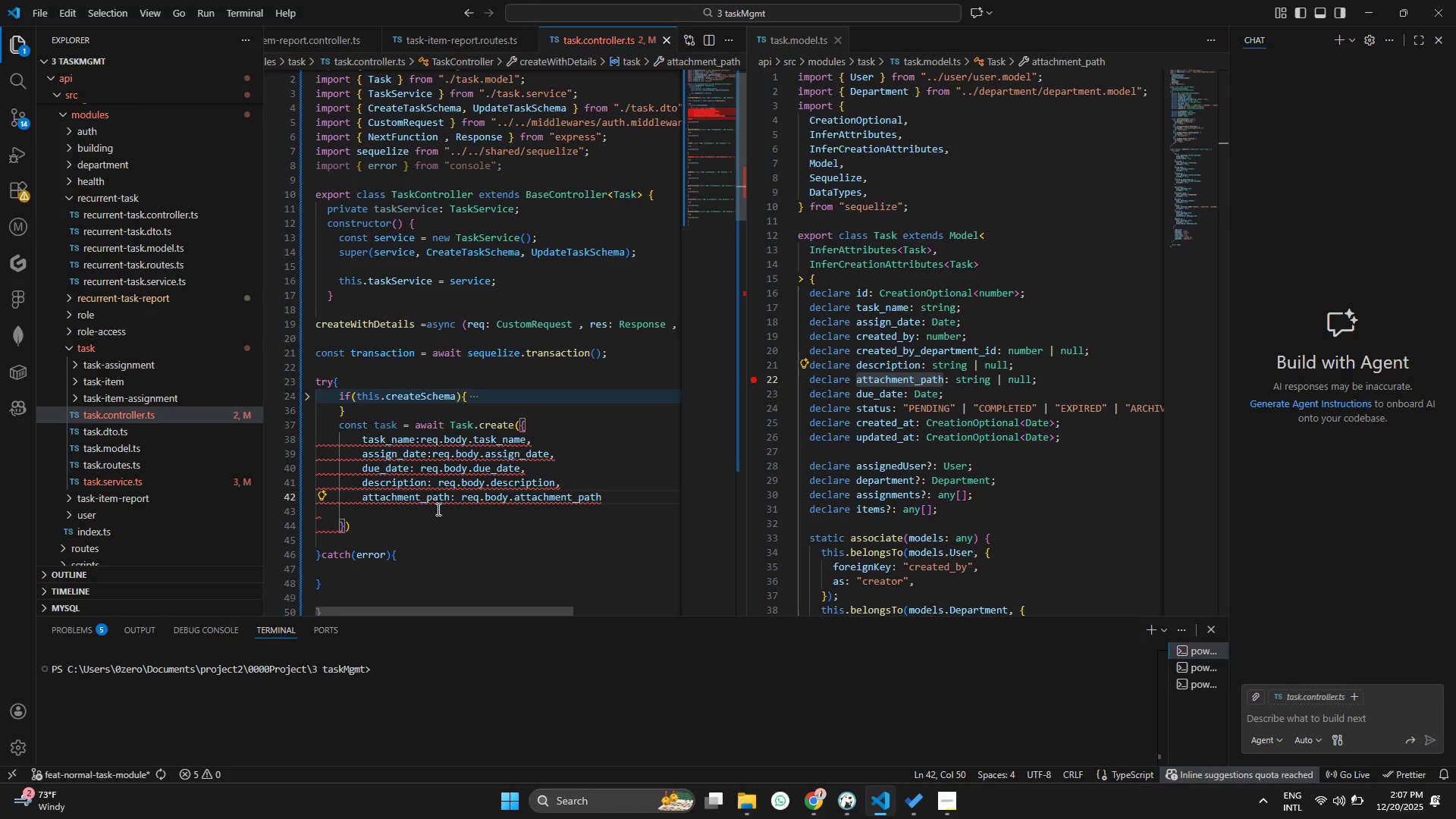 
key(Control+Comma)
 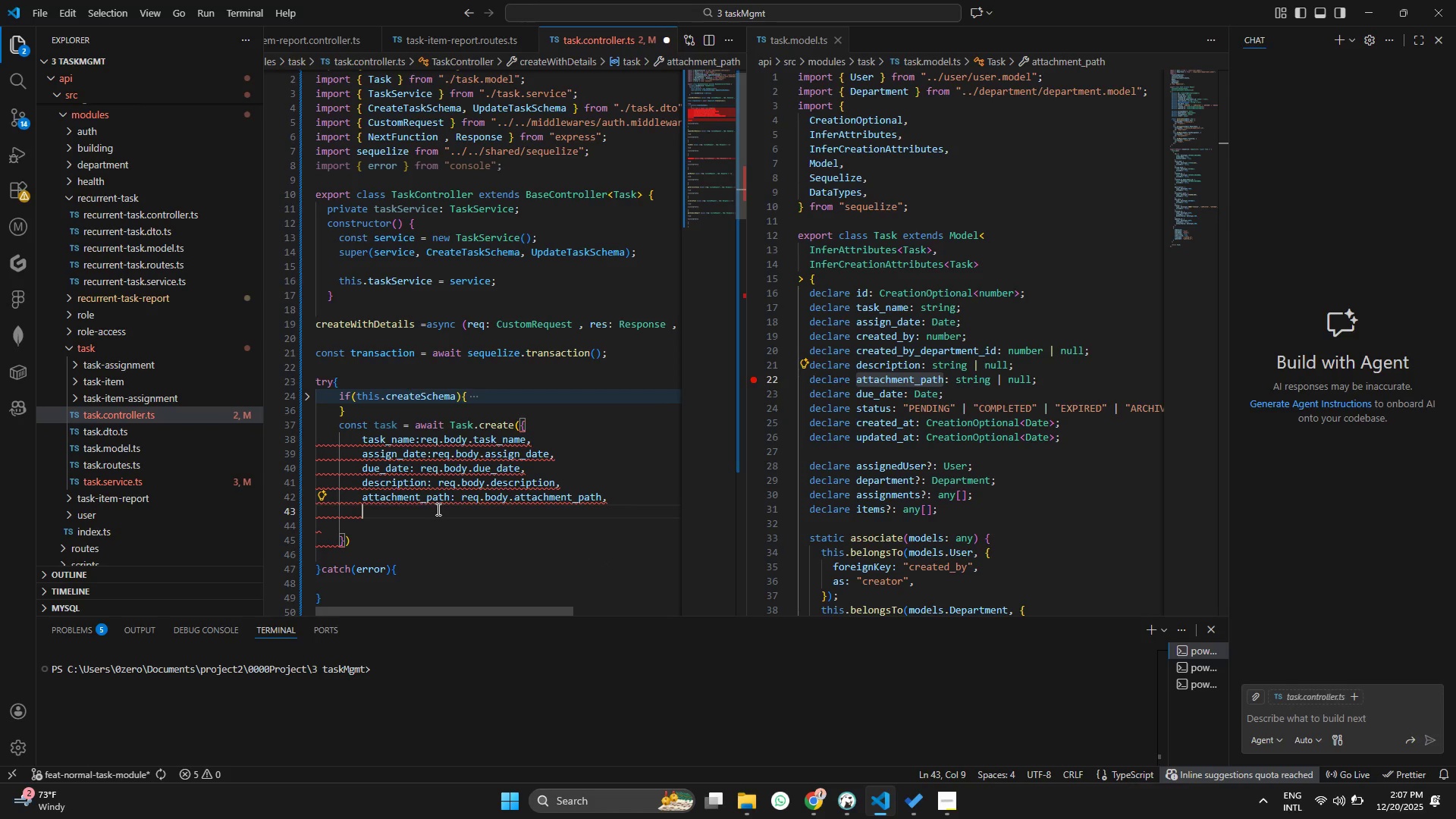 
key(Enter)
 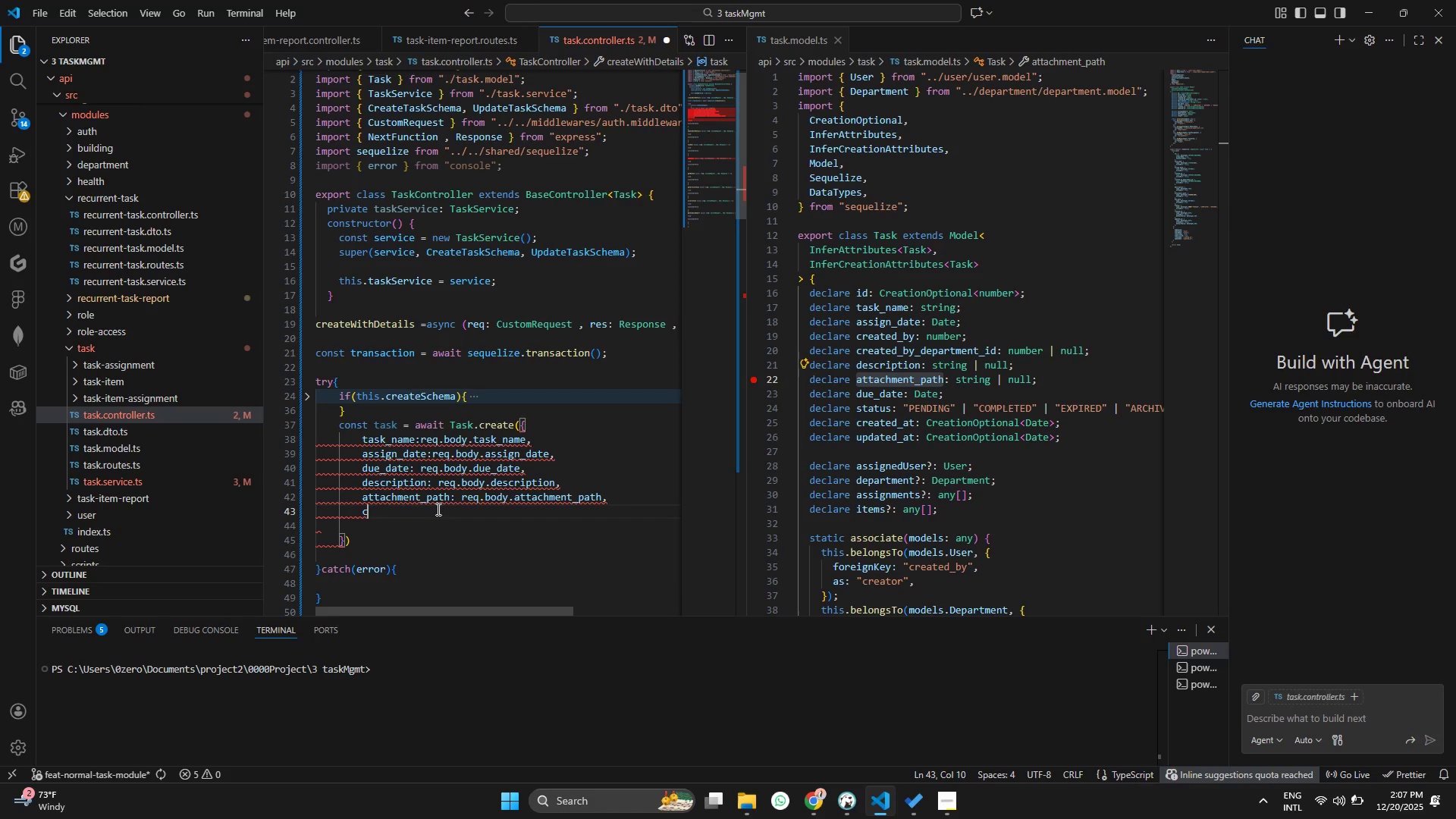 
type(crea)
 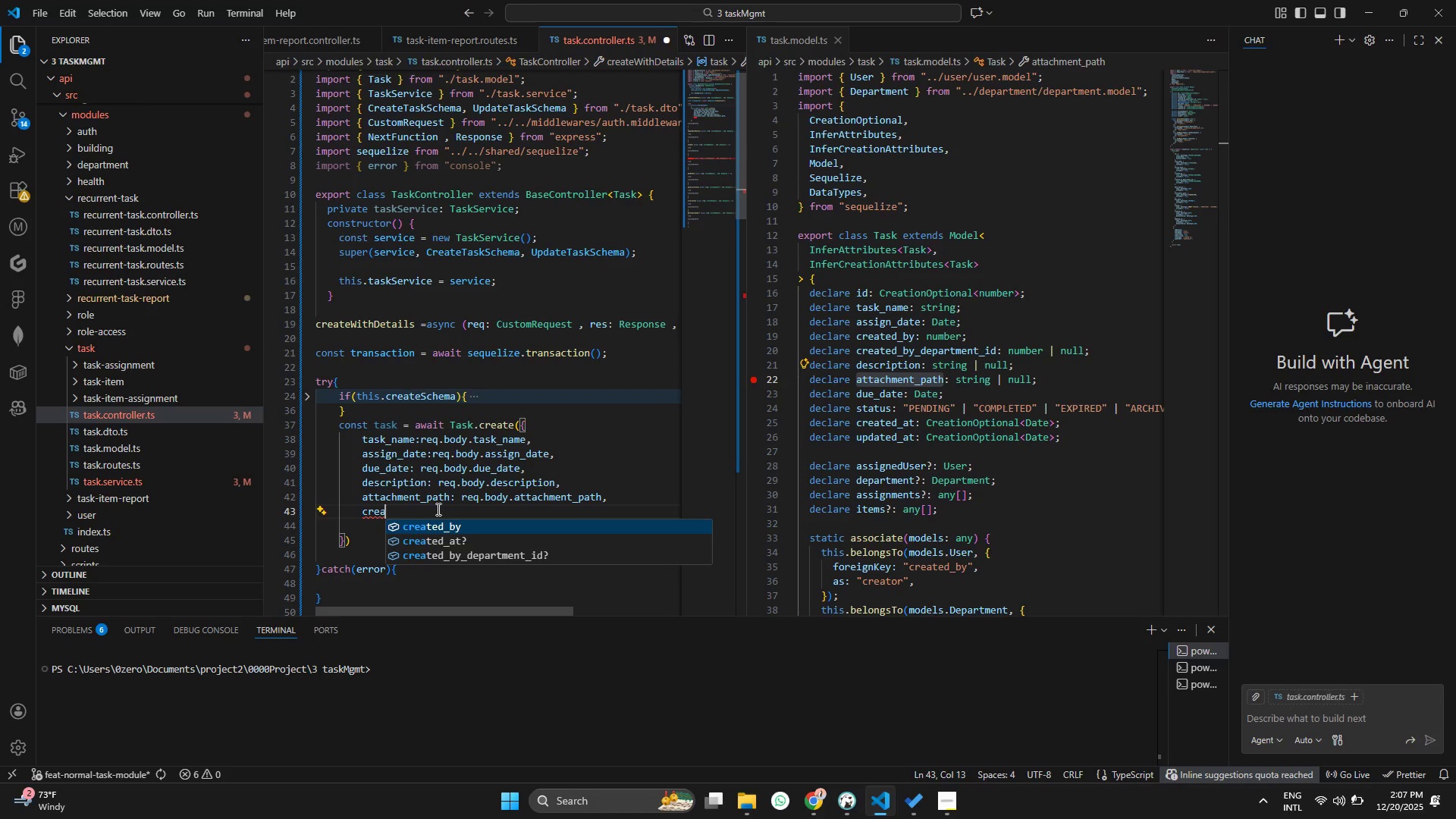 
key(Enter)
 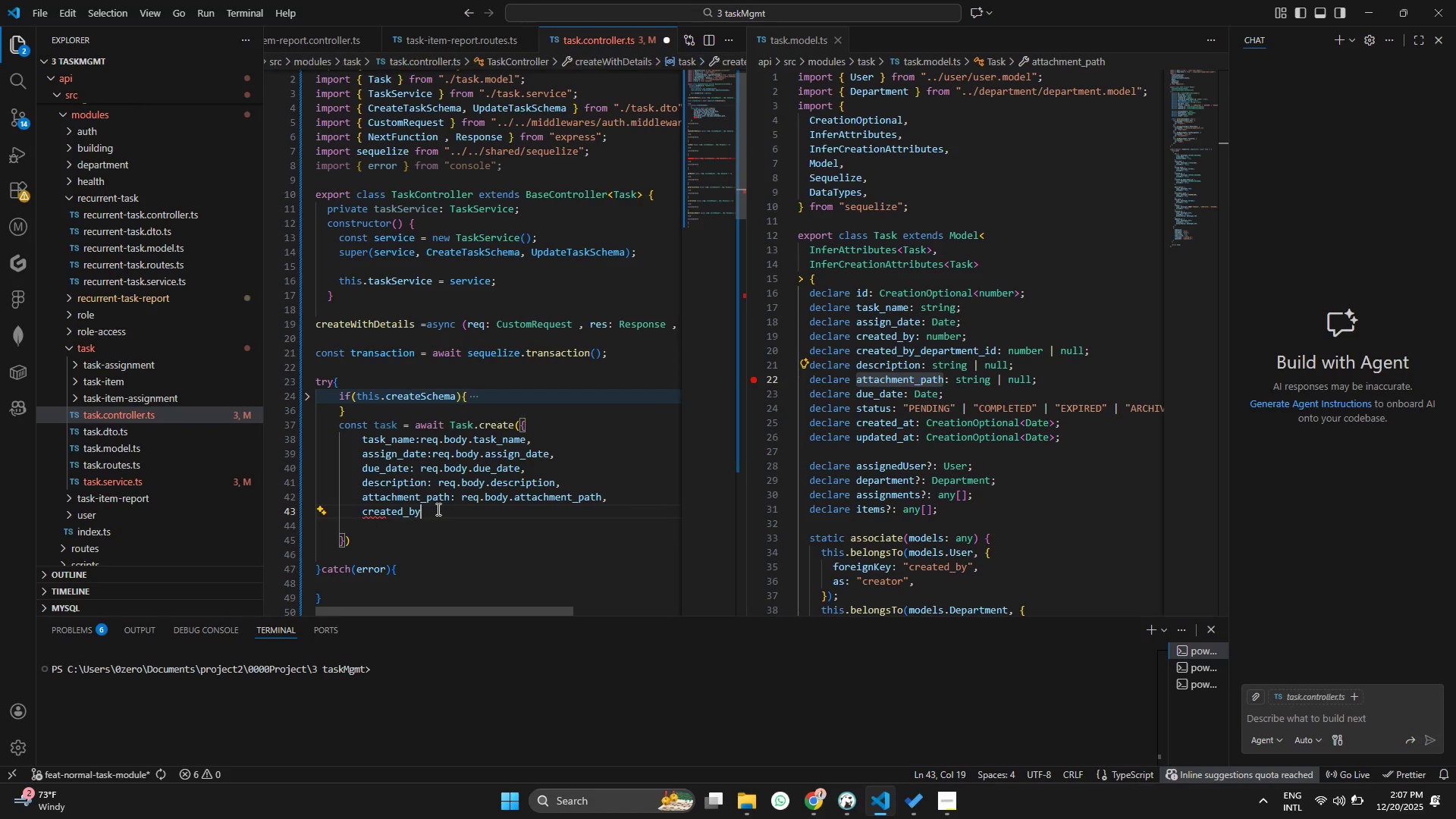 
type(: req)
 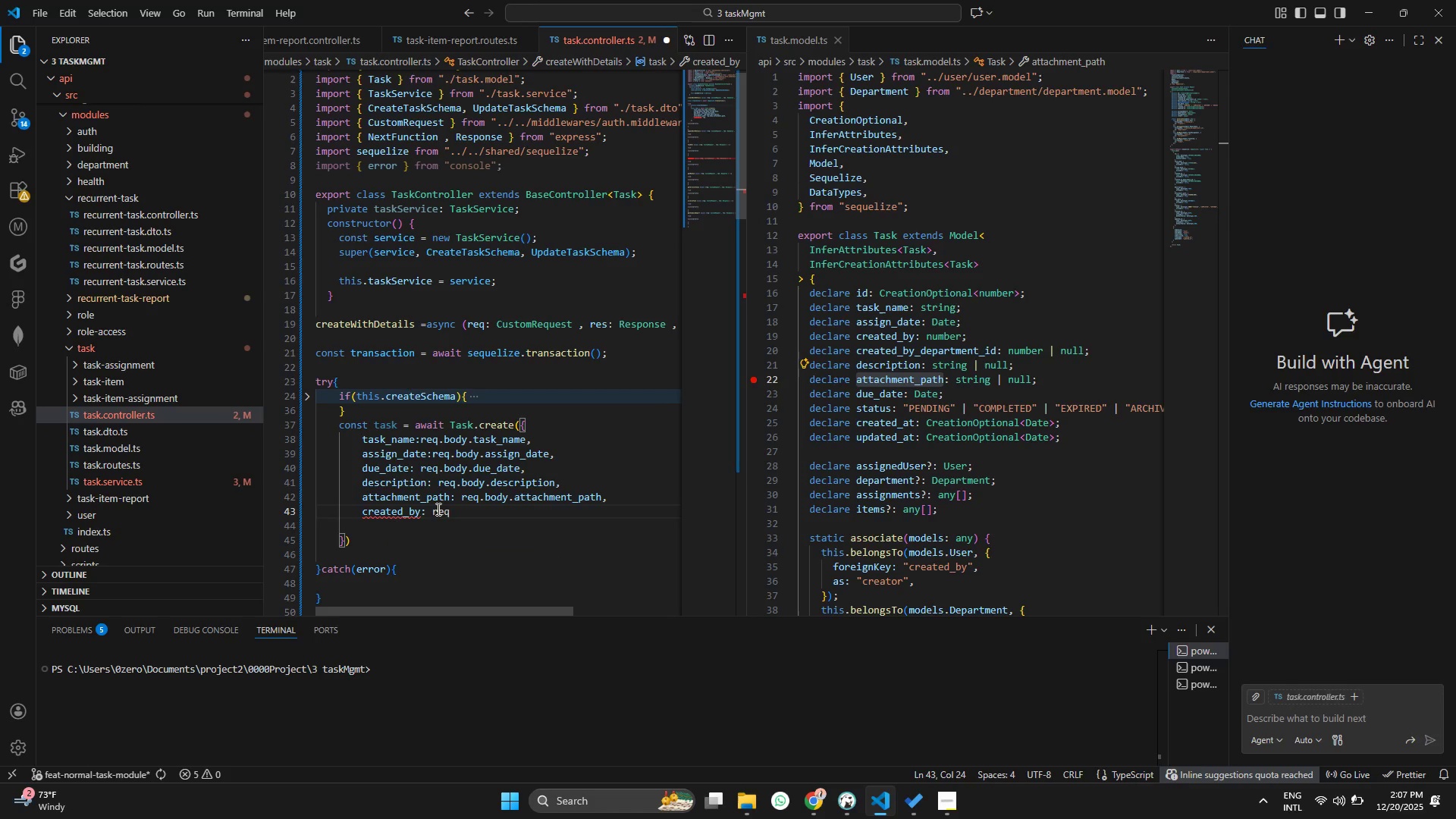 
key(Enter)
 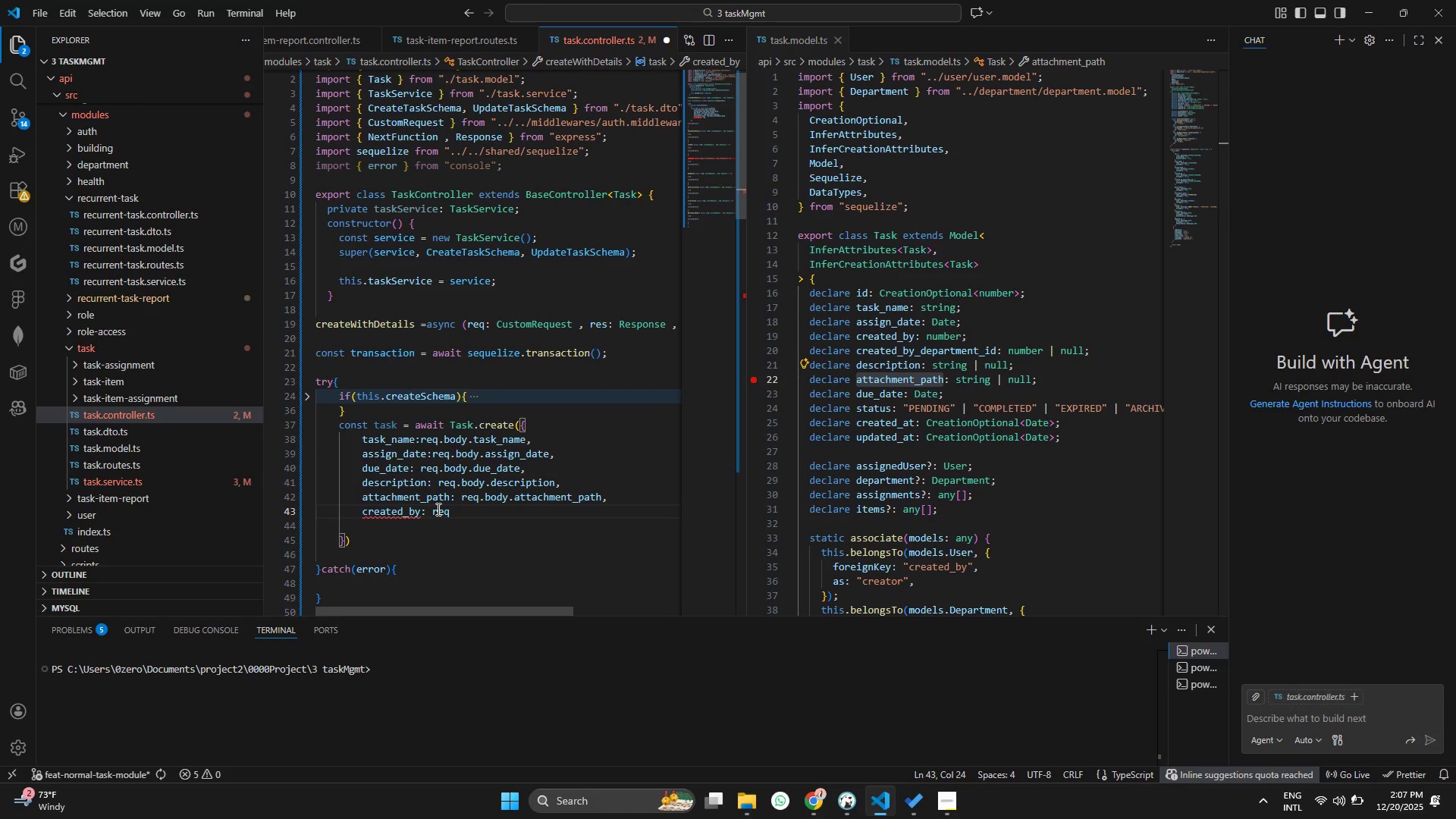 
type(.use)
 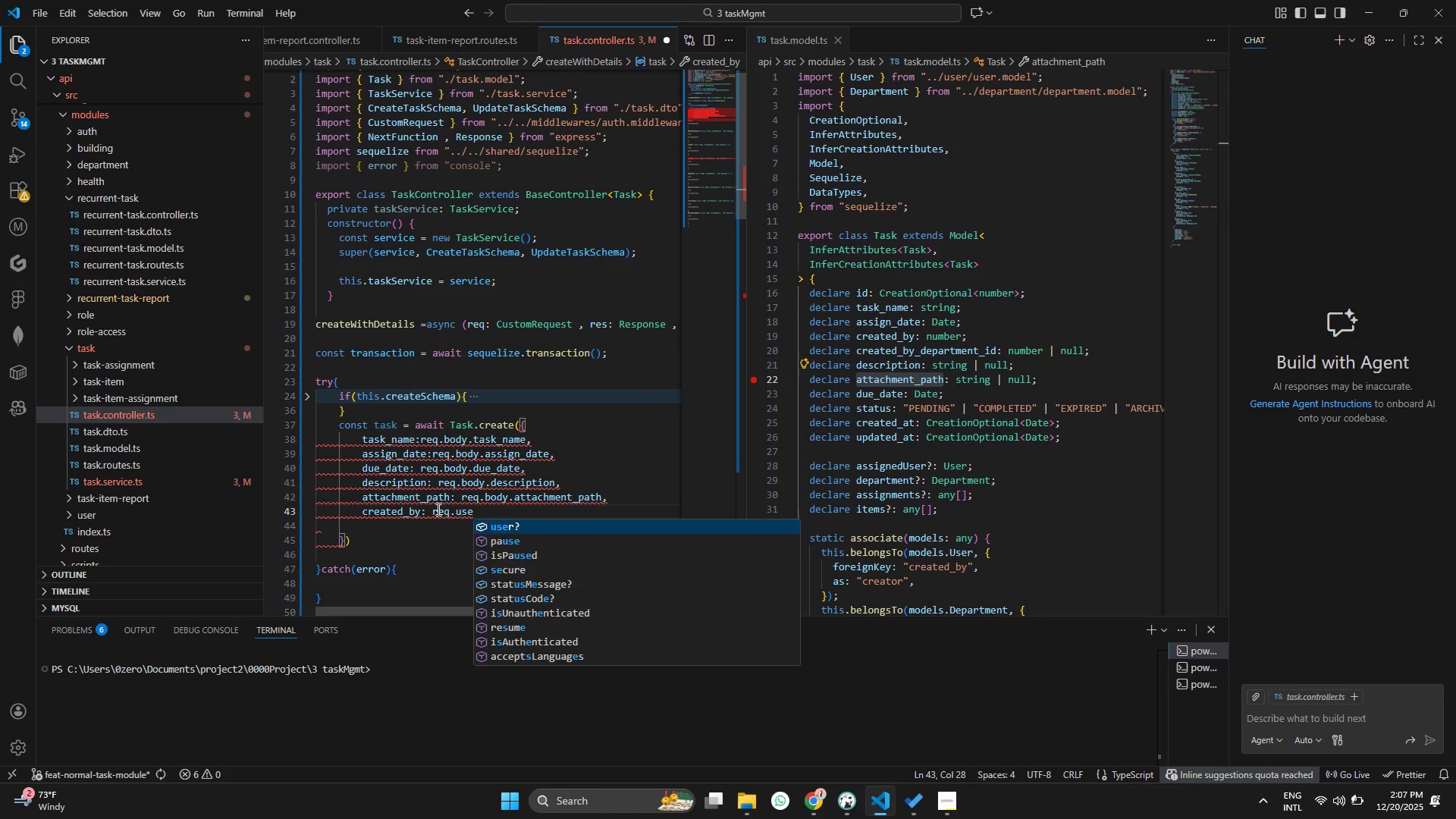 
key(Enter)
 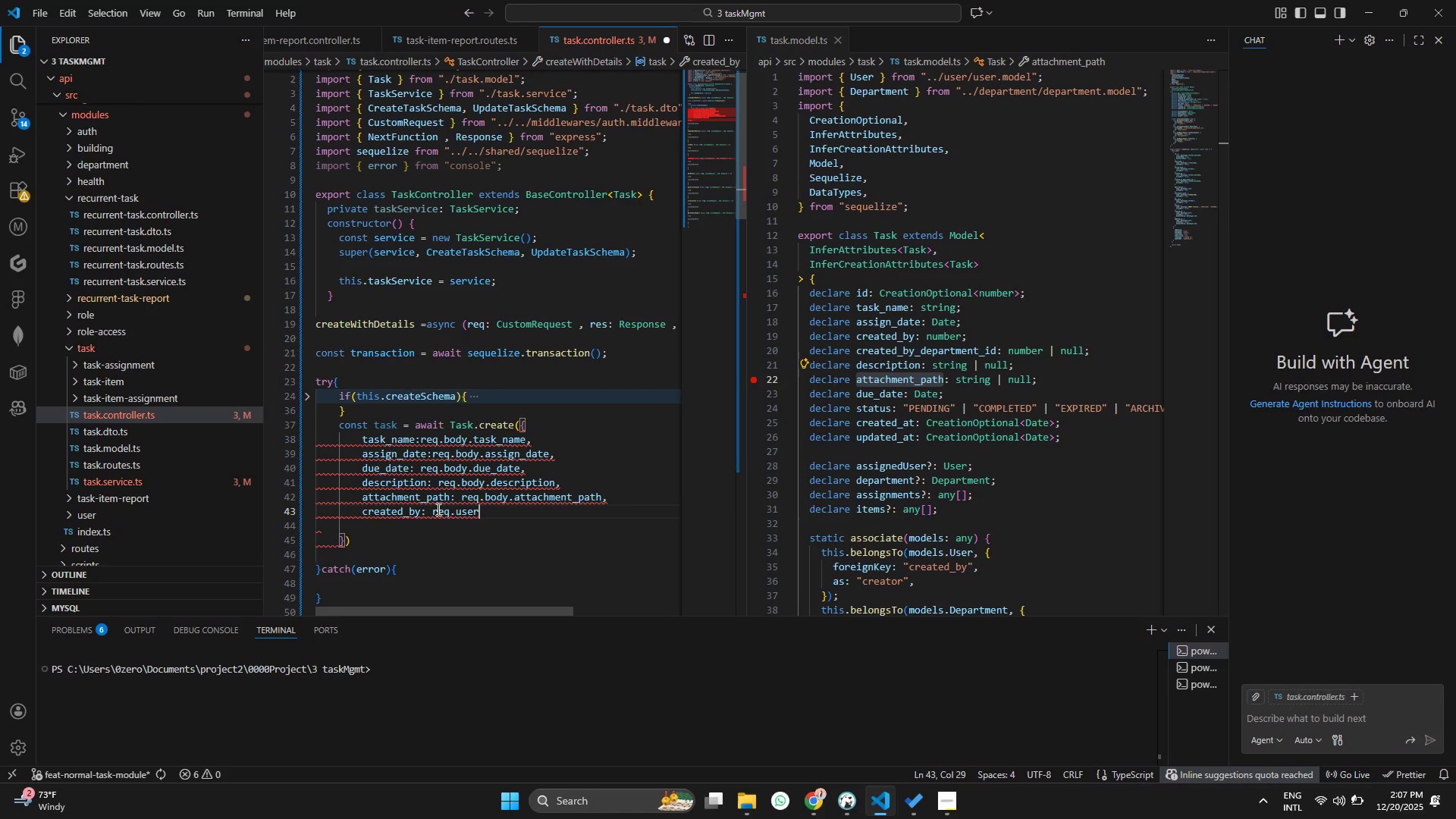 
type(!.id)
 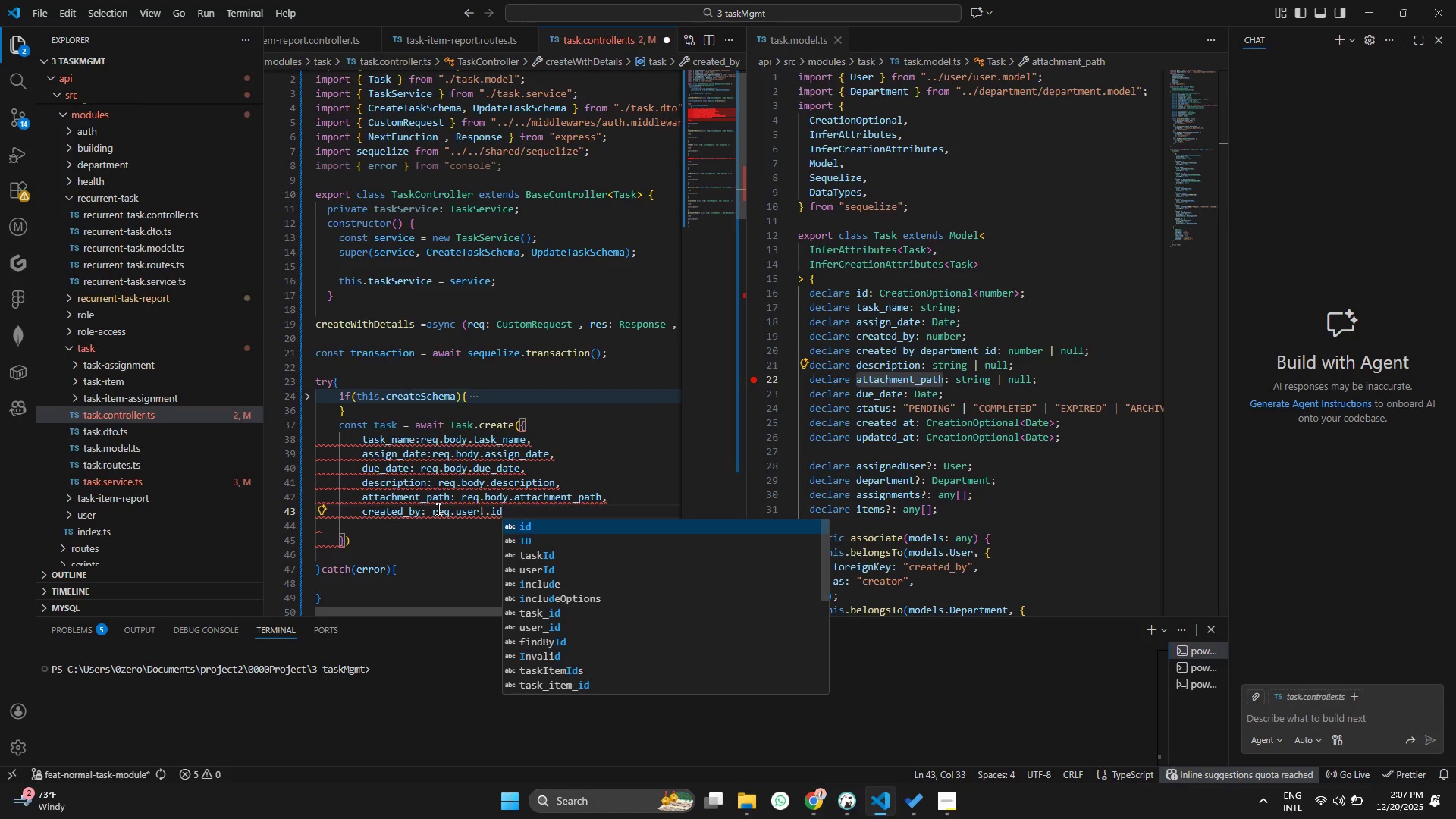 
key(Enter)
 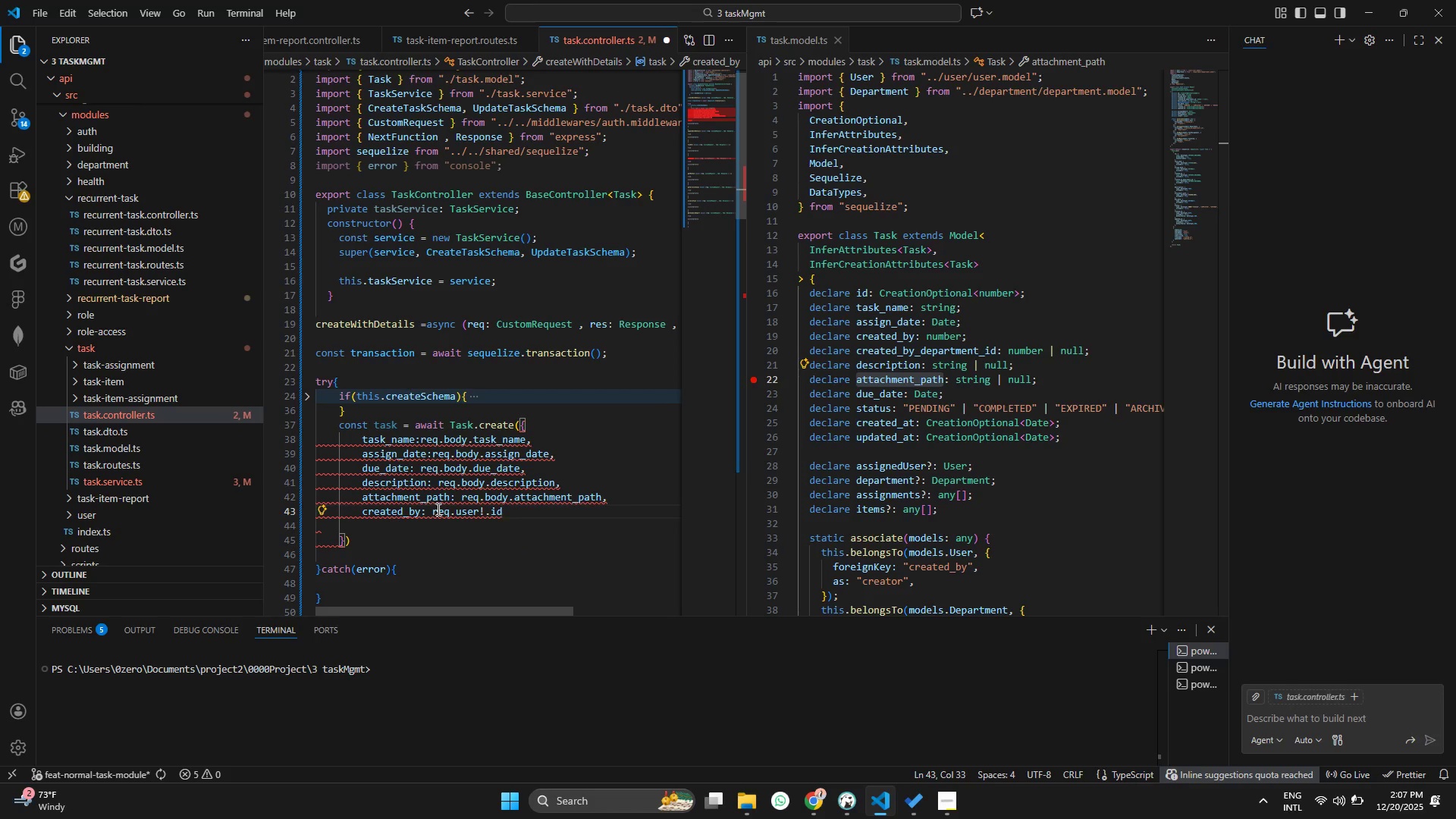 
key(Comma)
 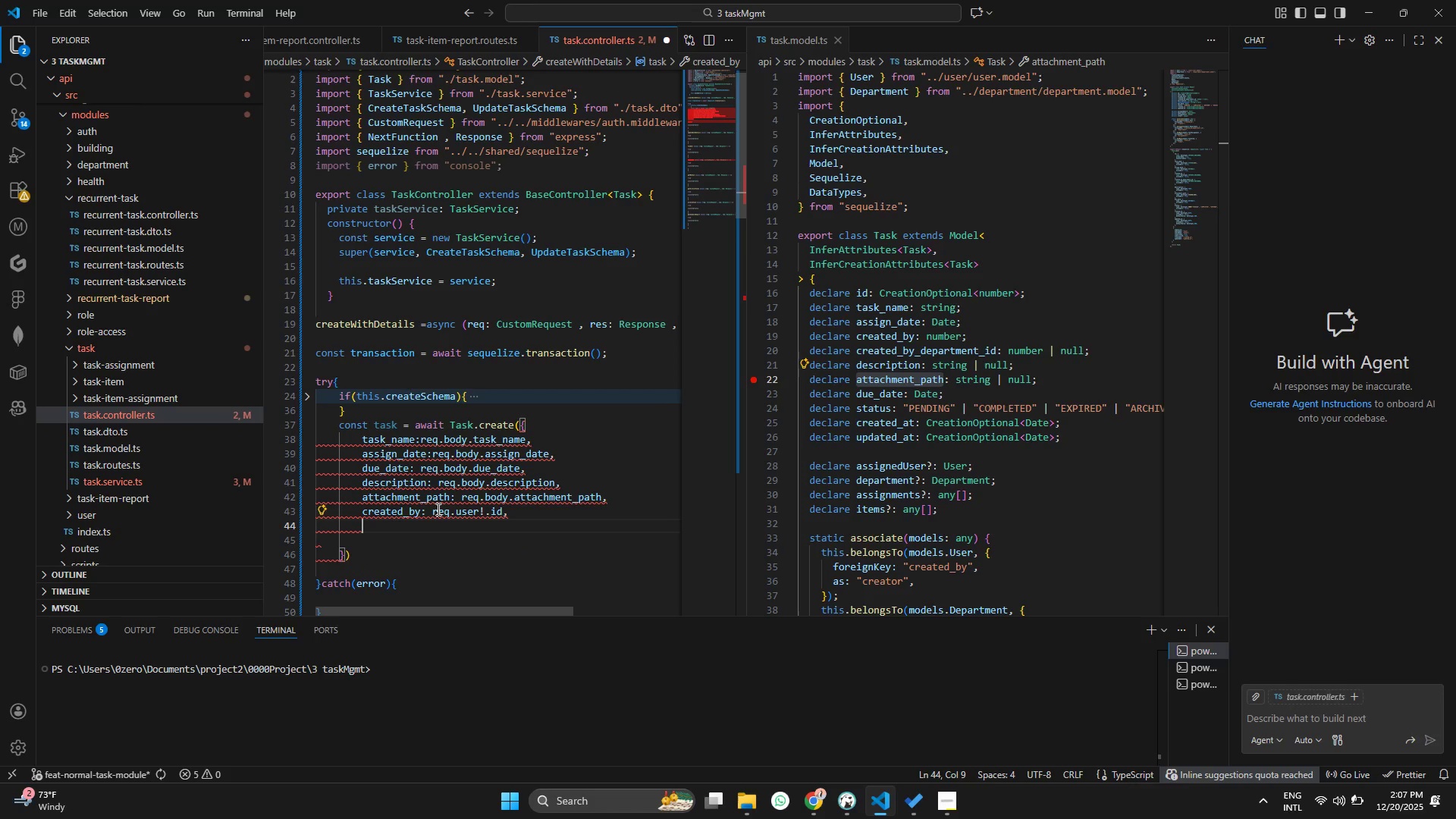 
key(Enter)
 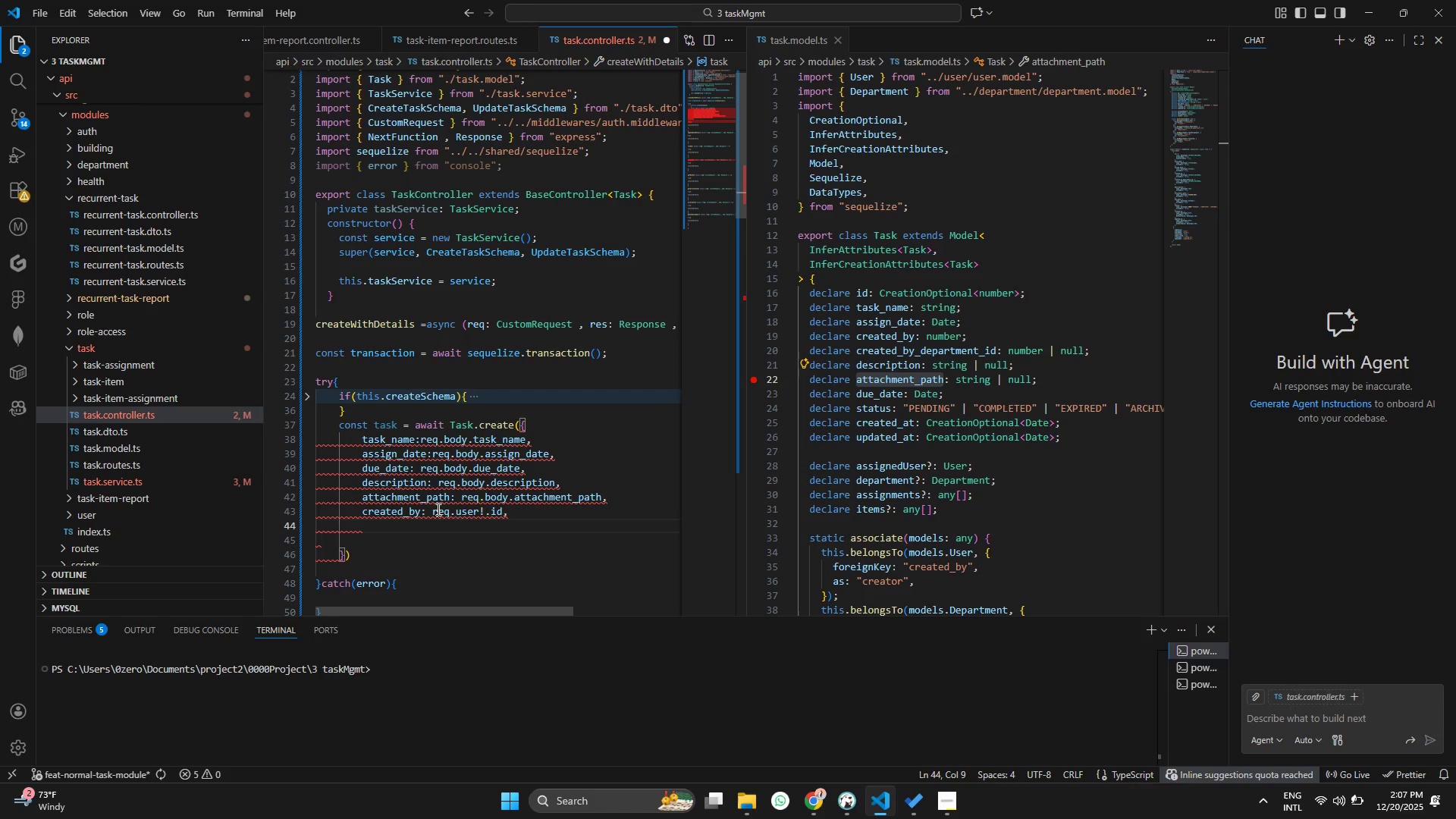 
type(crea)
 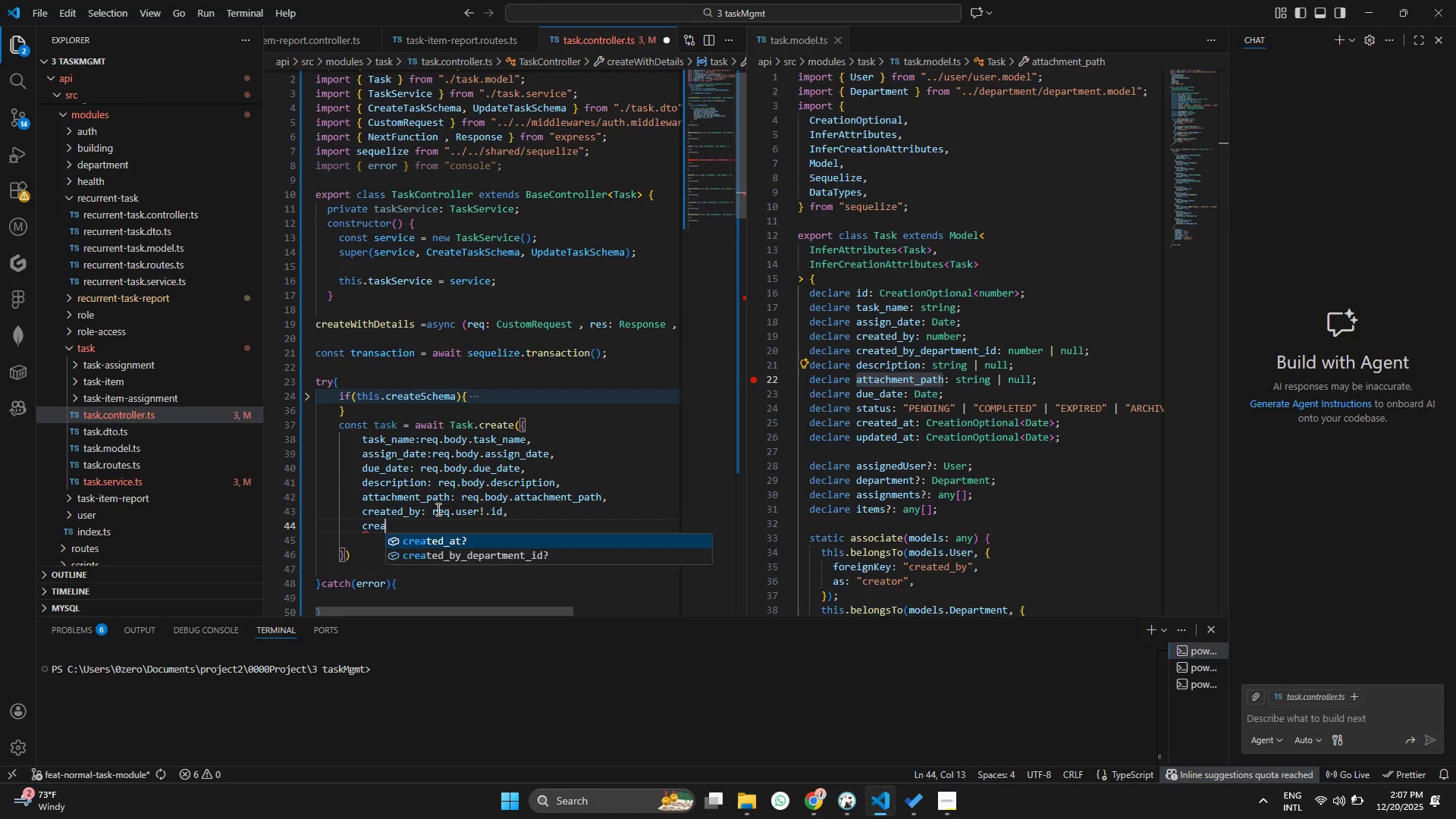 
key(ArrowDown)
 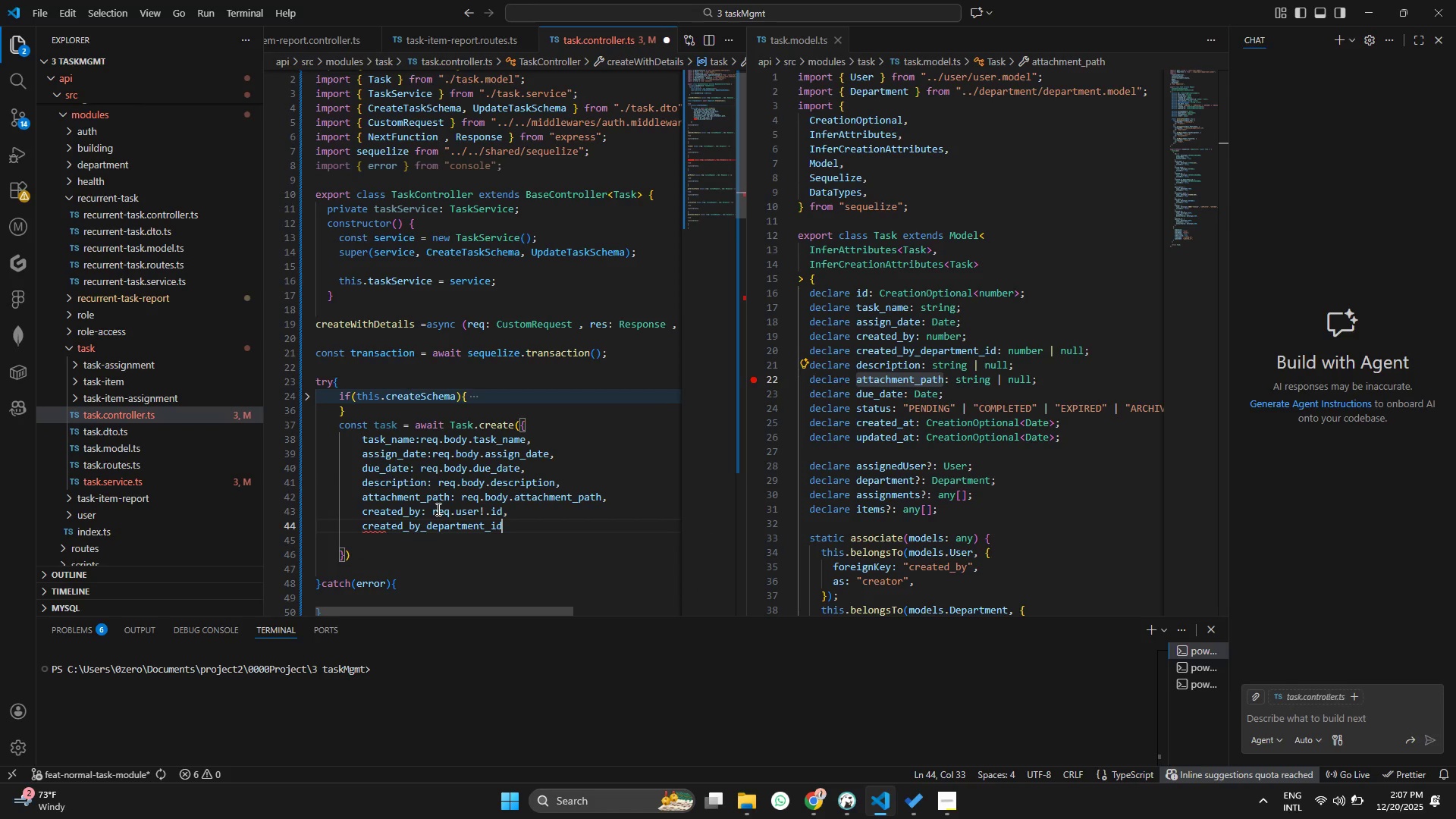 
key(Enter)
 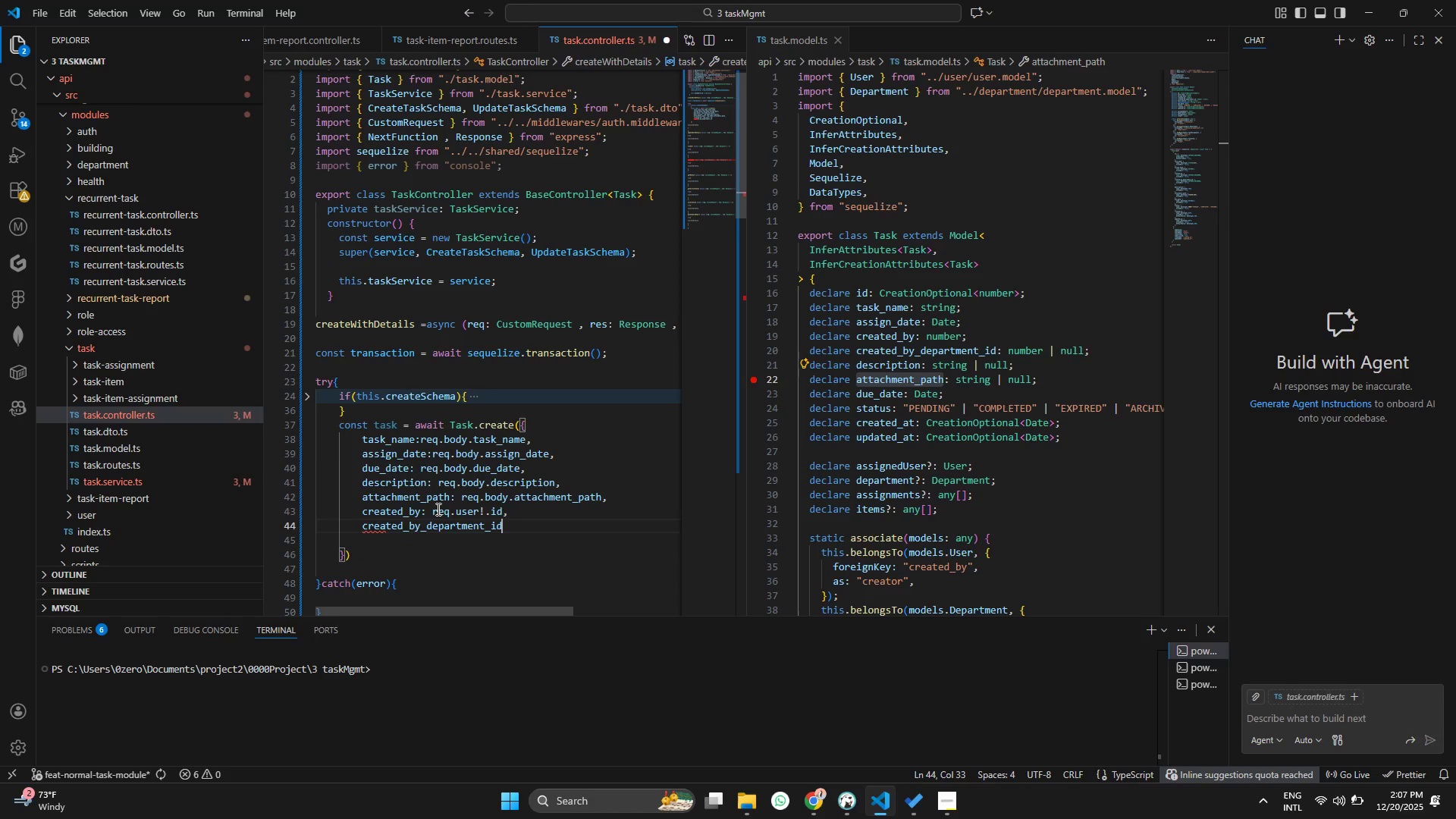 
type(:(re)
 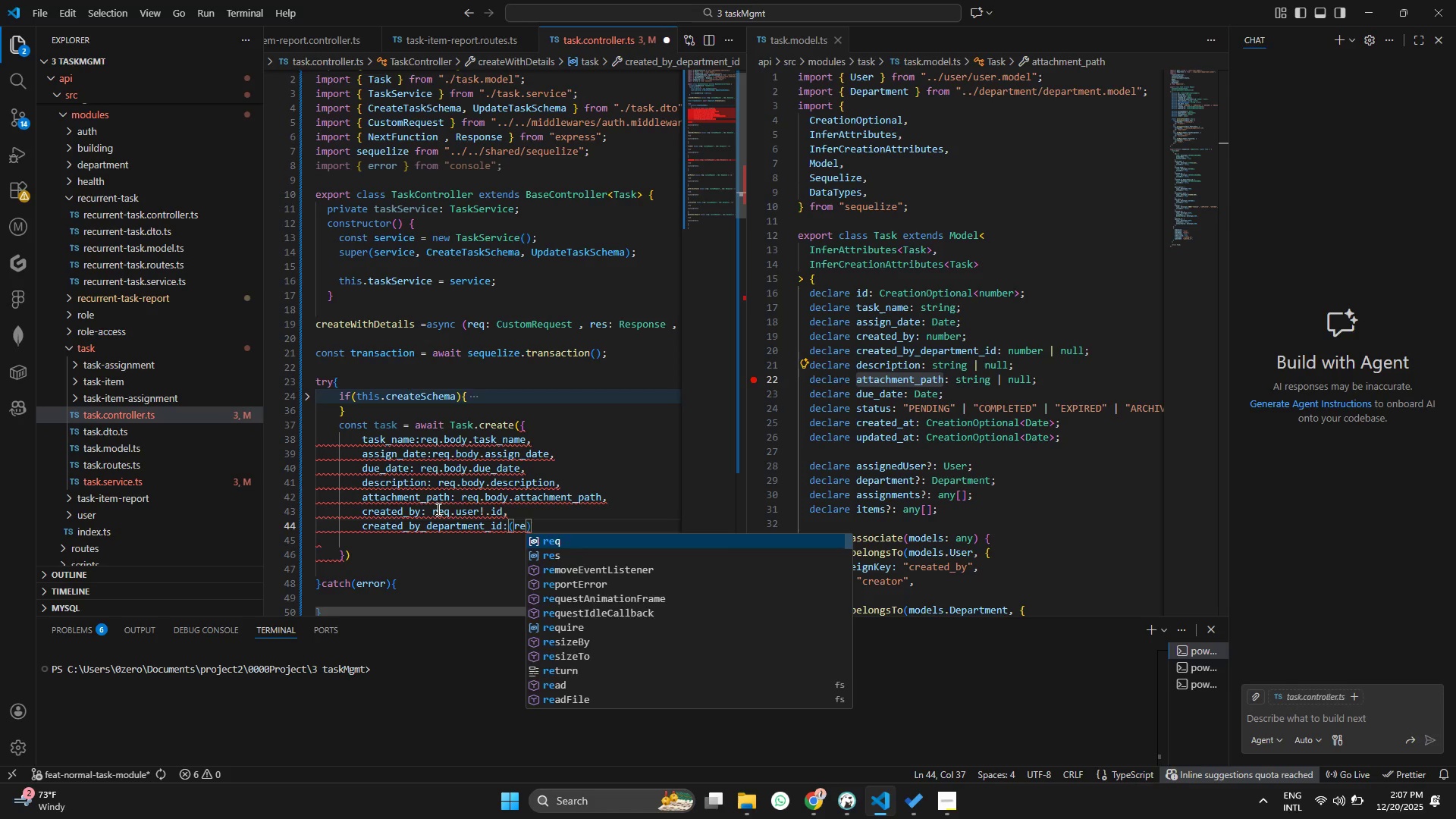 
hold_key(key=ControlLeft, duration=0.44)
 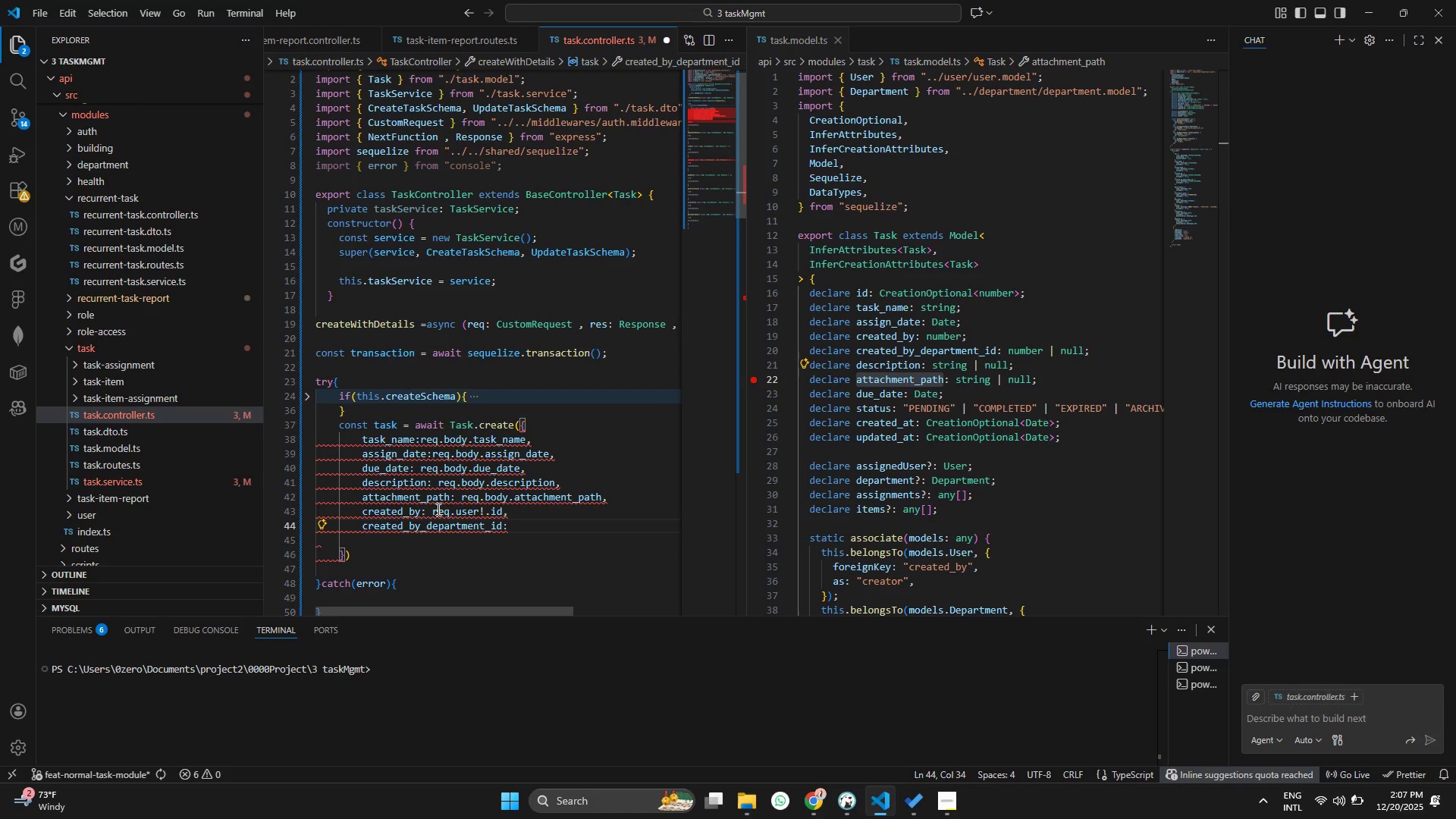 
key(Enter)
 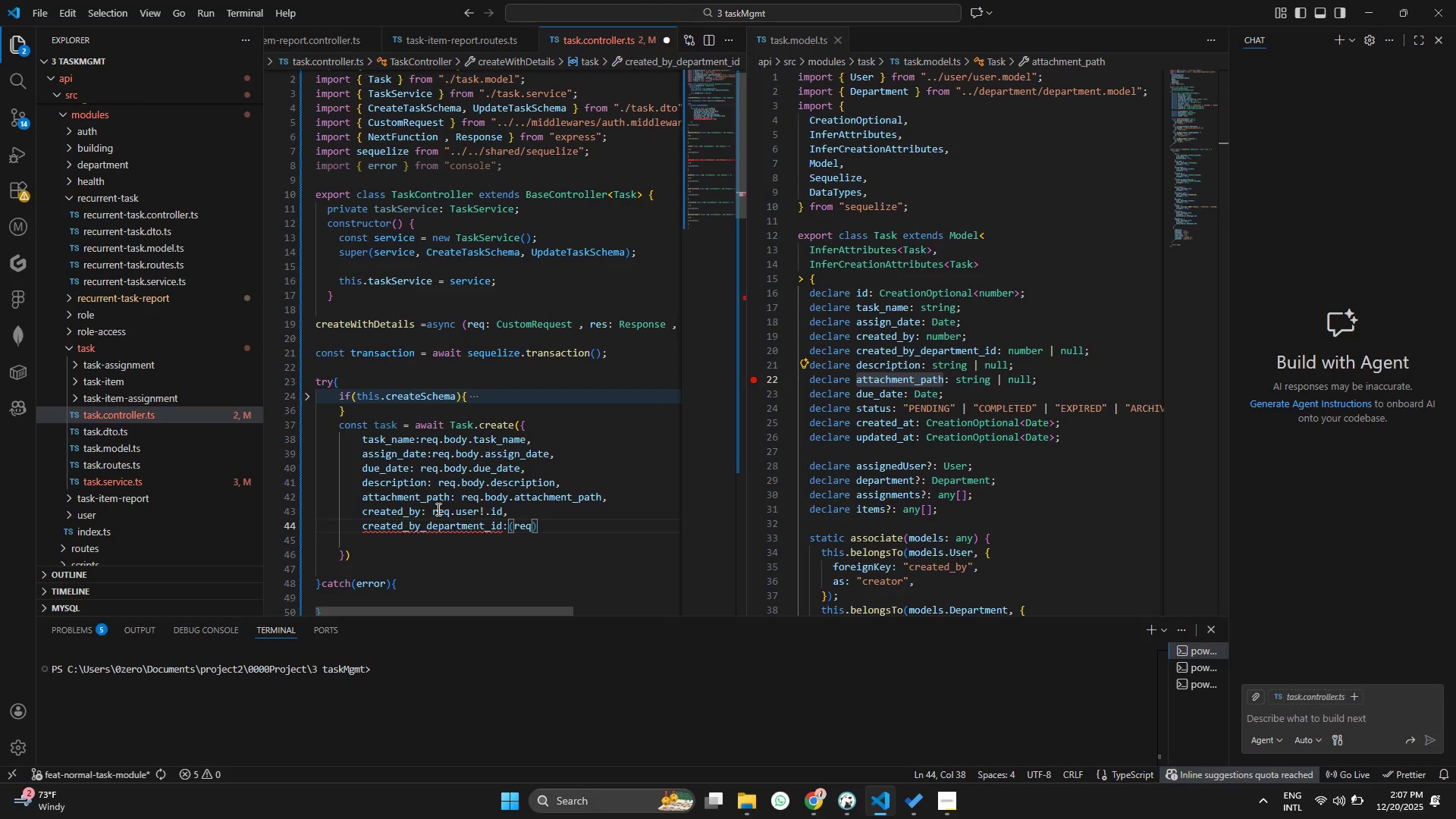 
type(.use)
 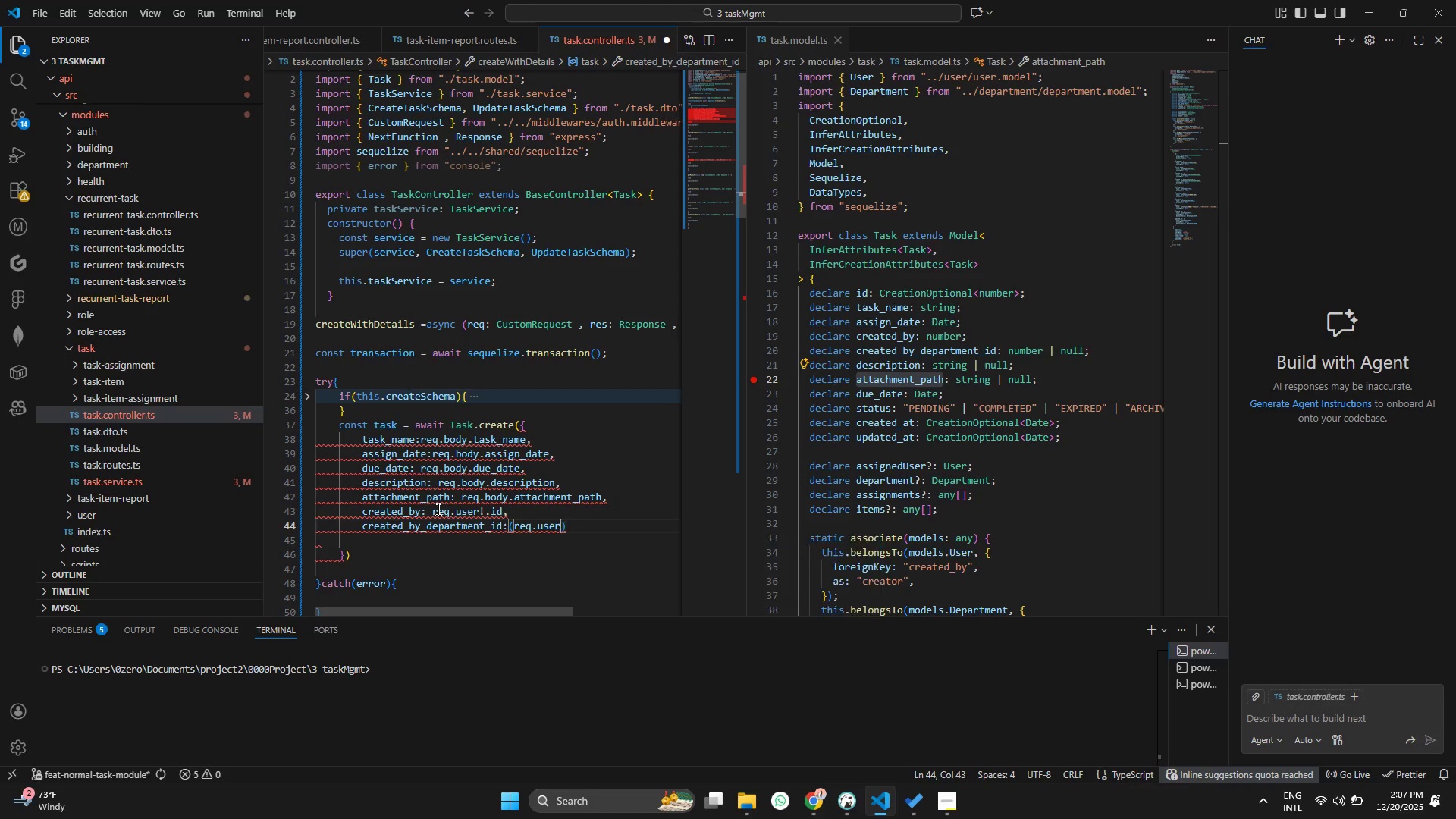 
key(Enter)
 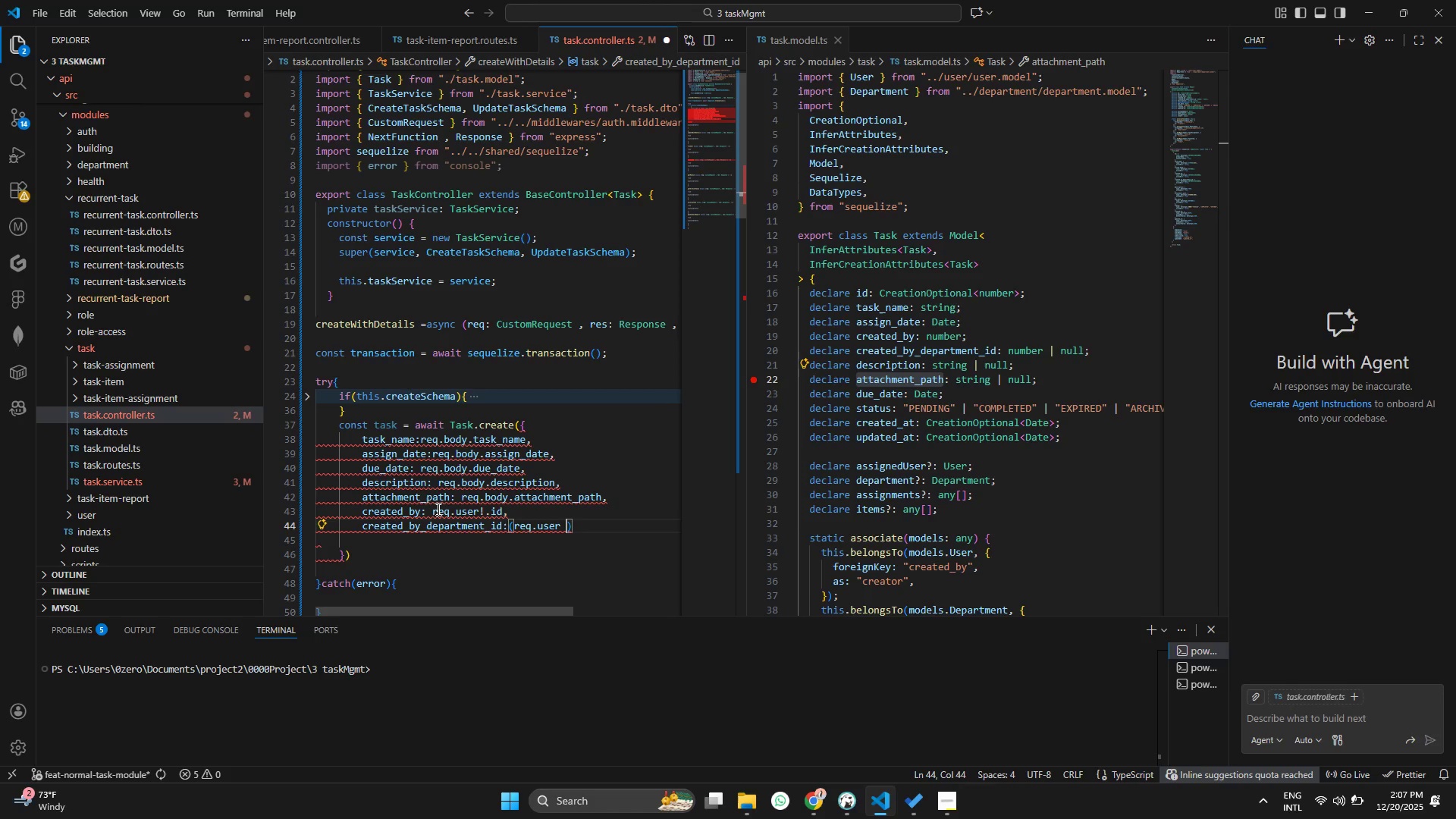 
type( as any)
 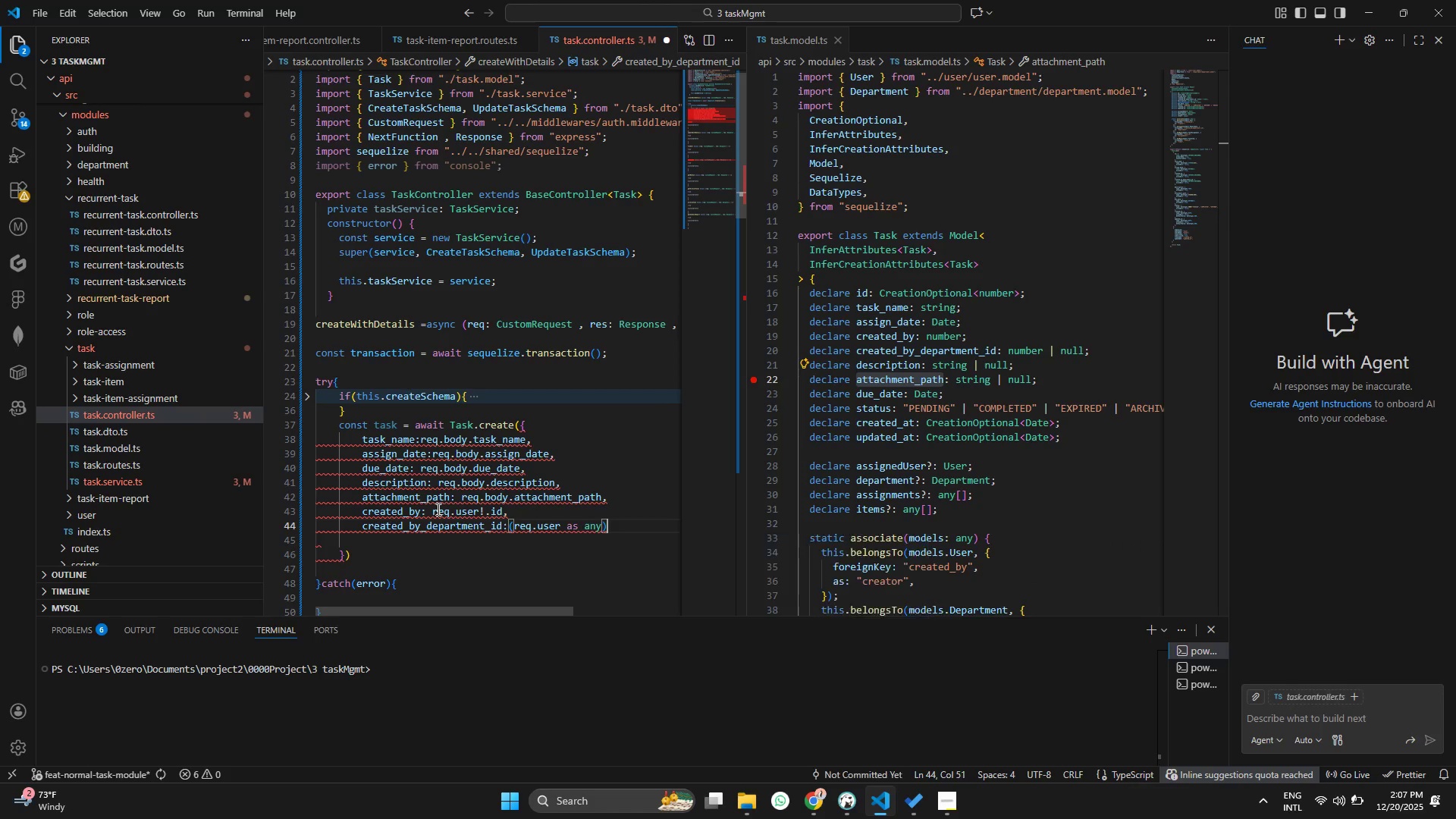 
key(ArrowRight)
 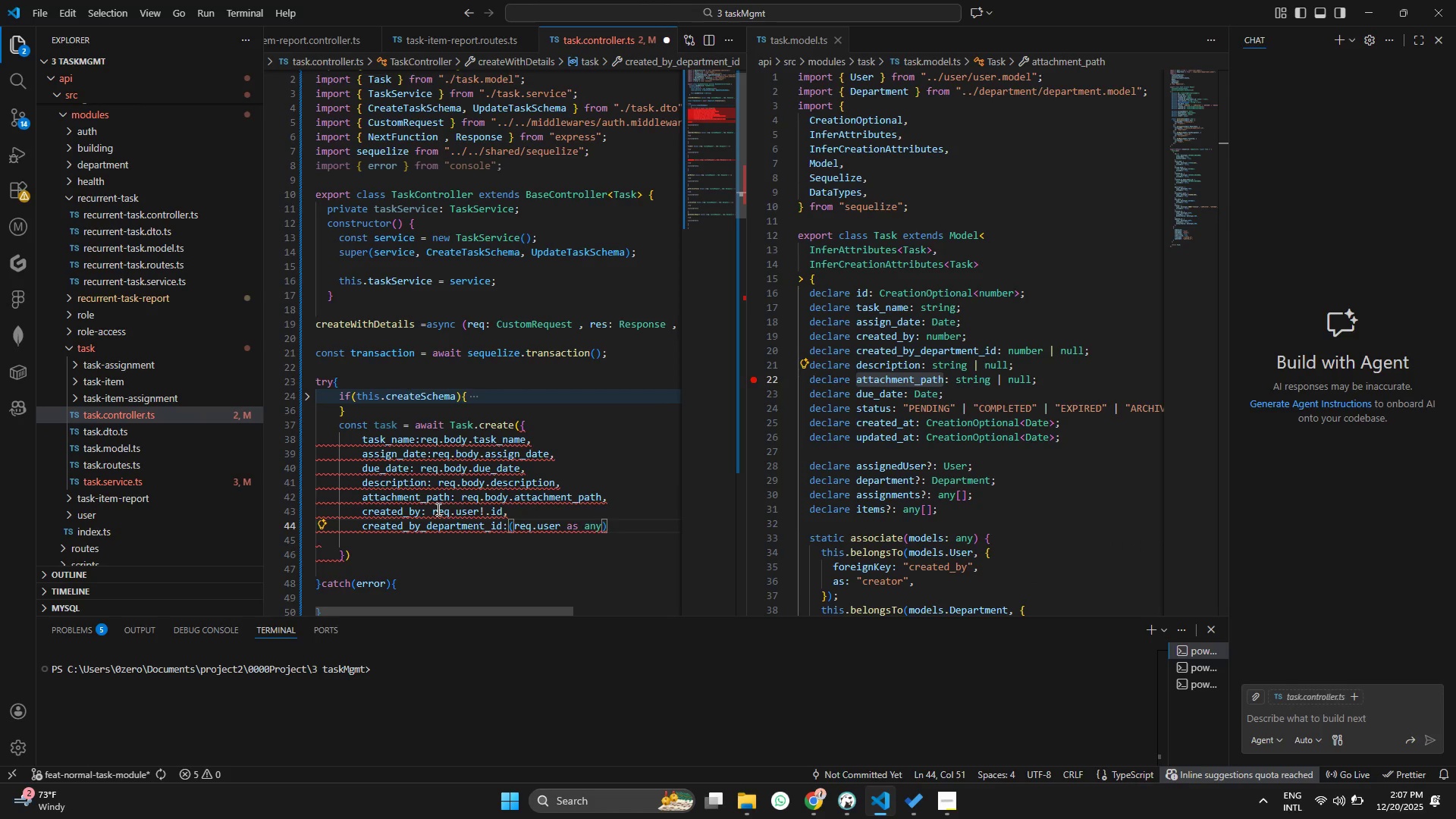 
type(.depa)
 